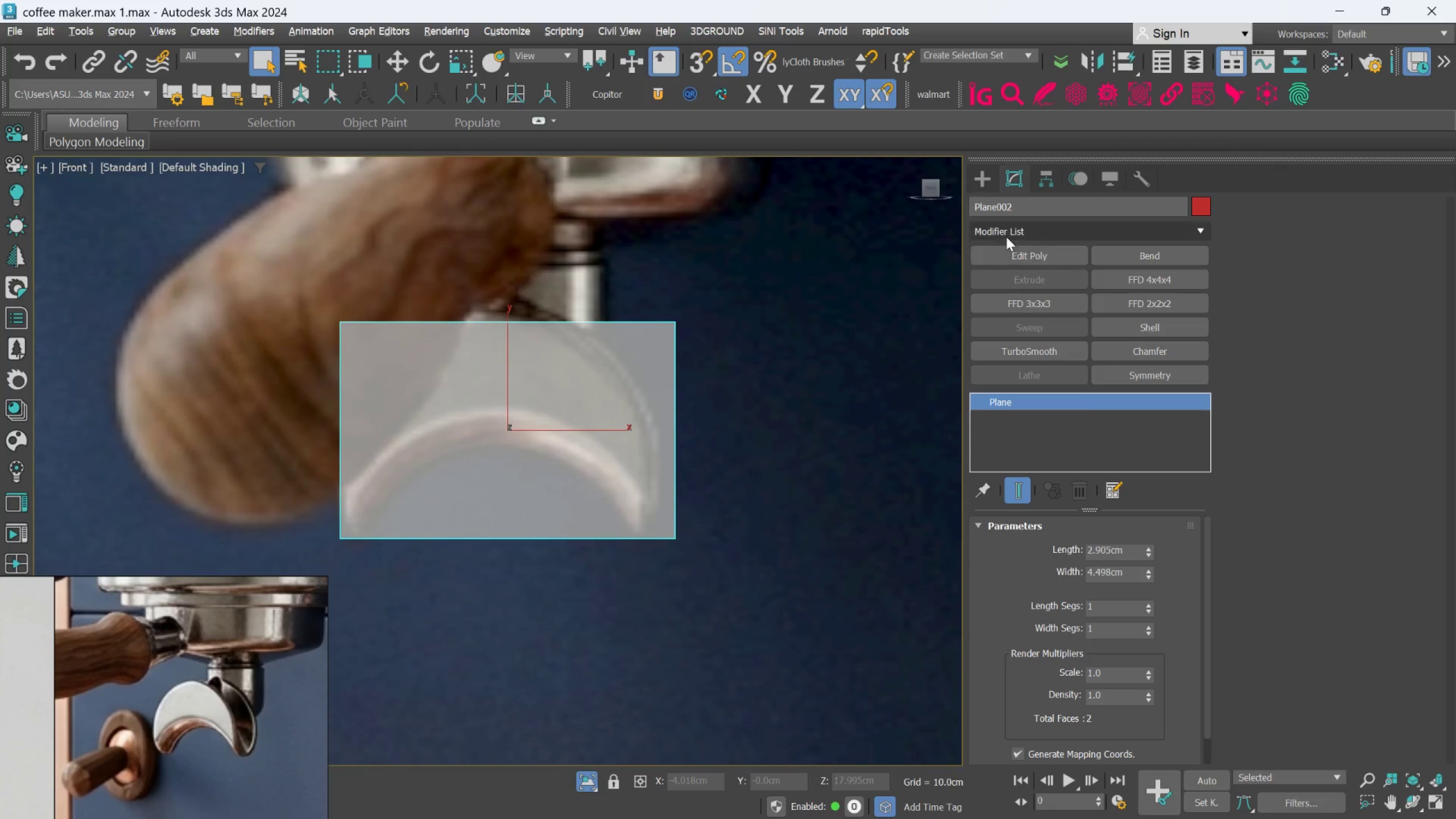 
left_click([1007, 255])
 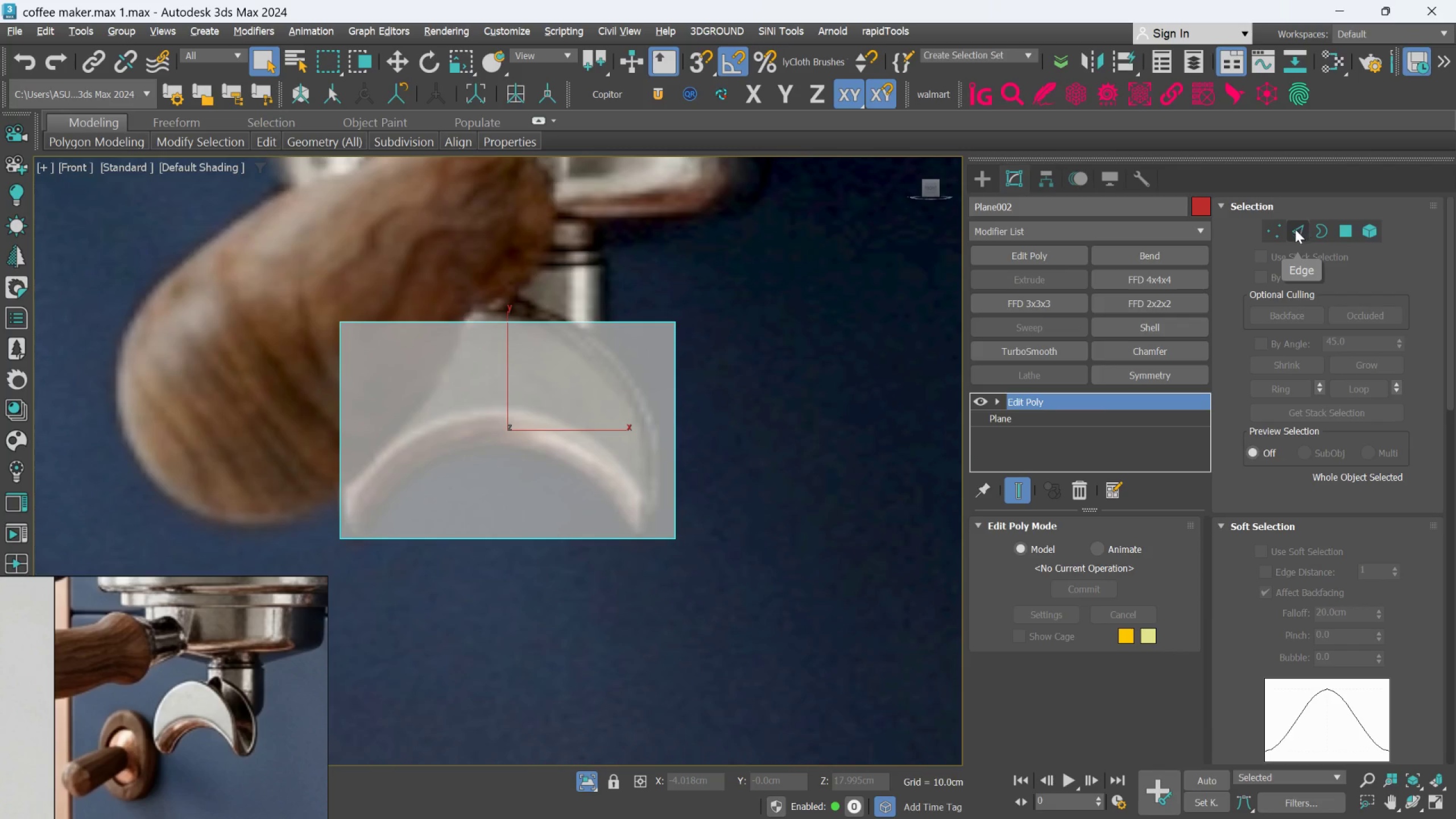 
wait(5.22)
 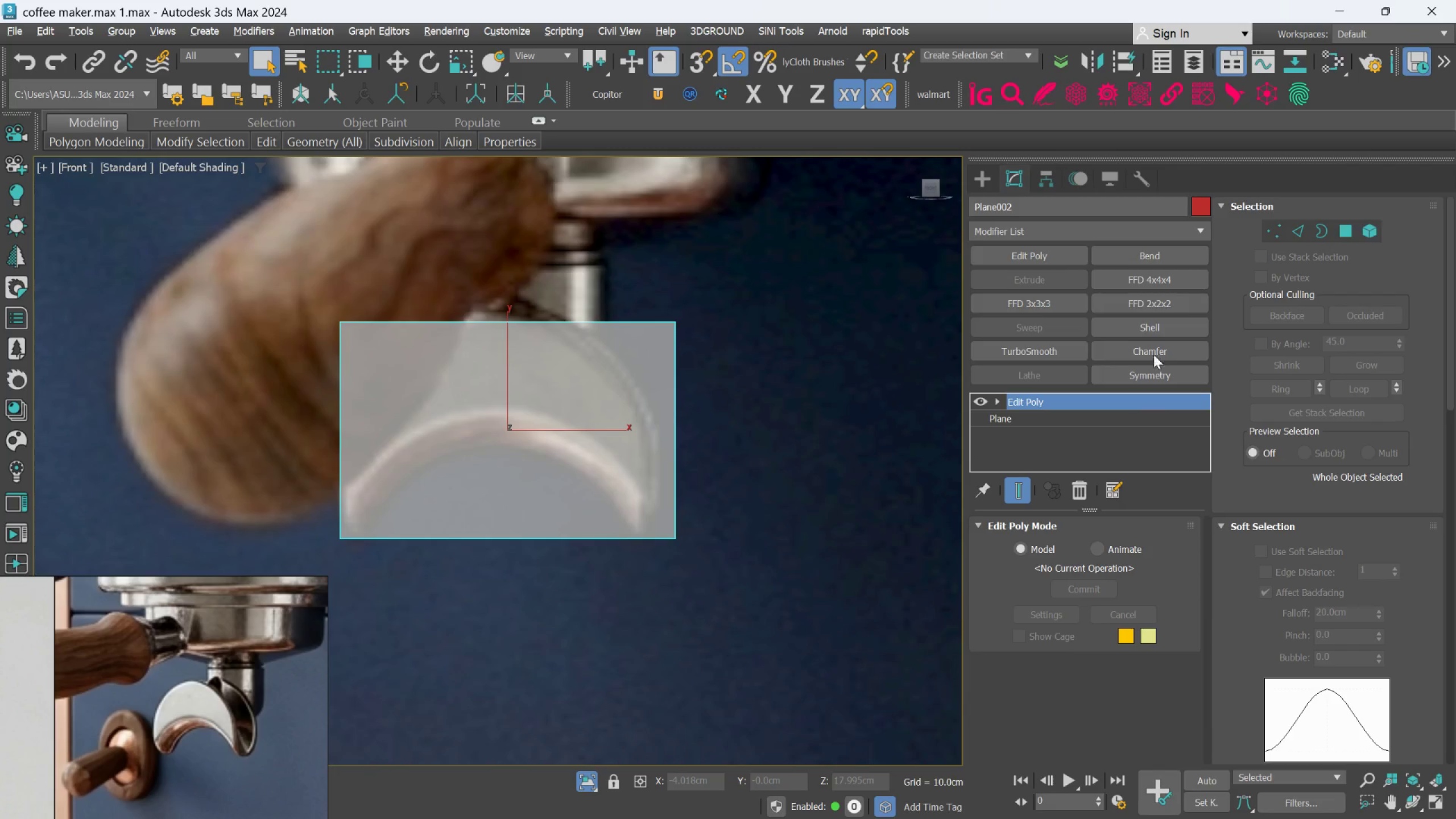 
left_click([1292, 230])
 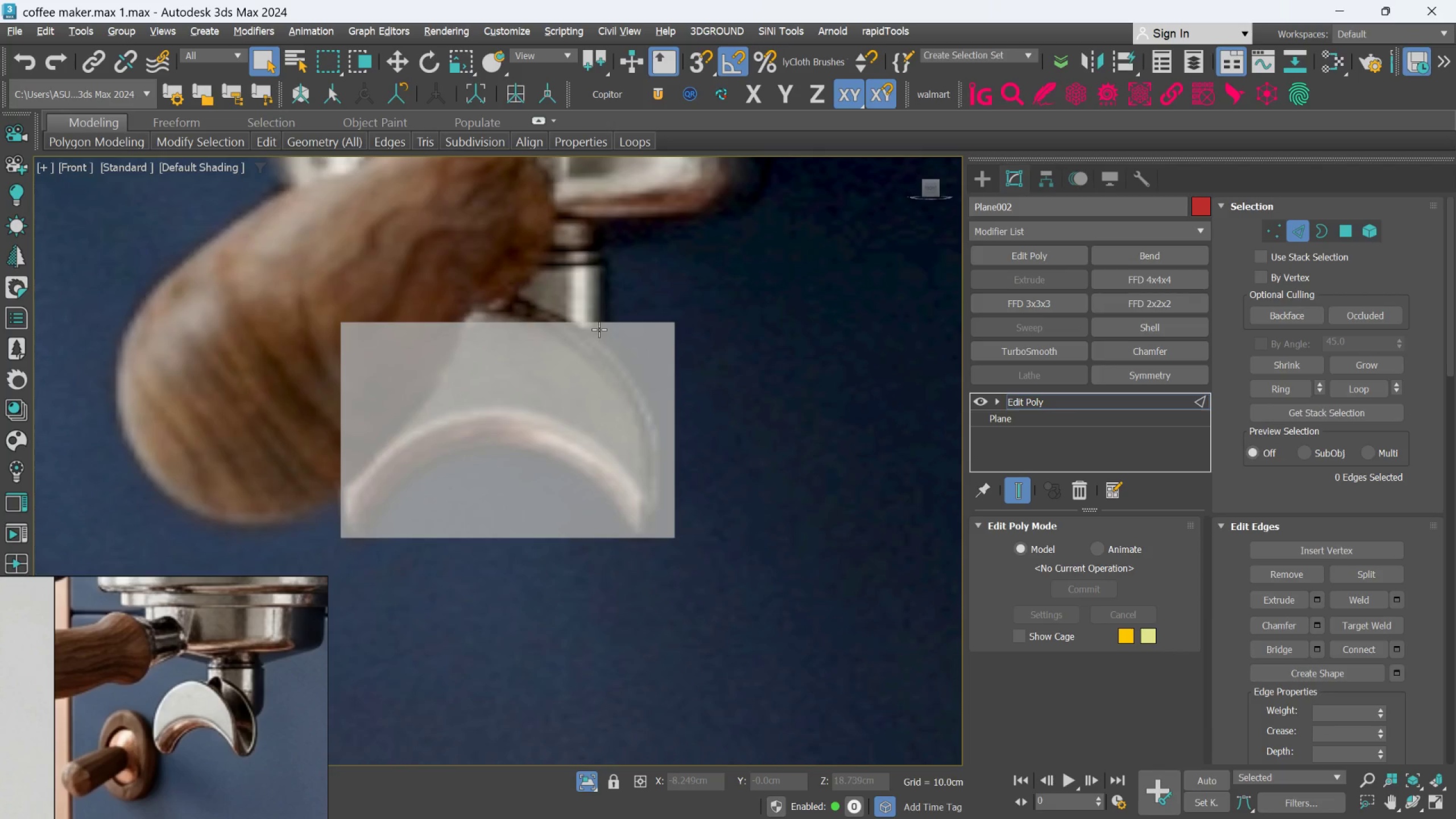 
left_click([599, 326])
 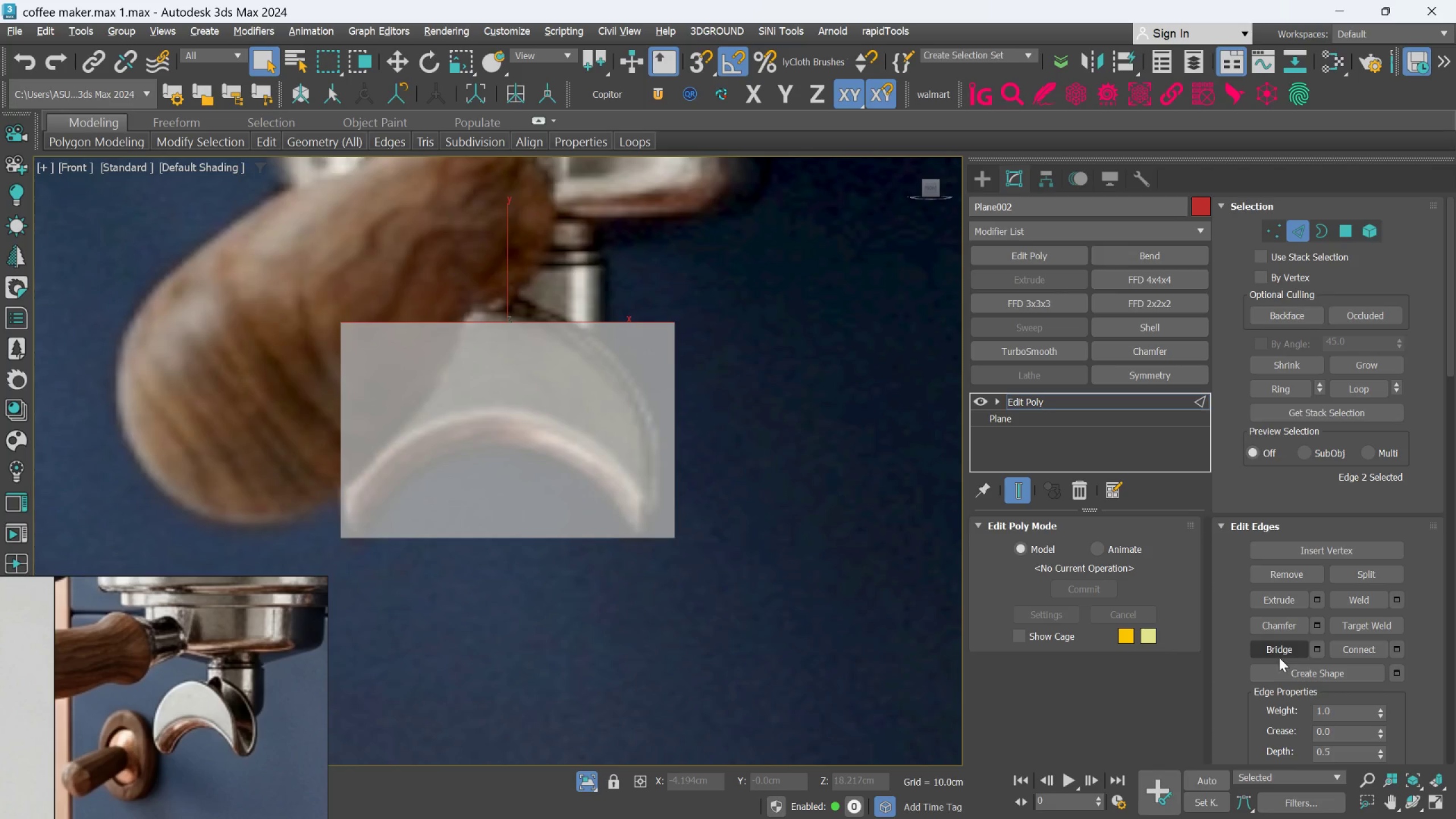 
left_click([1258, 391])
 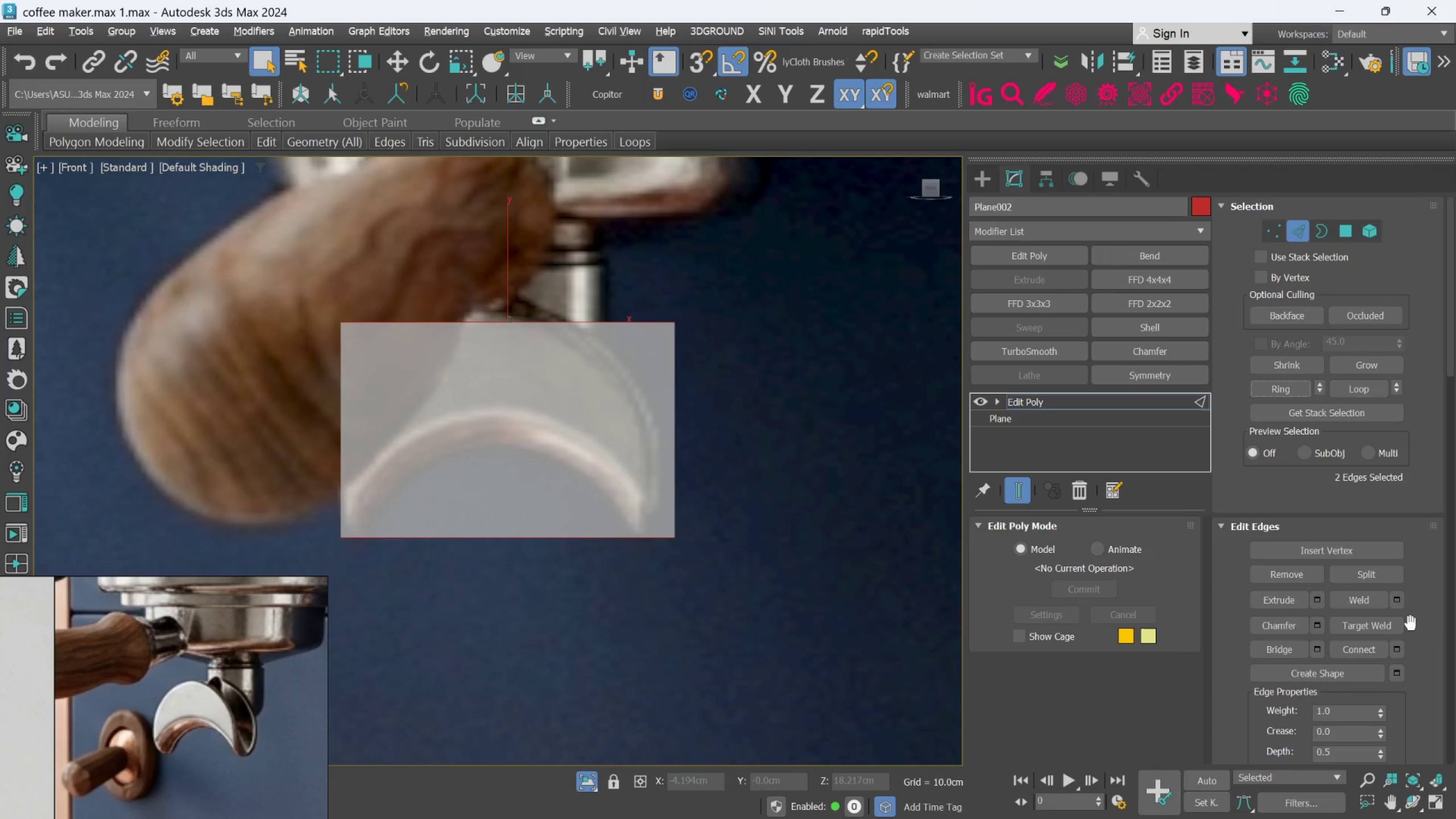 
left_click([1403, 653])
 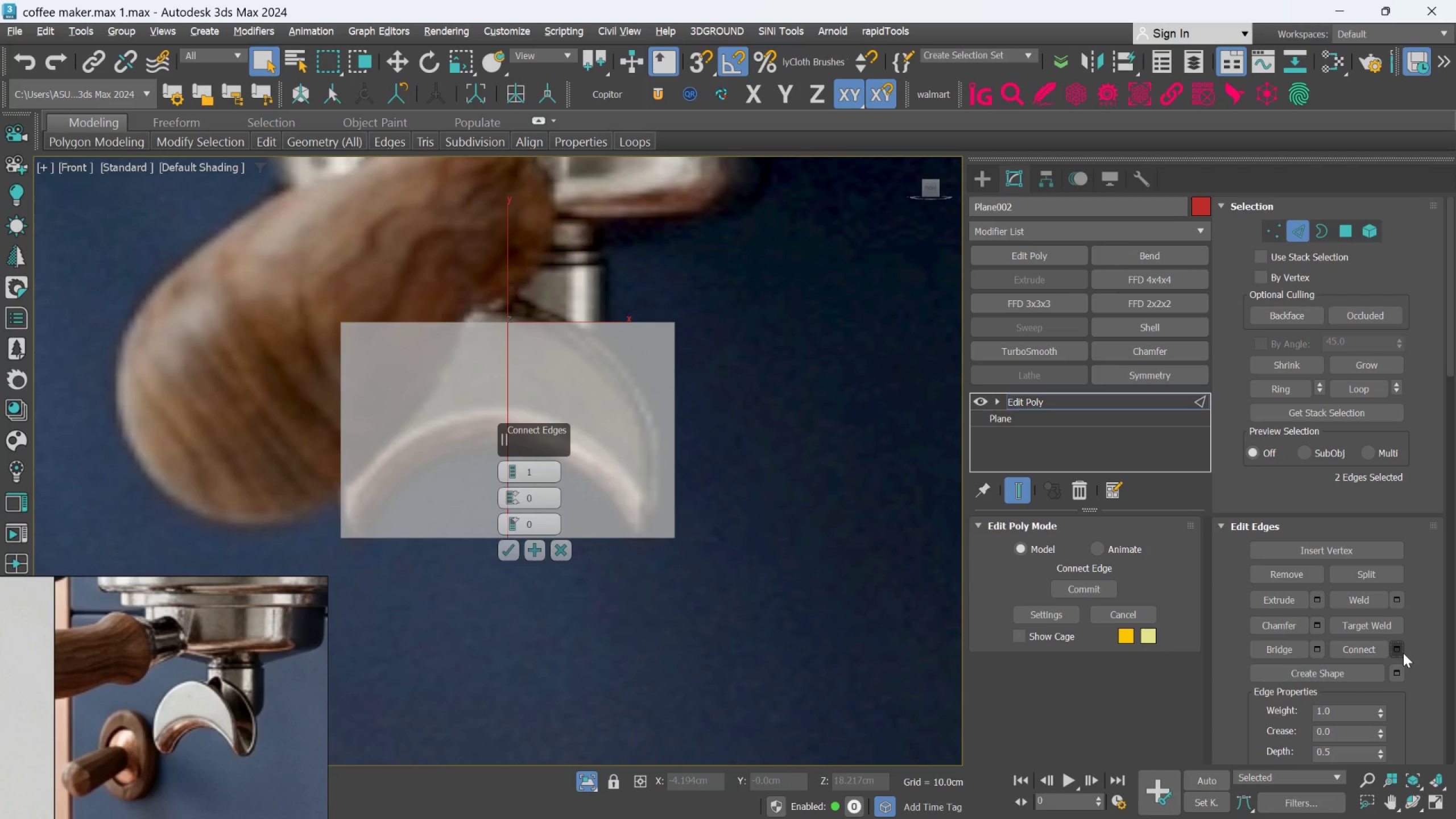 
wait(6.26)
 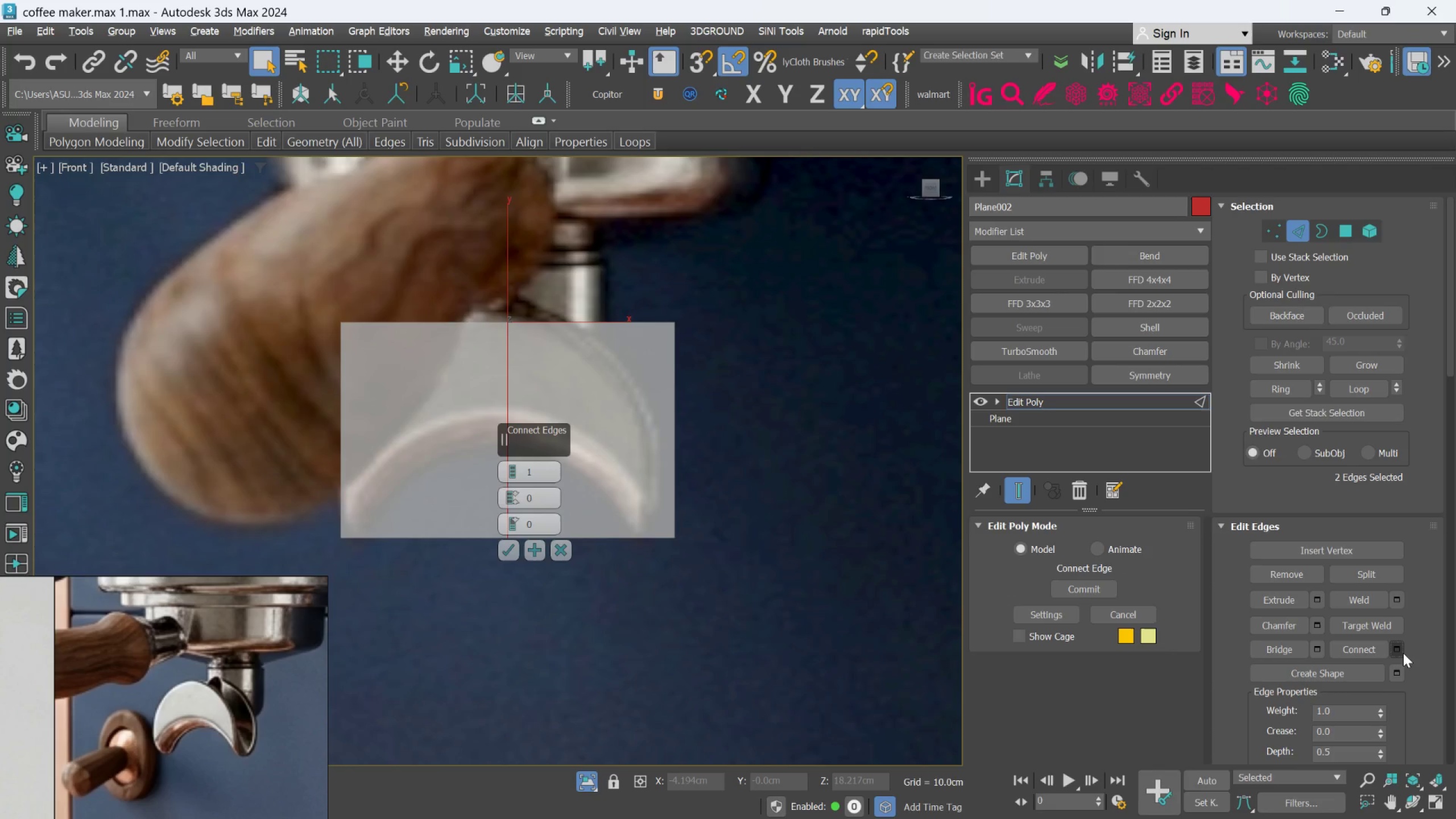 
double_click([515, 469])
 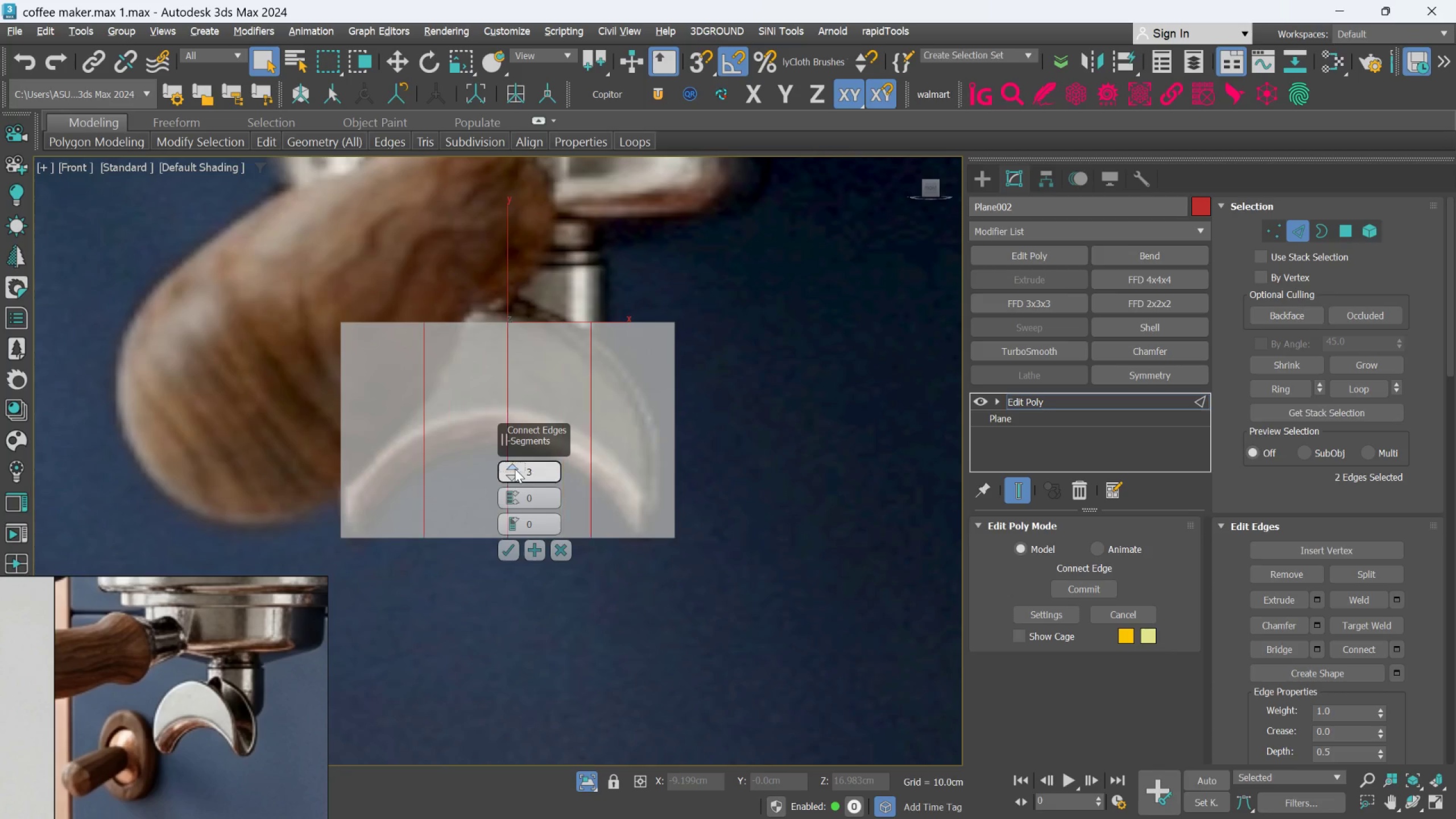 
triple_click([515, 469])
 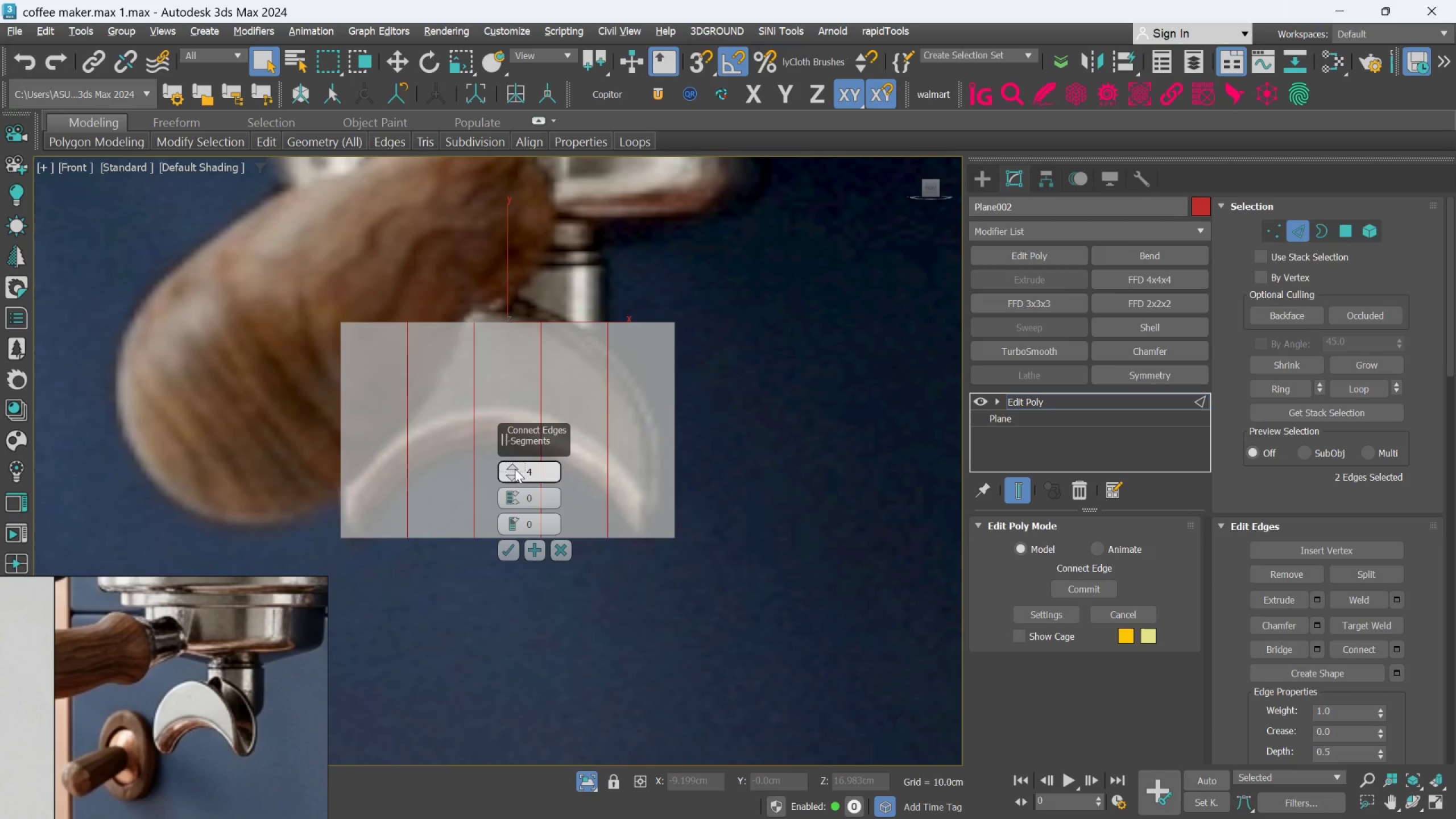 
left_click([515, 469])
 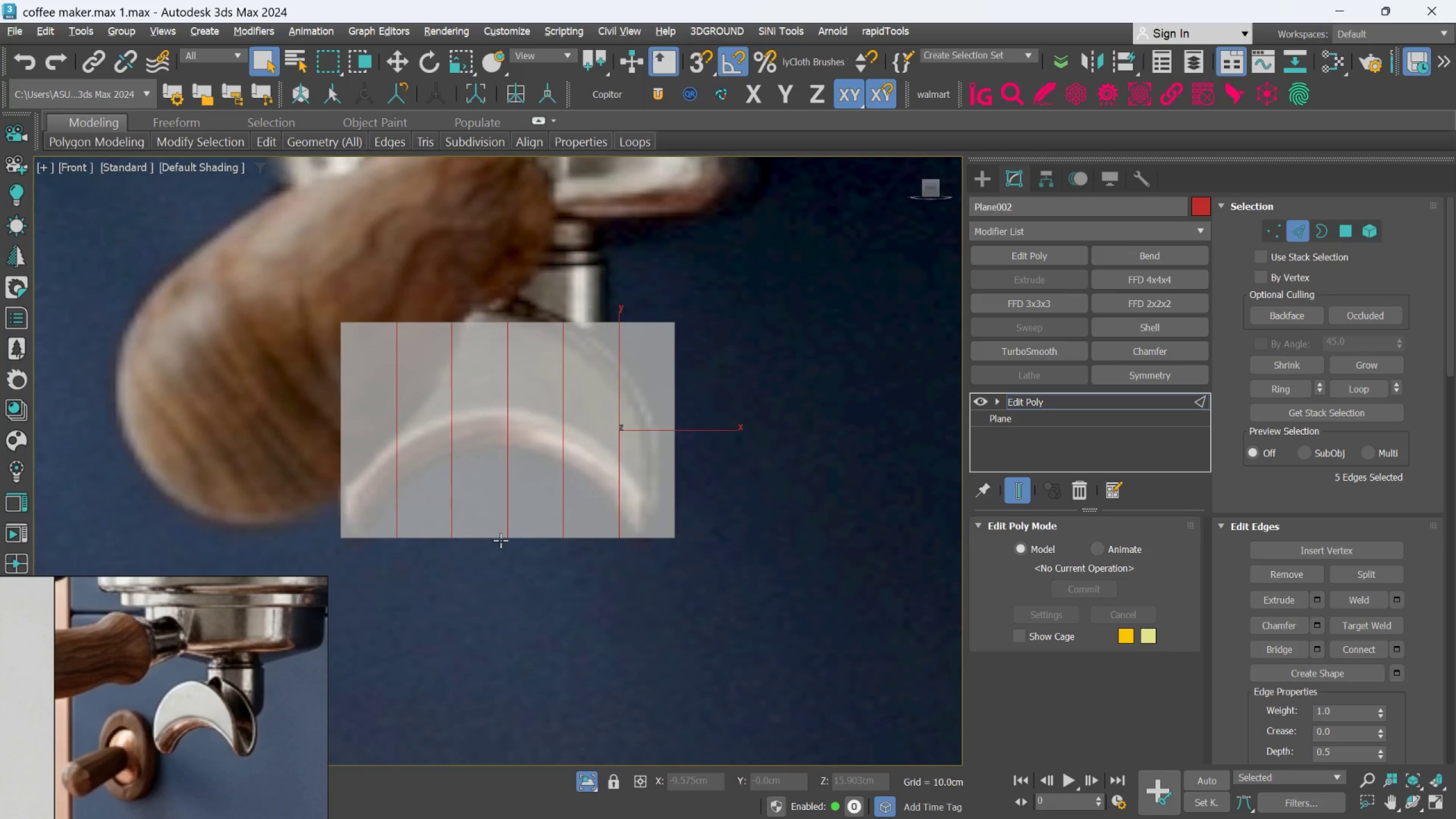 
wait(6.57)
 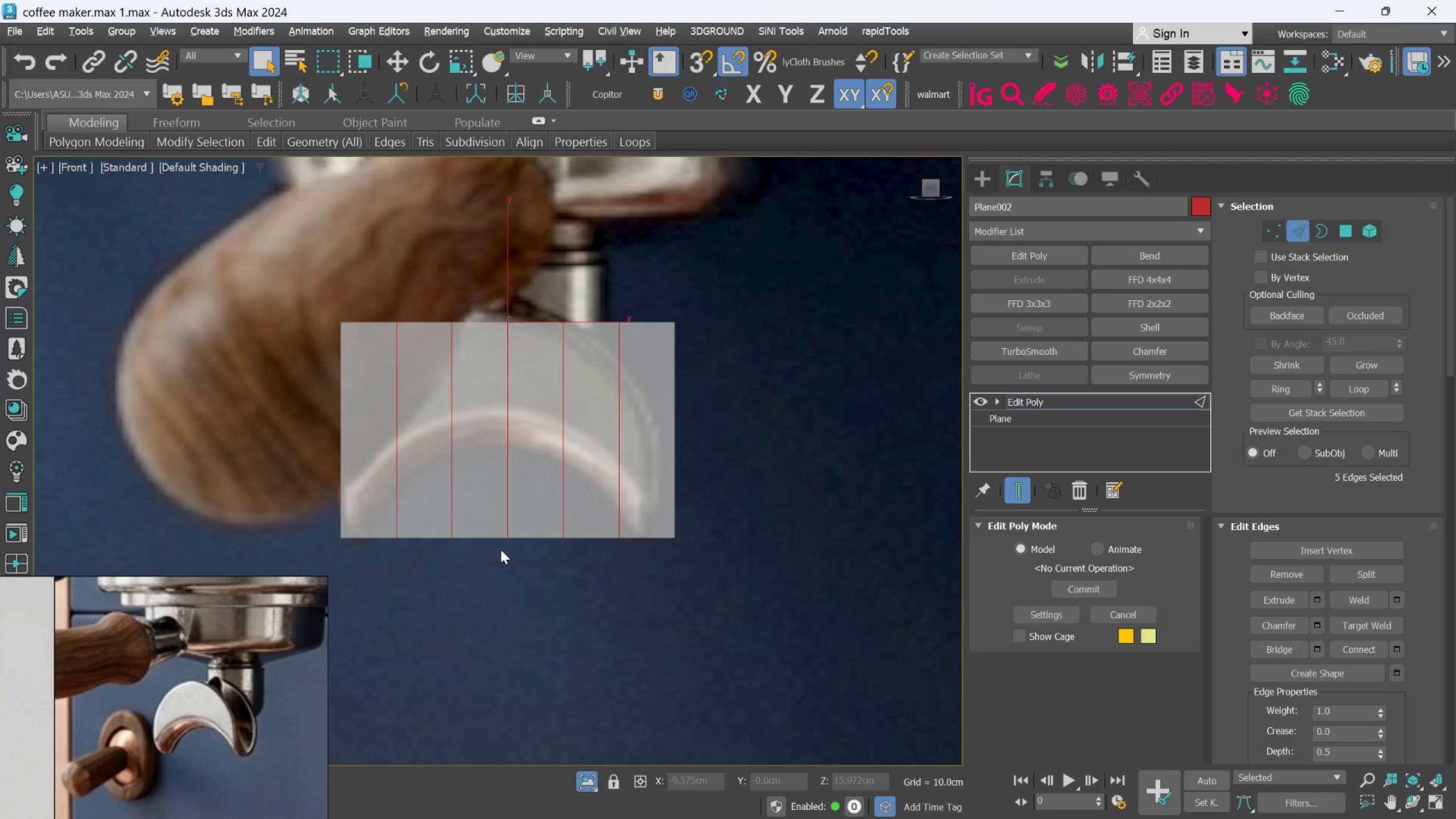 
left_click([793, 457])
 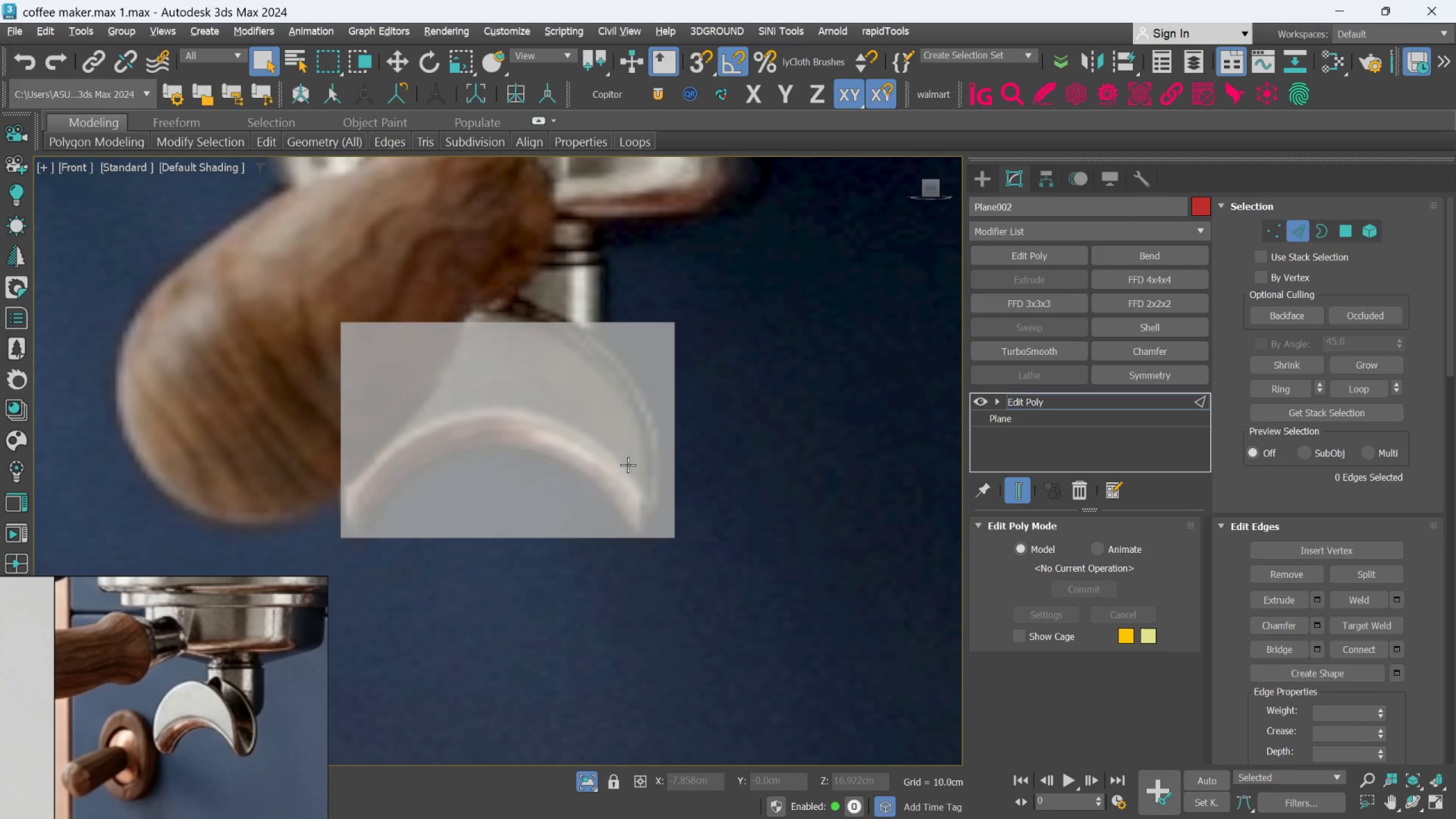 
key(Control+ControlLeft)
 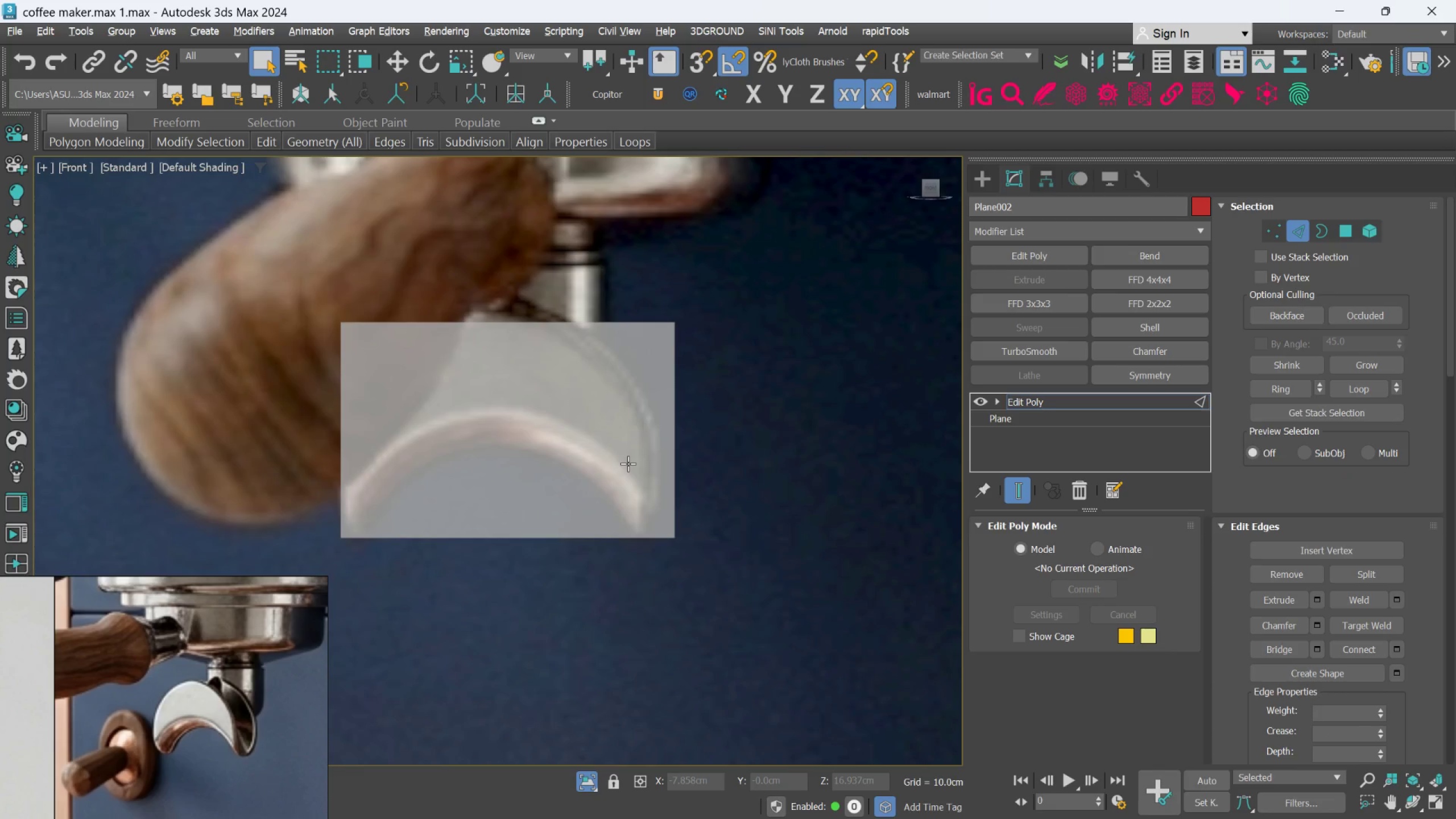 
key(Control+Z)
 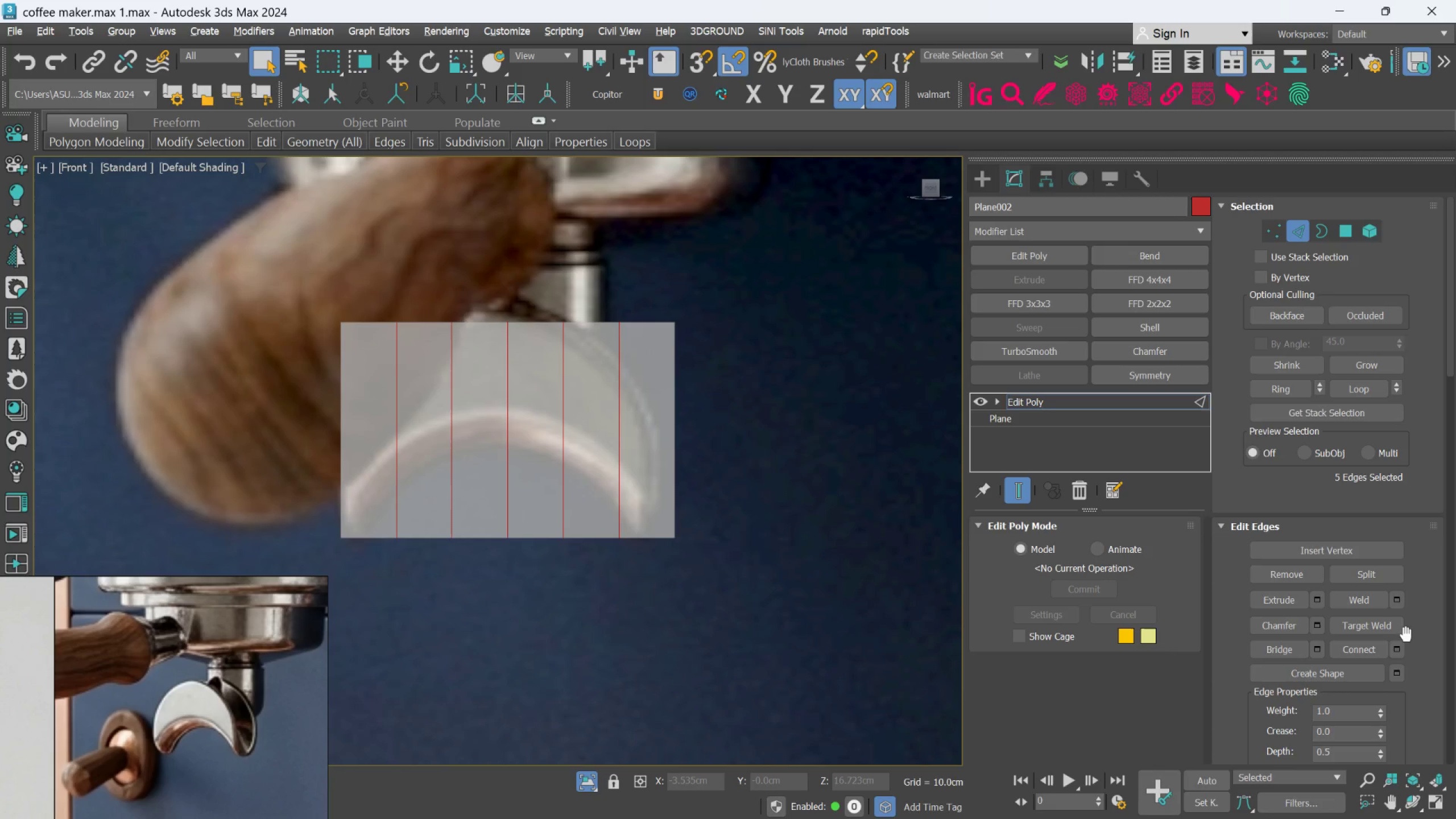 
left_click([1399, 646])
 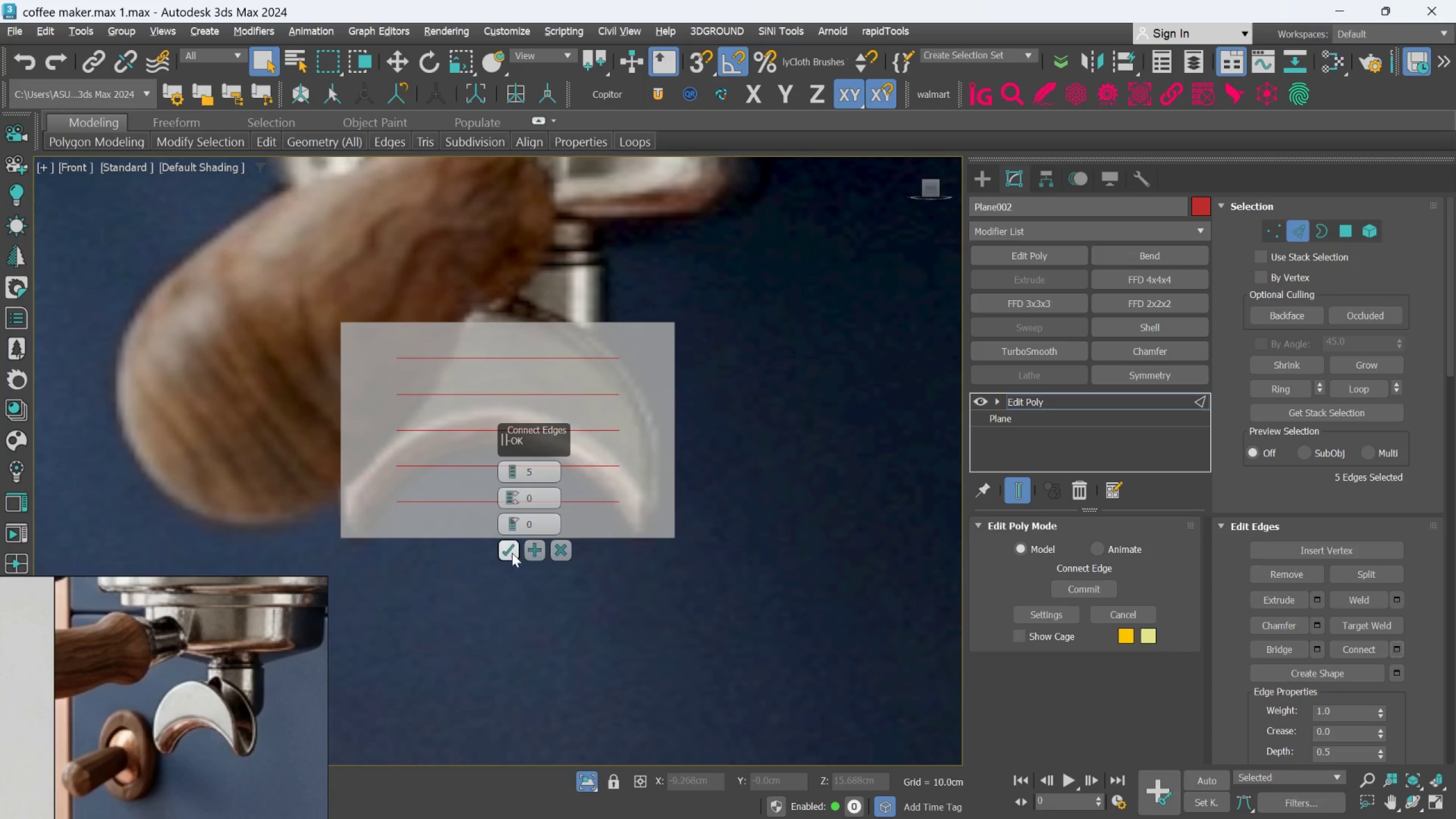 
left_click([511, 552])
 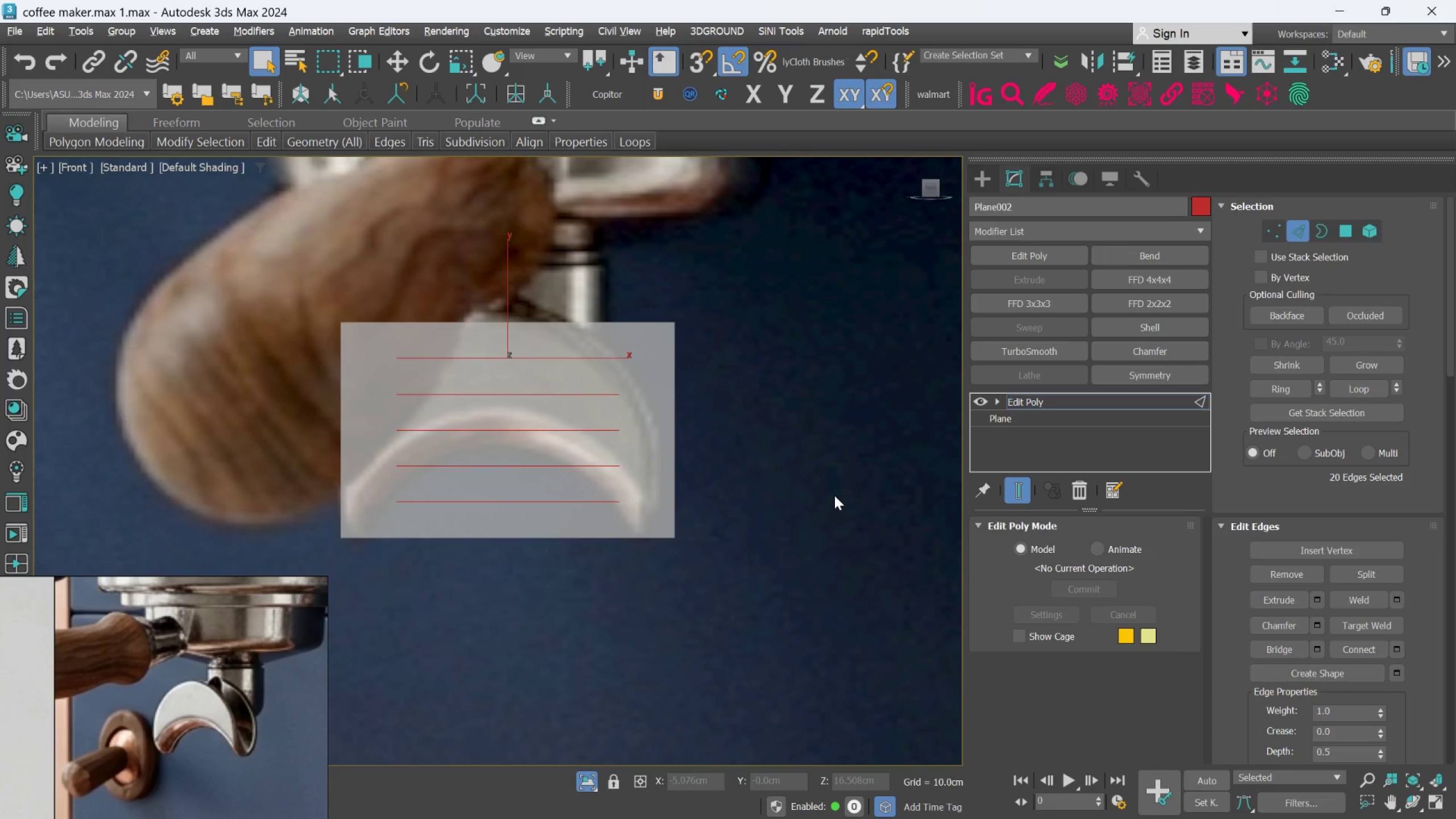 
left_click([834, 495])
 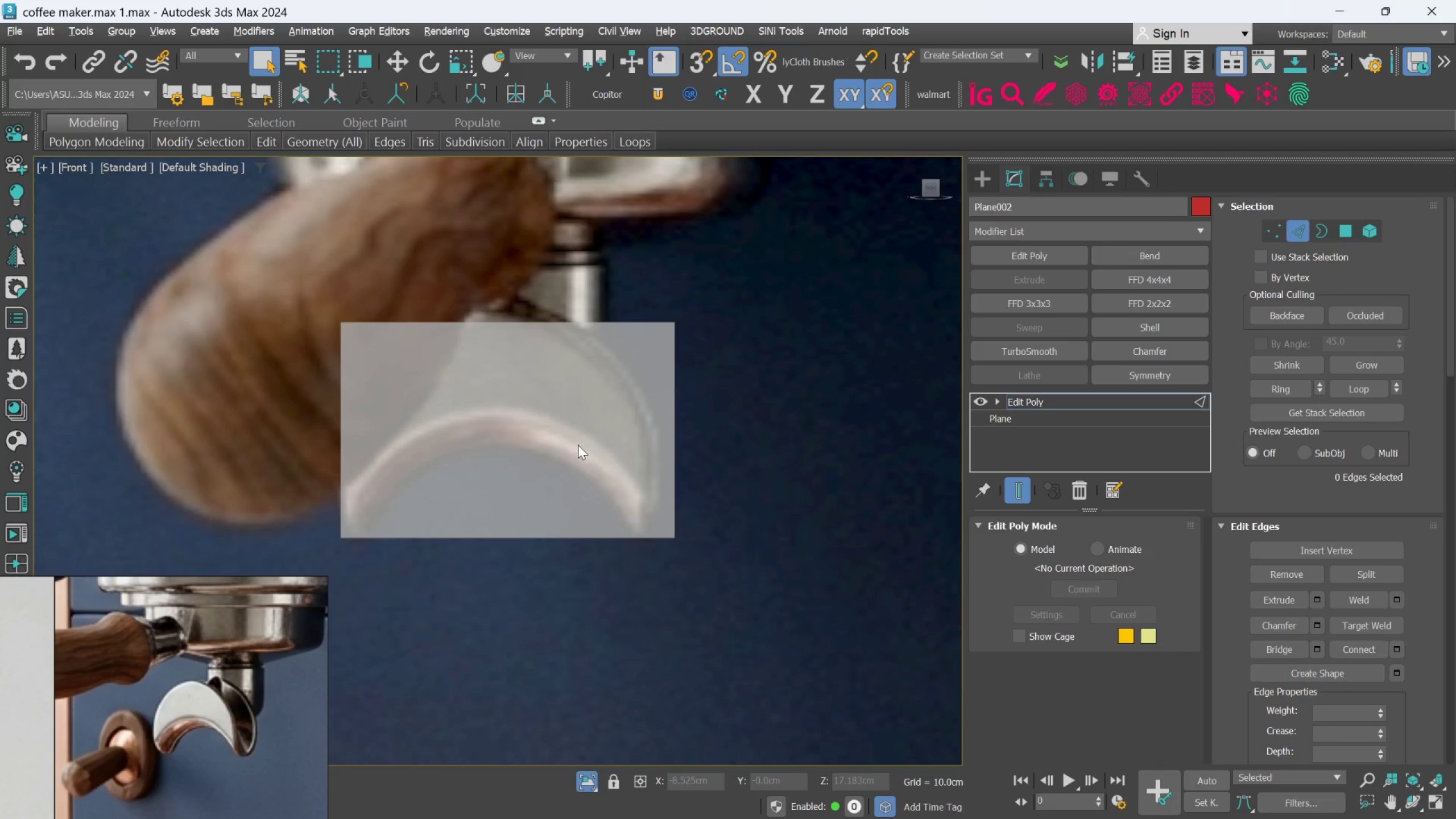 
left_click([578, 445])
 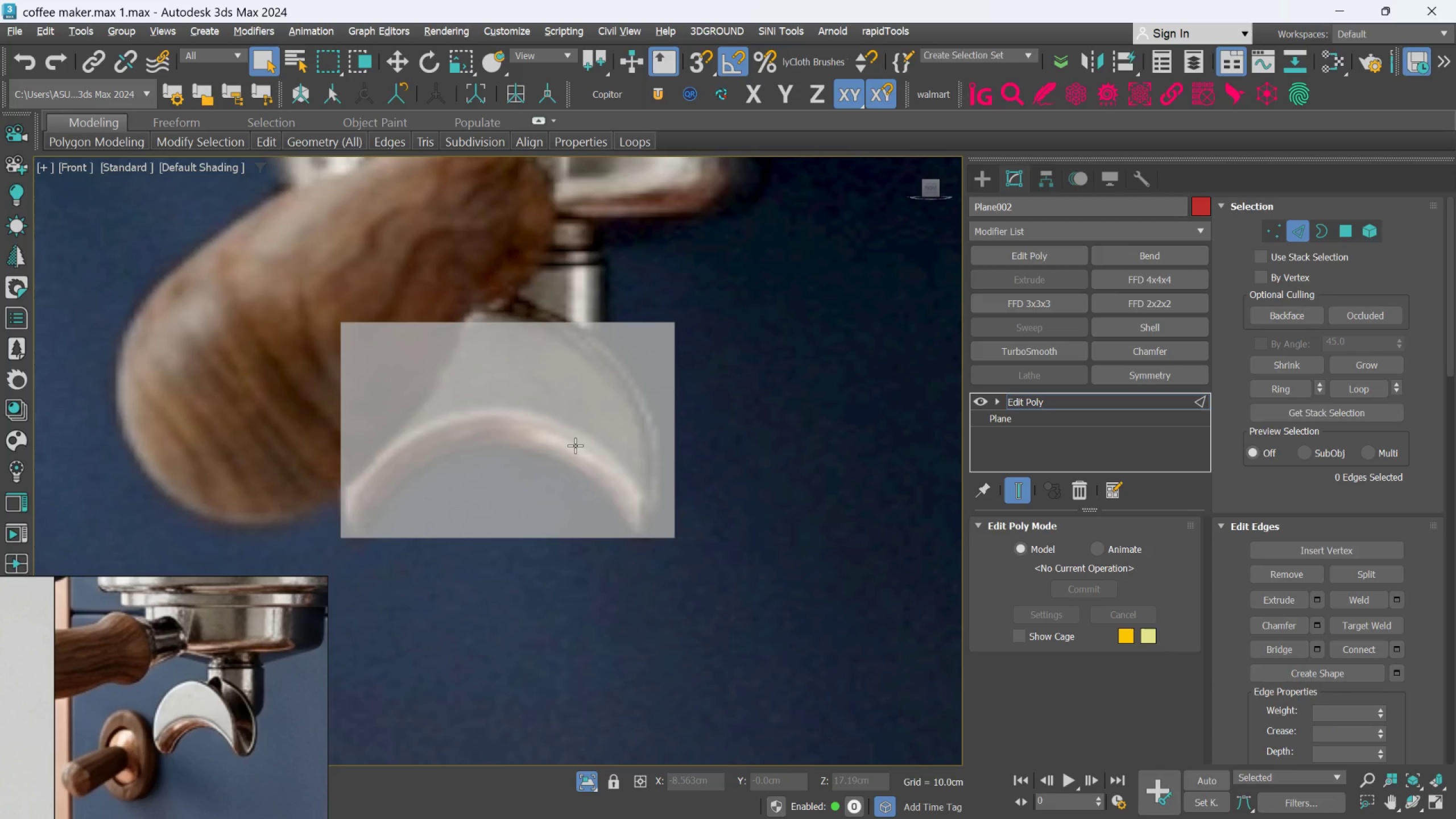 
key(Control+Z)
 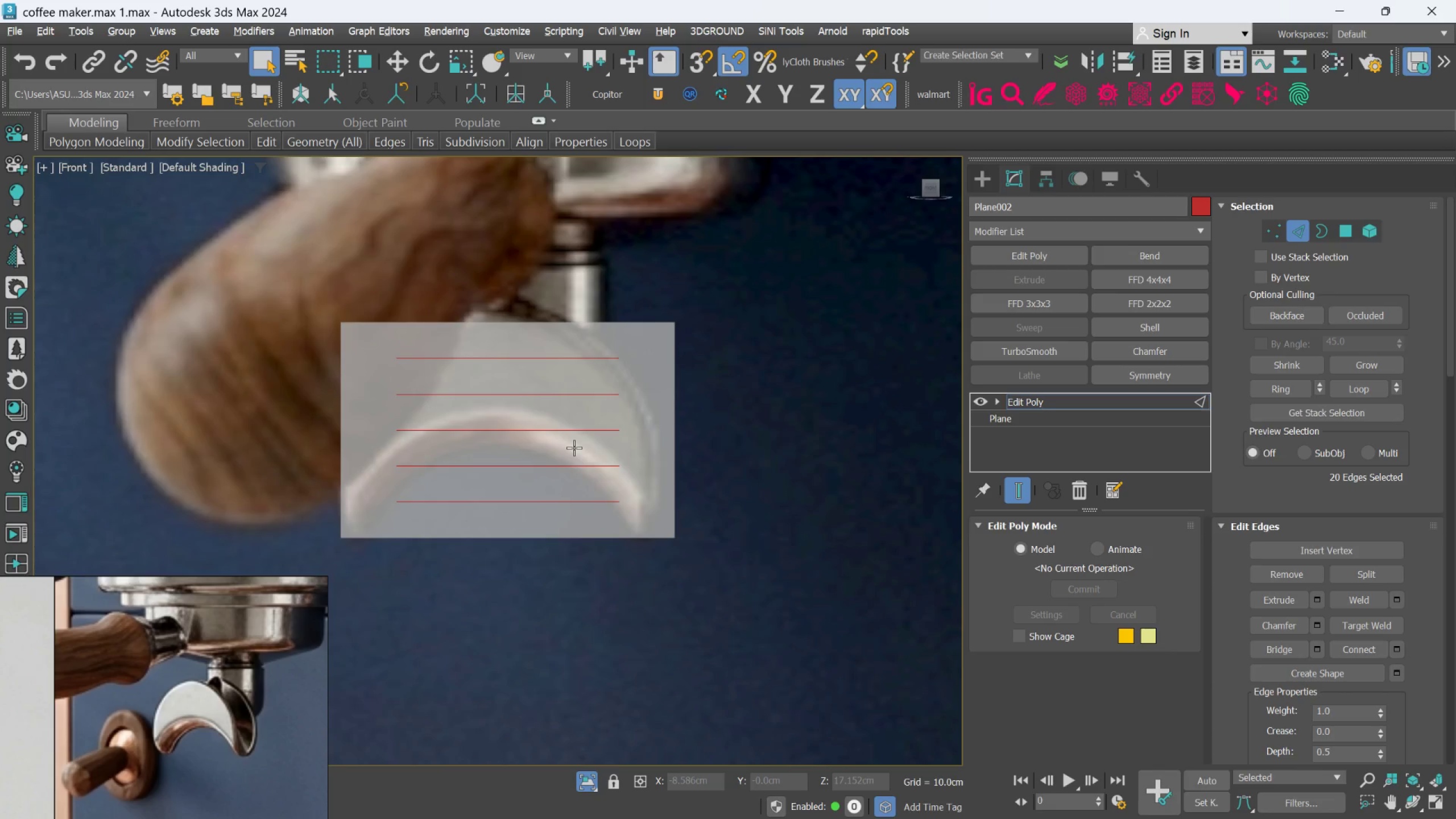 
key(Control+Z)
 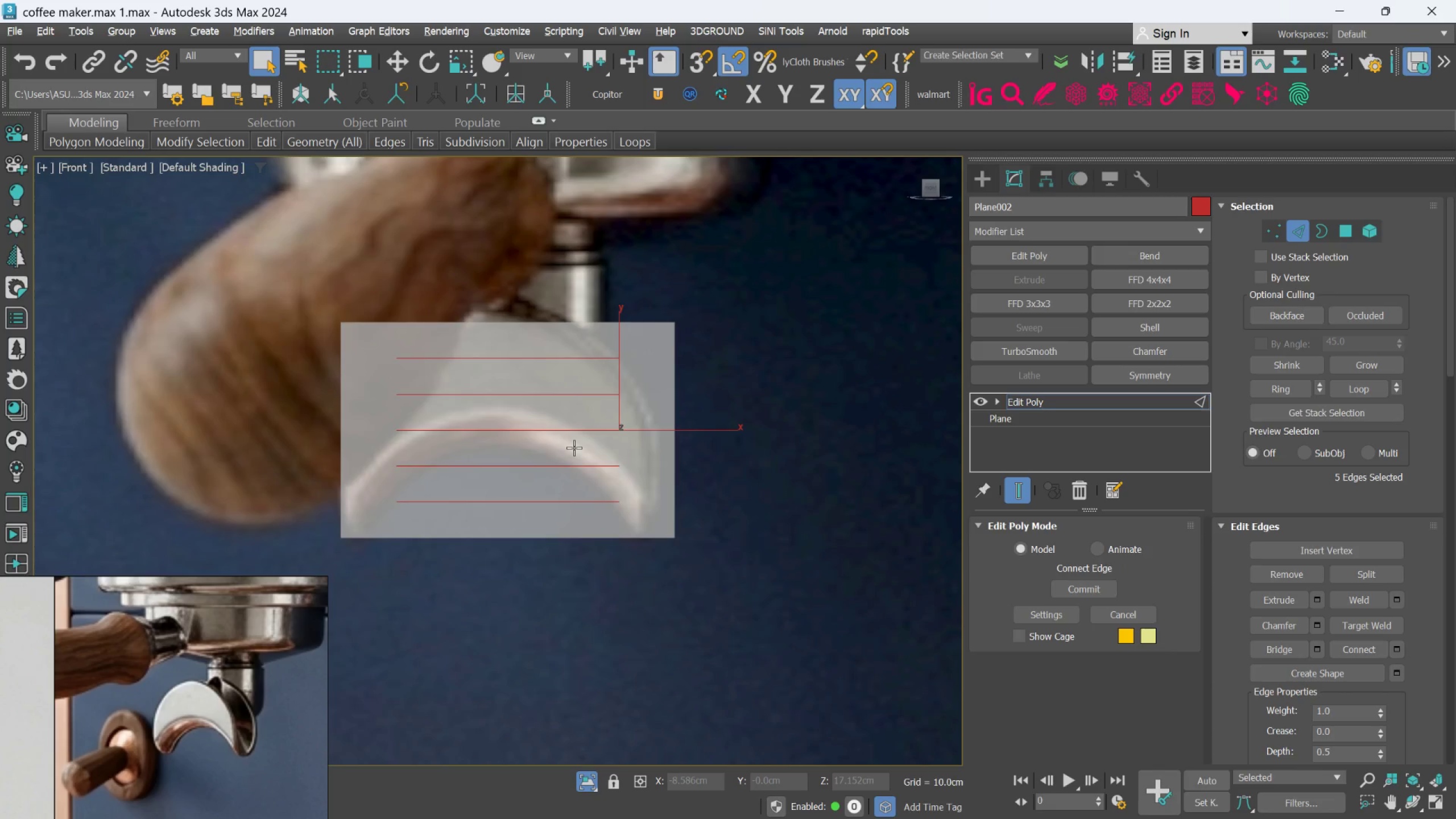 
key(Control+Z)
 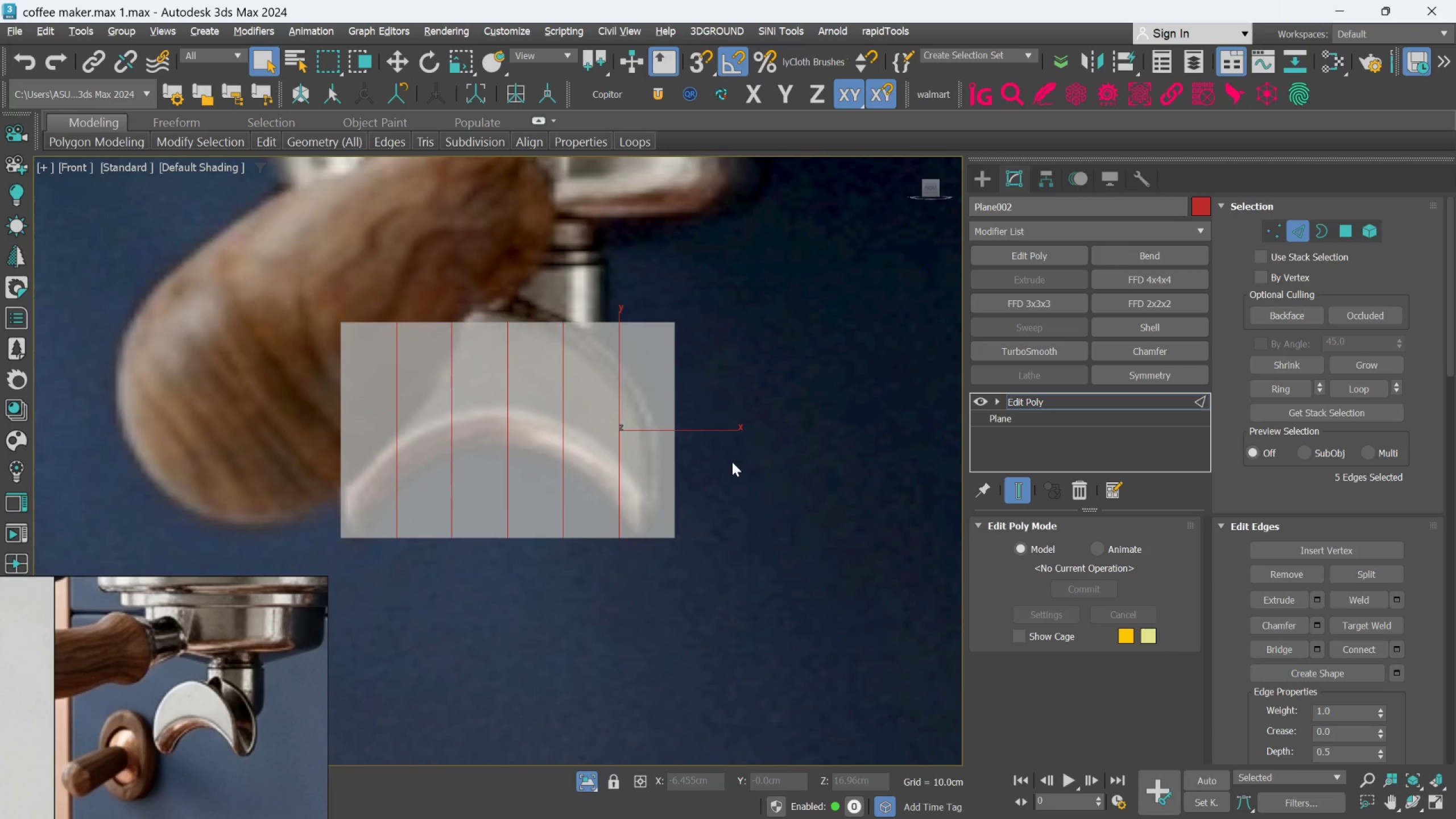 
left_click([732, 462])
 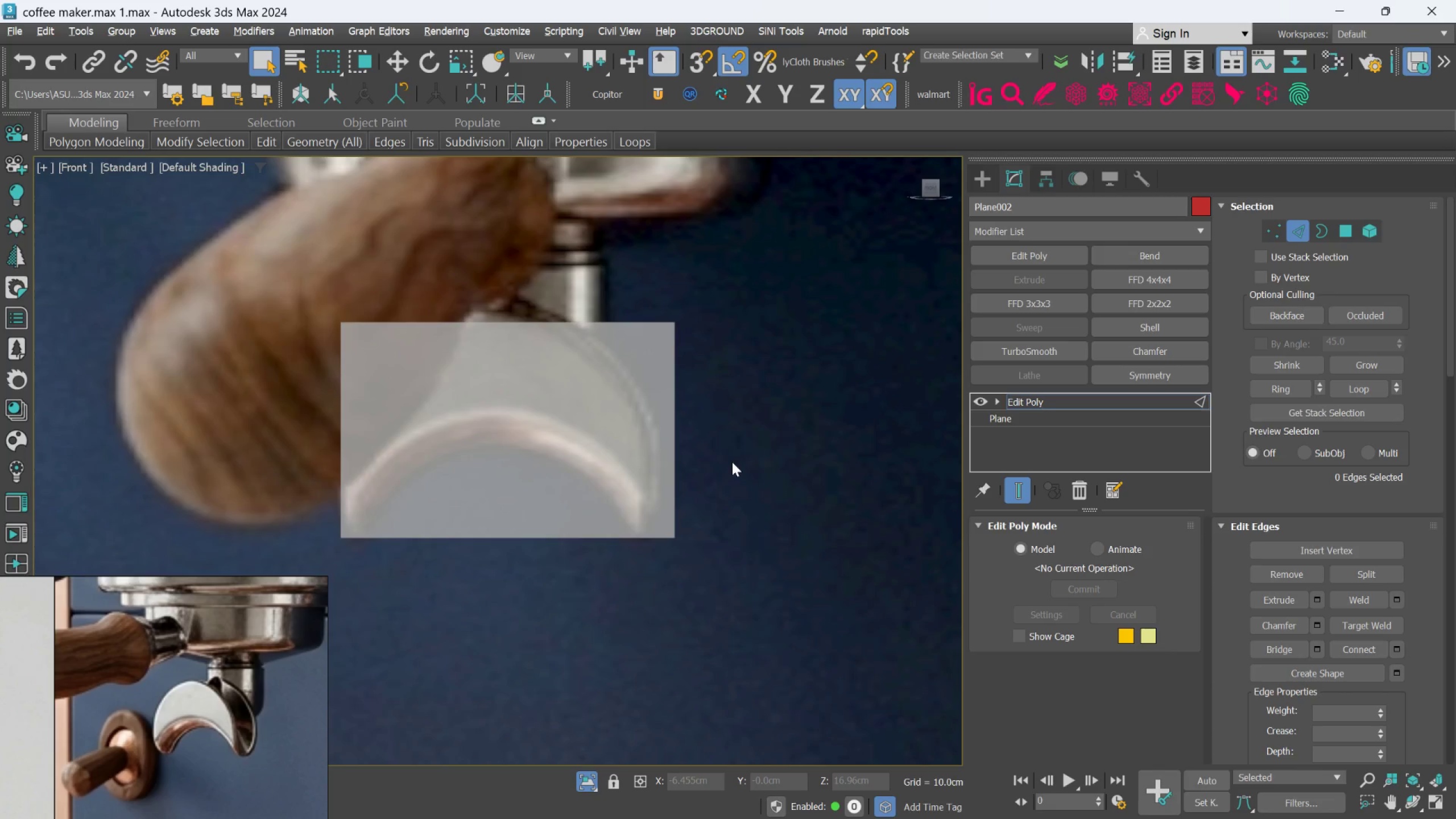 
key(F4)
 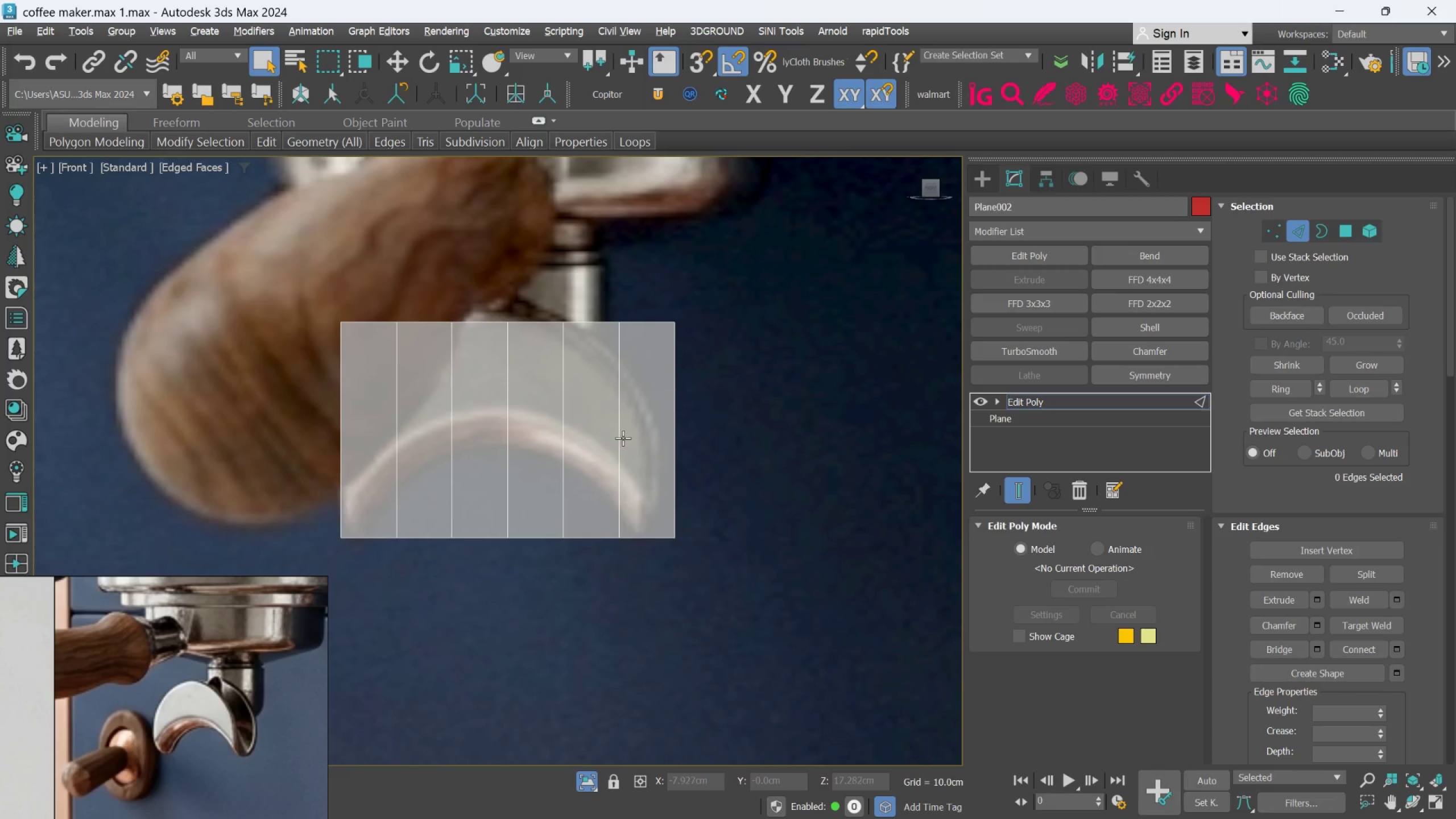 
left_click([623, 437])
 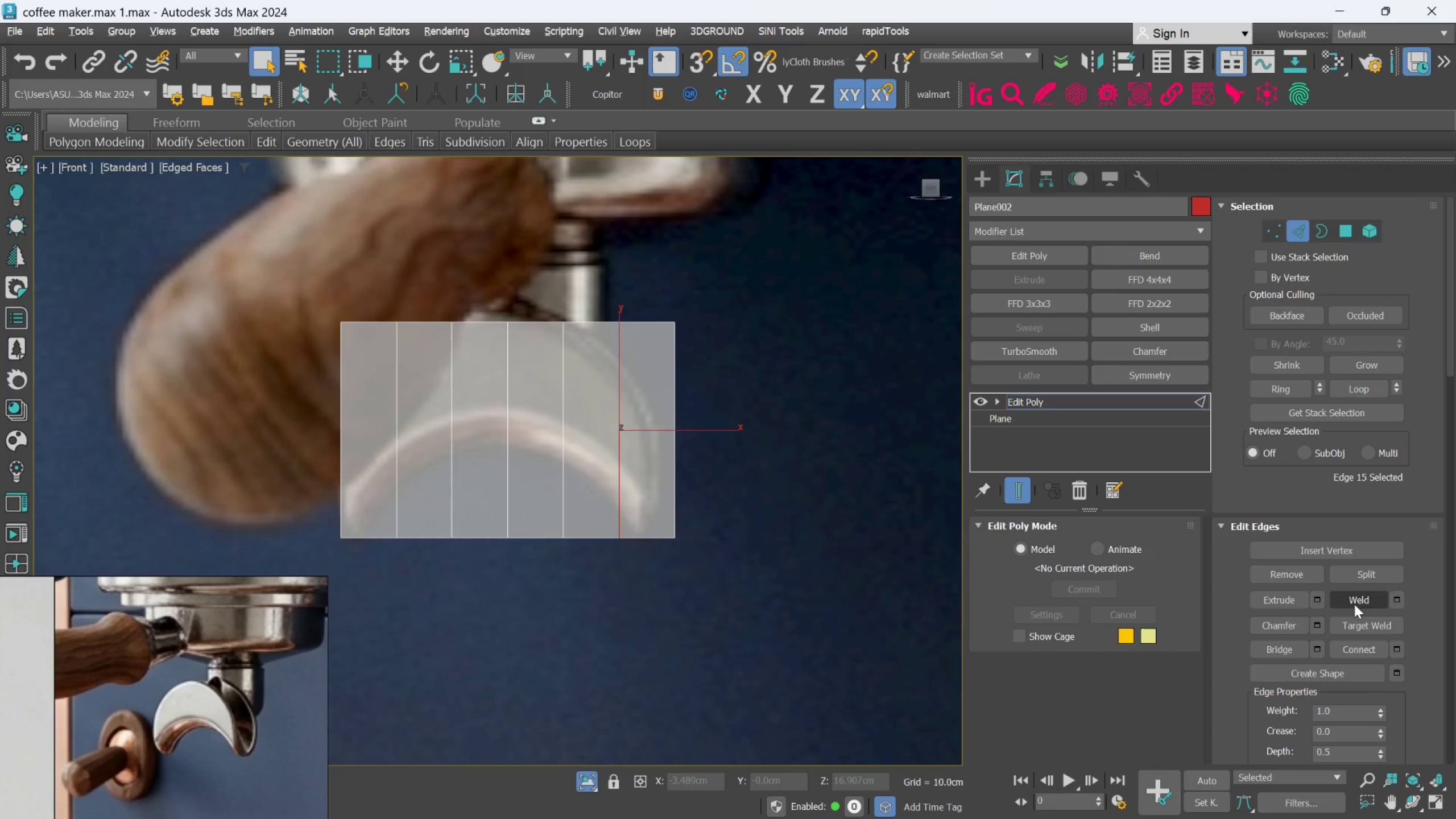 
wait(6.34)
 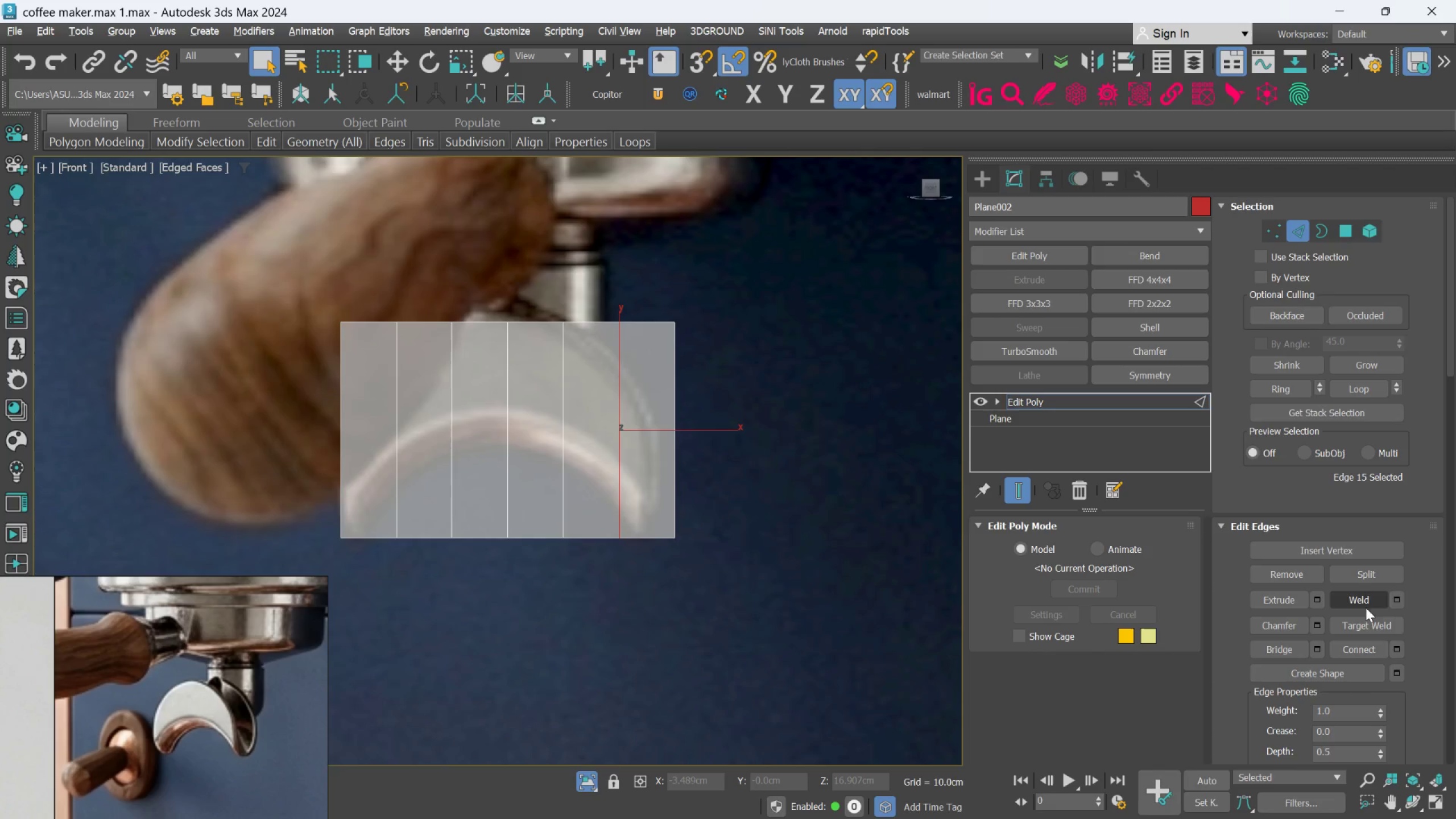 
left_click([1296, 228])
 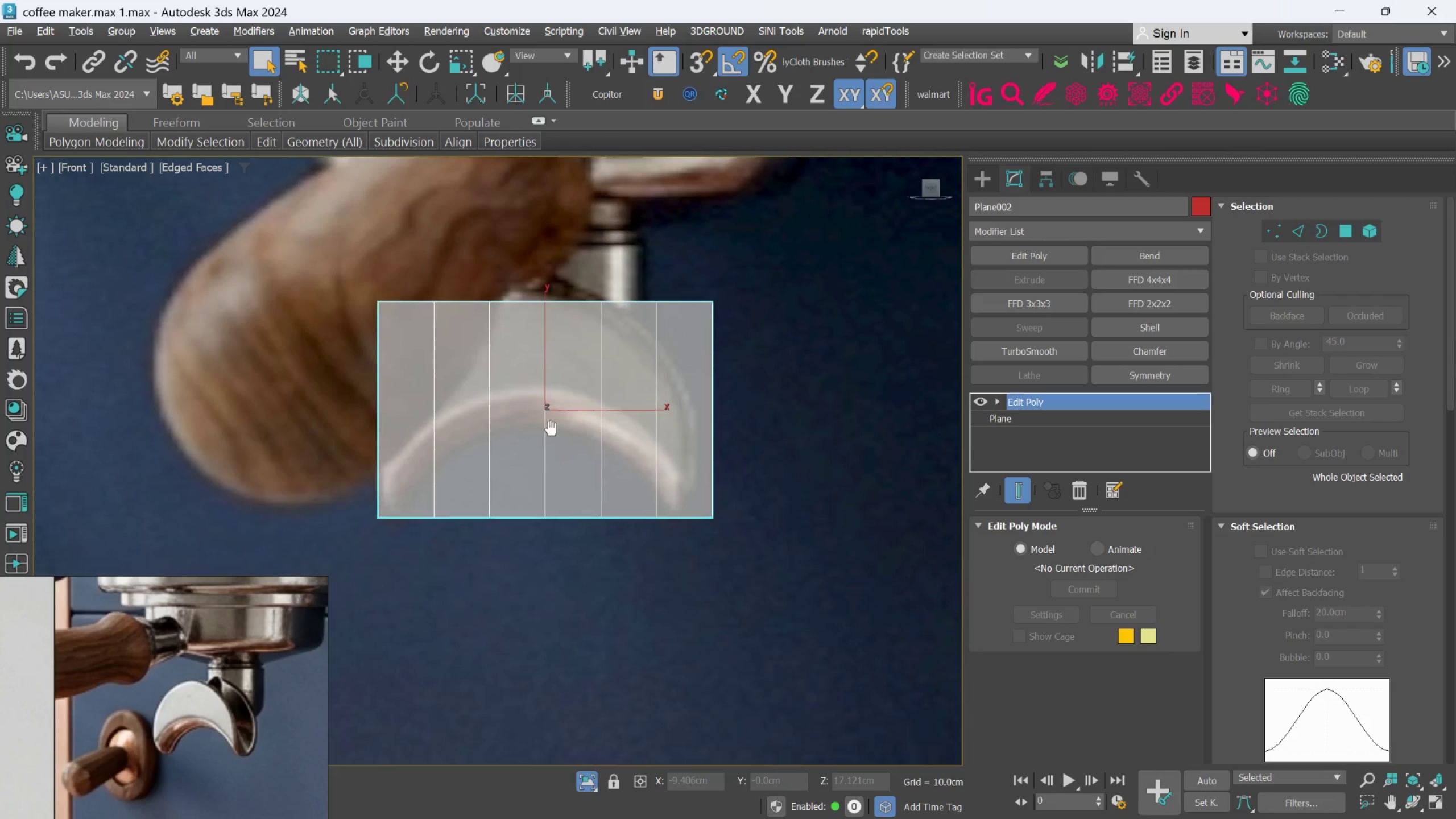 
scroll: coordinate [477, 491], scroll_direction: up, amount: 1.0
 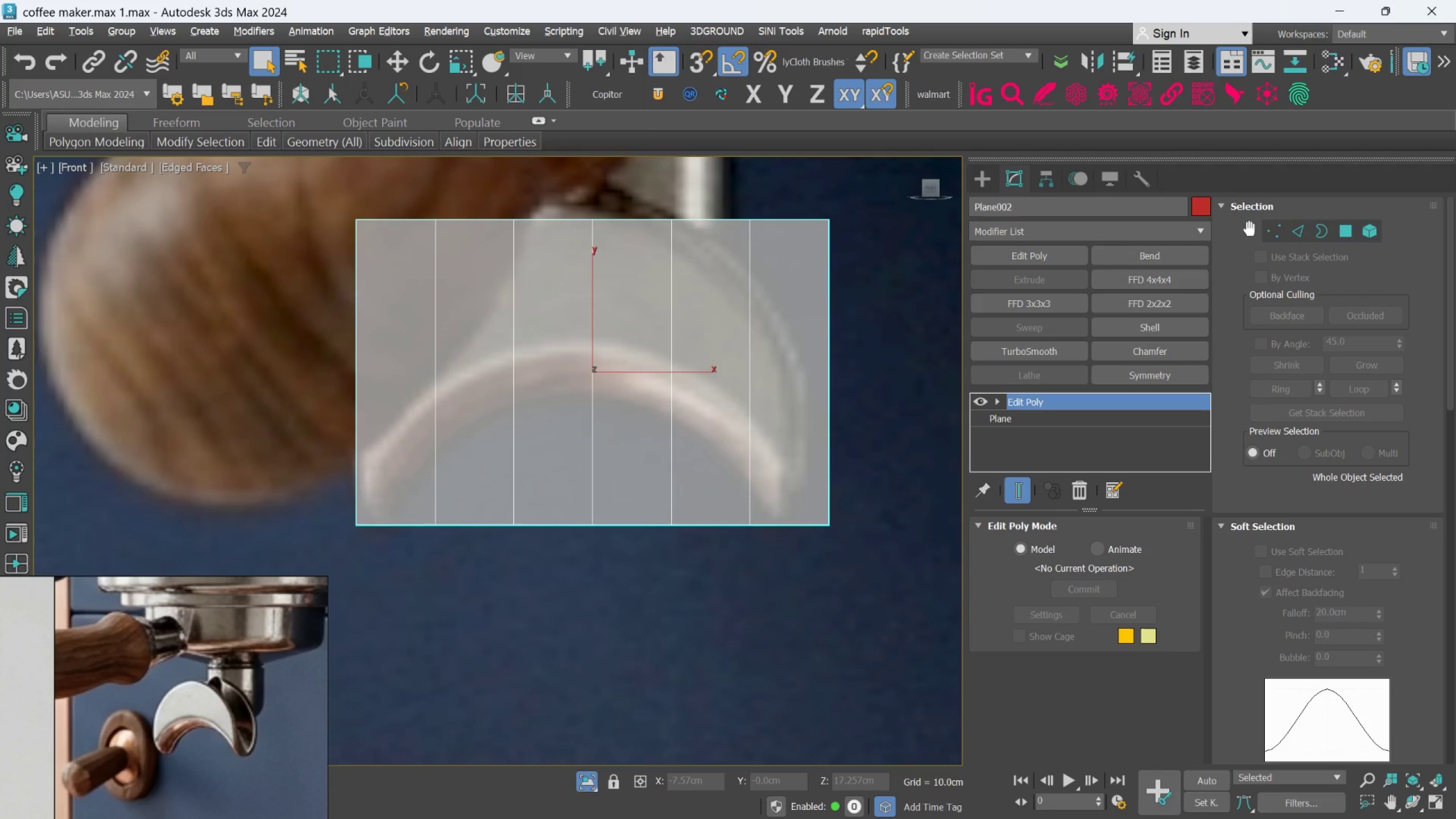 
left_click([1265, 226])
 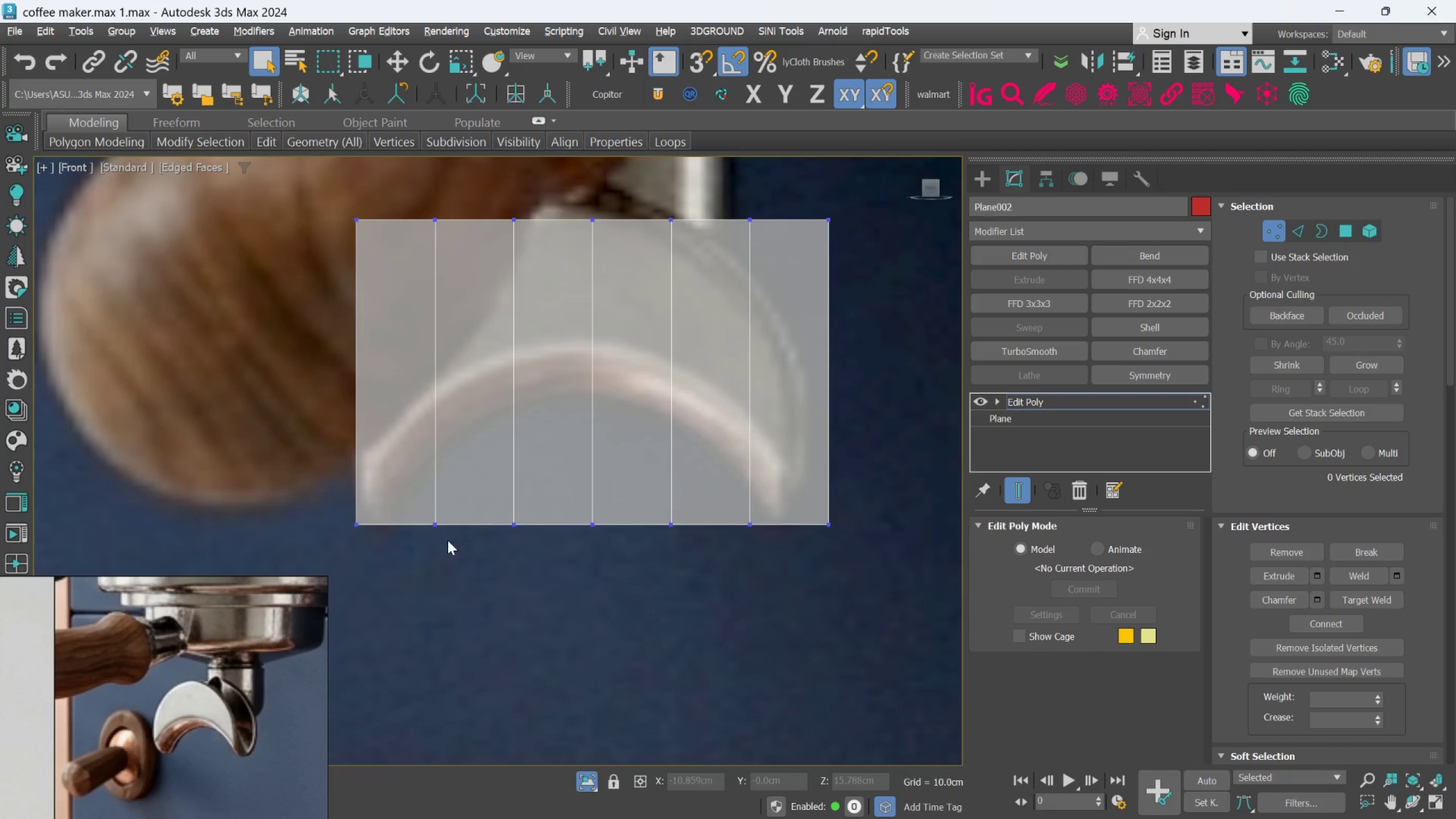 
left_click_drag(start_coordinate=[470, 562], to_coordinate=[424, 454])
 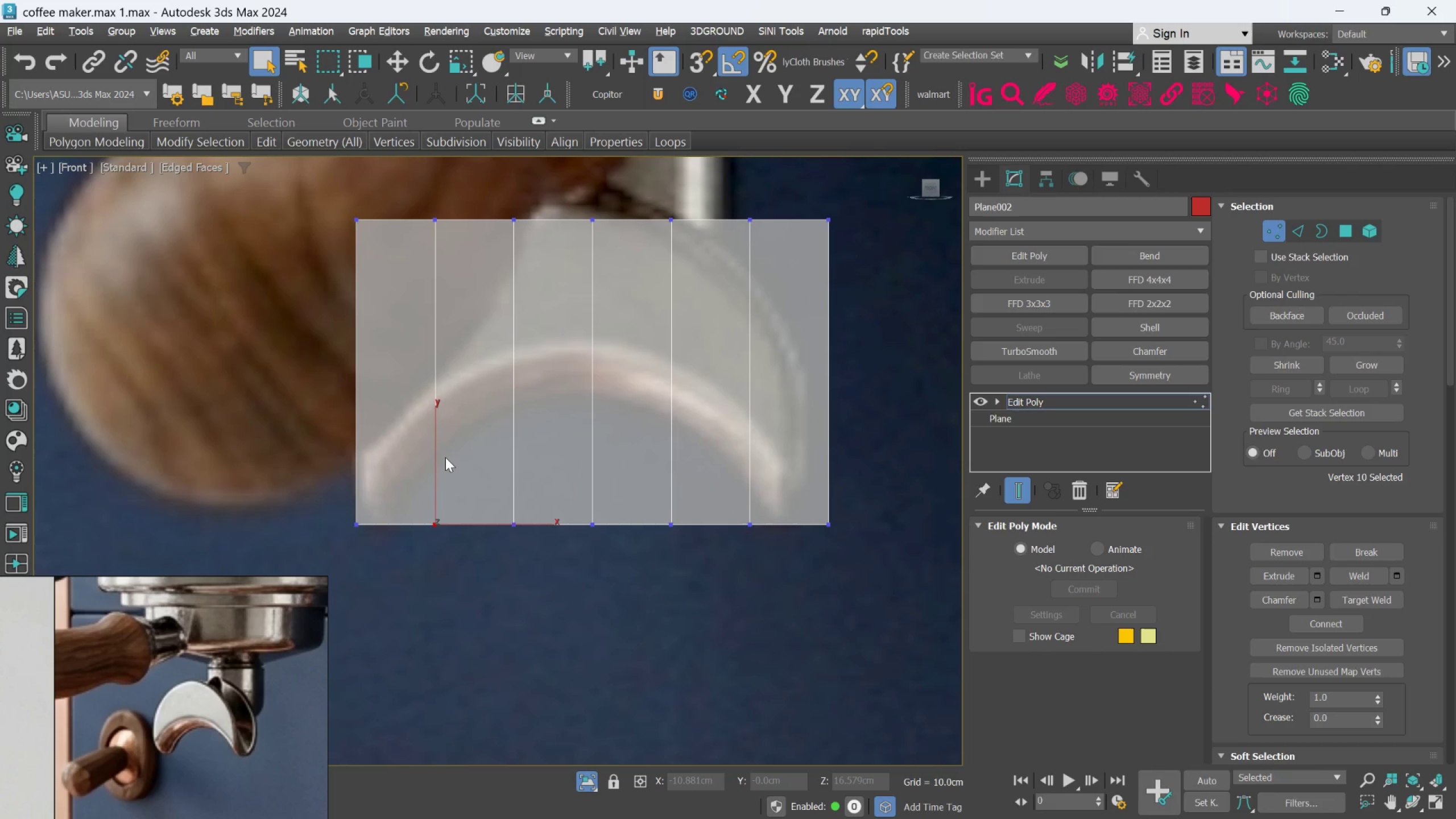 
key(W)
 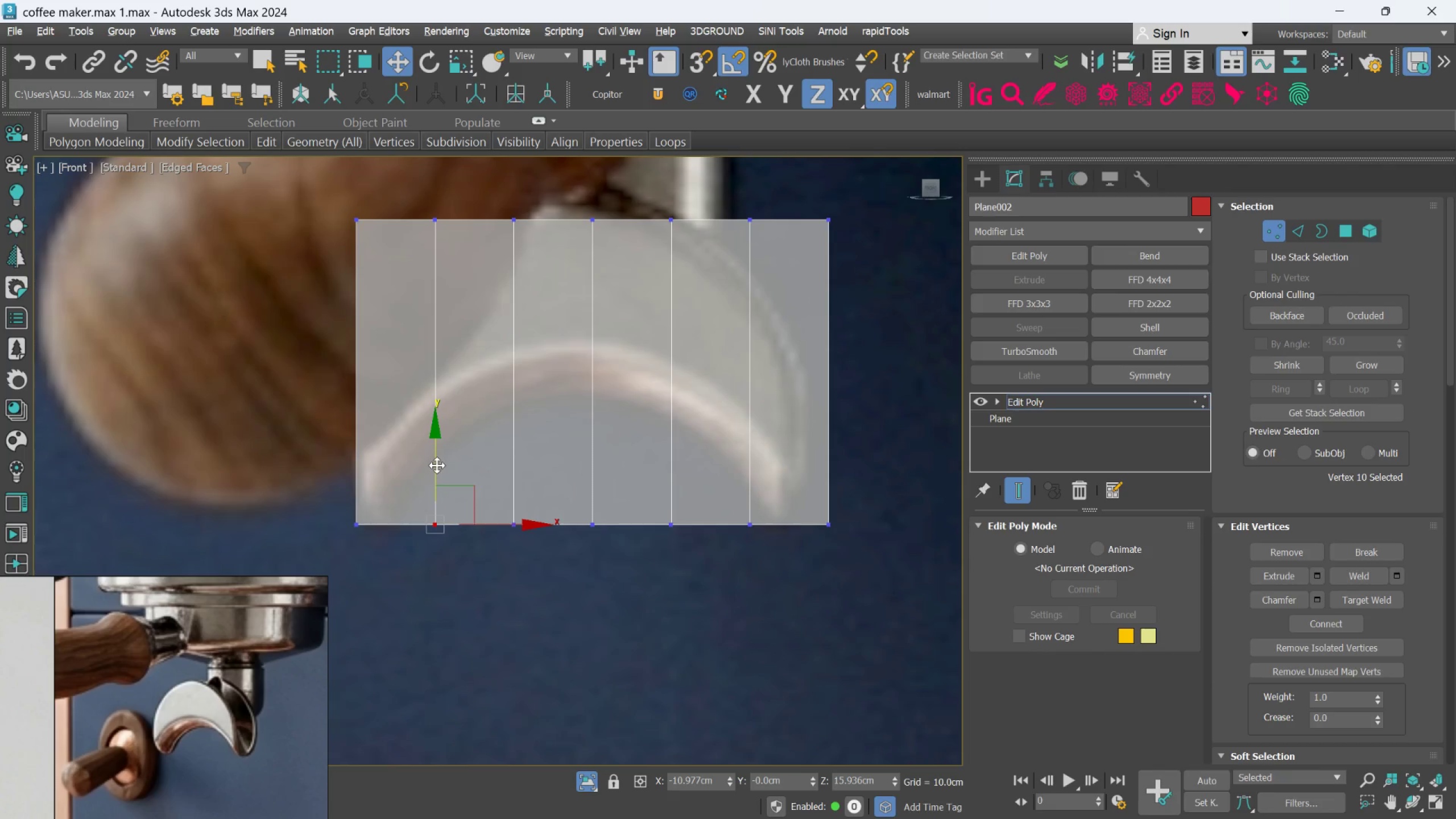 
left_click_drag(start_coordinate=[437, 465], to_coordinate=[441, 395])
 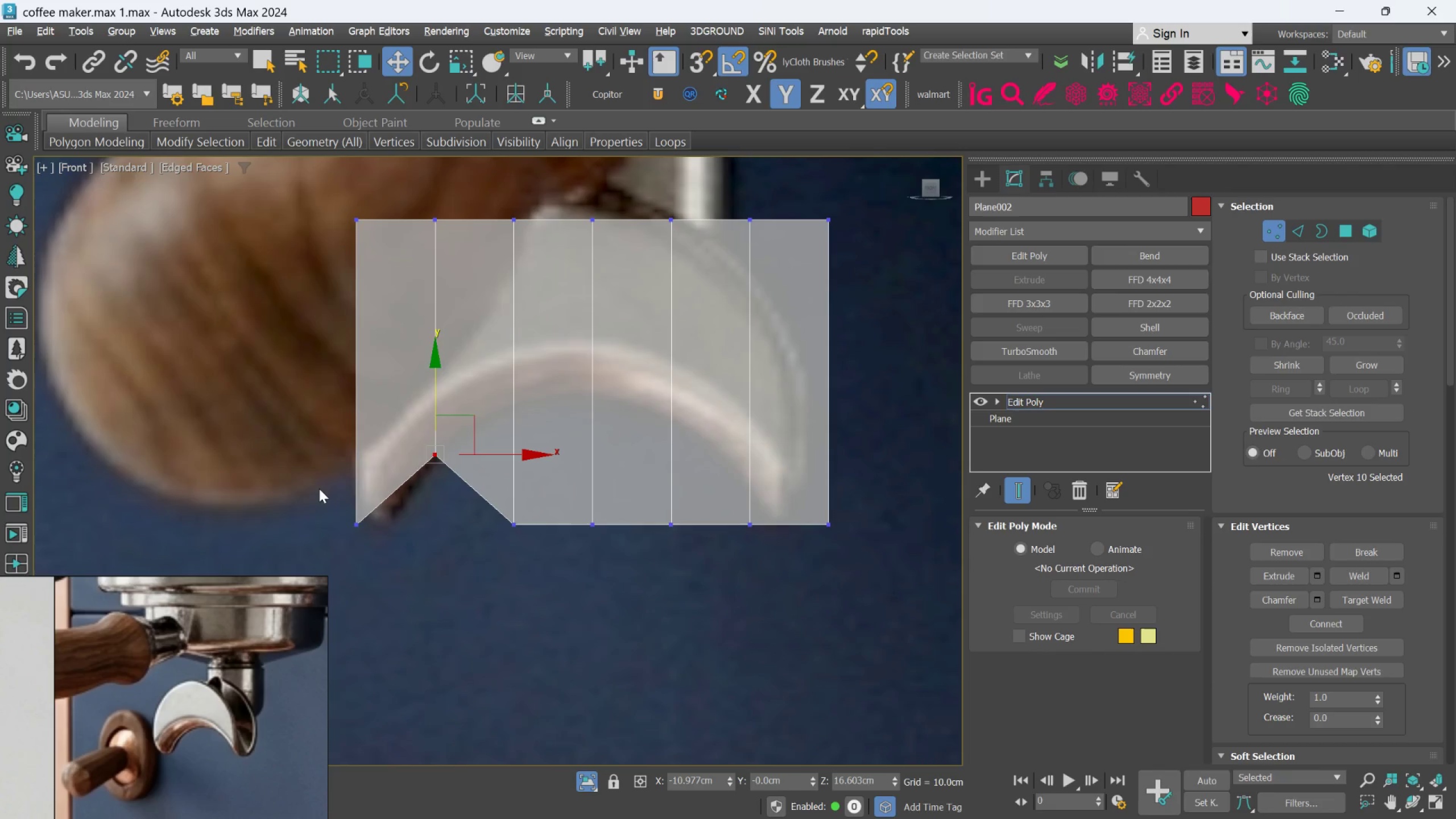 
left_click_drag(start_coordinate=[319, 489], to_coordinate=[376, 563])
 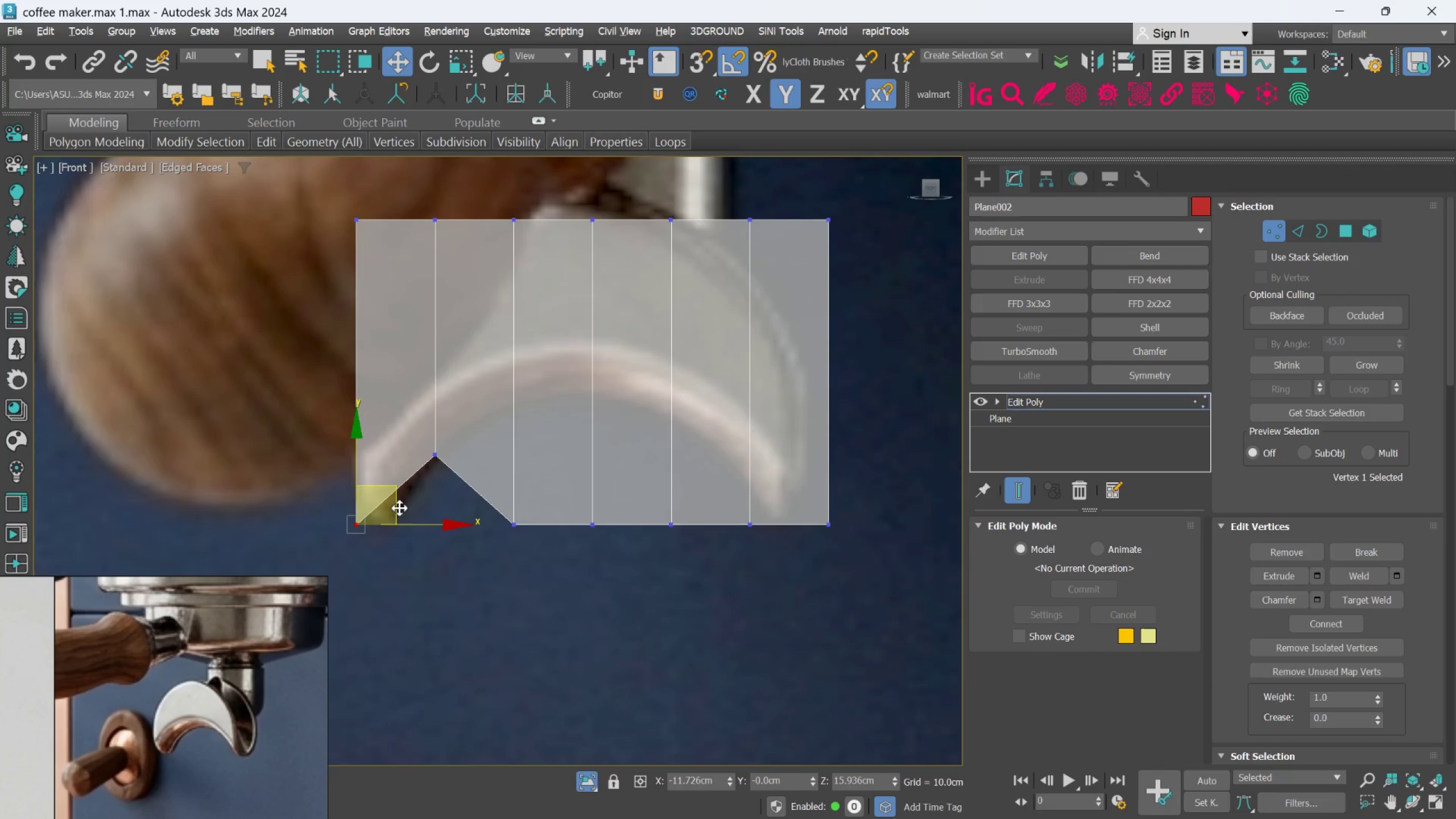 
left_click_drag(start_coordinate=[398, 502], to_coordinate=[408, 507])
 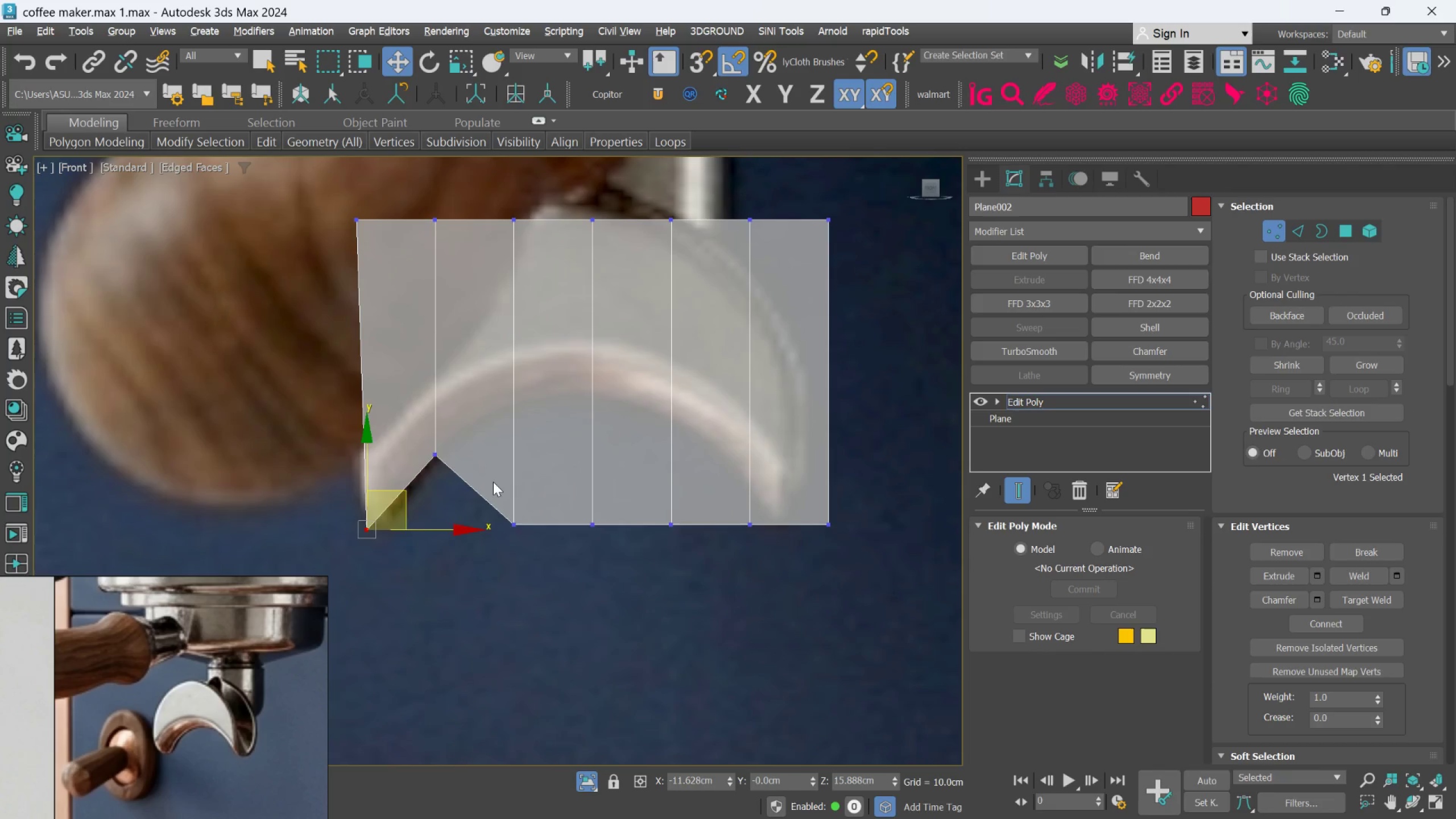 
left_click_drag(start_coordinate=[492, 481], to_coordinate=[532, 555])
 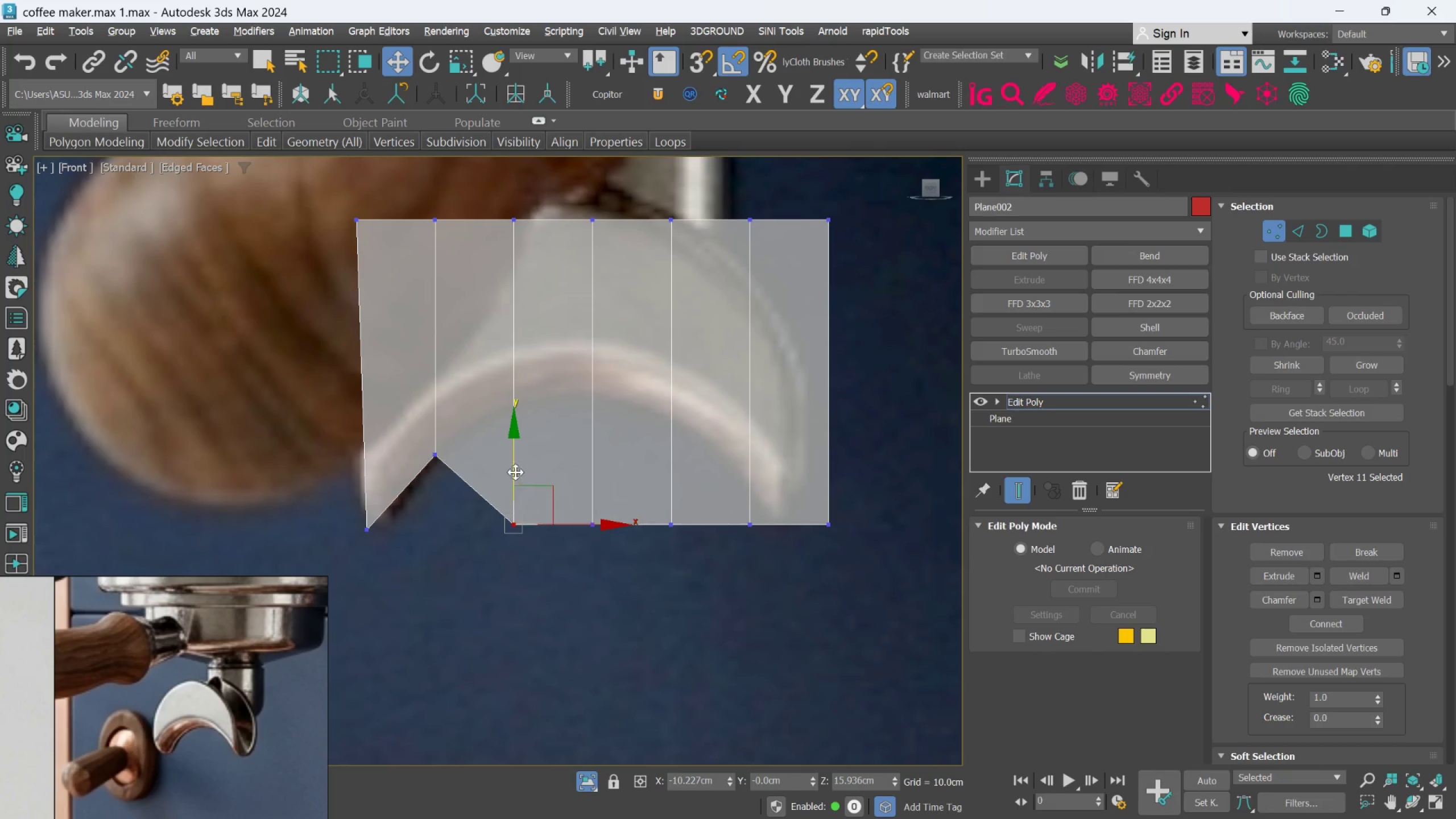 
left_click_drag(start_coordinate=[514, 470], to_coordinate=[531, 353])
 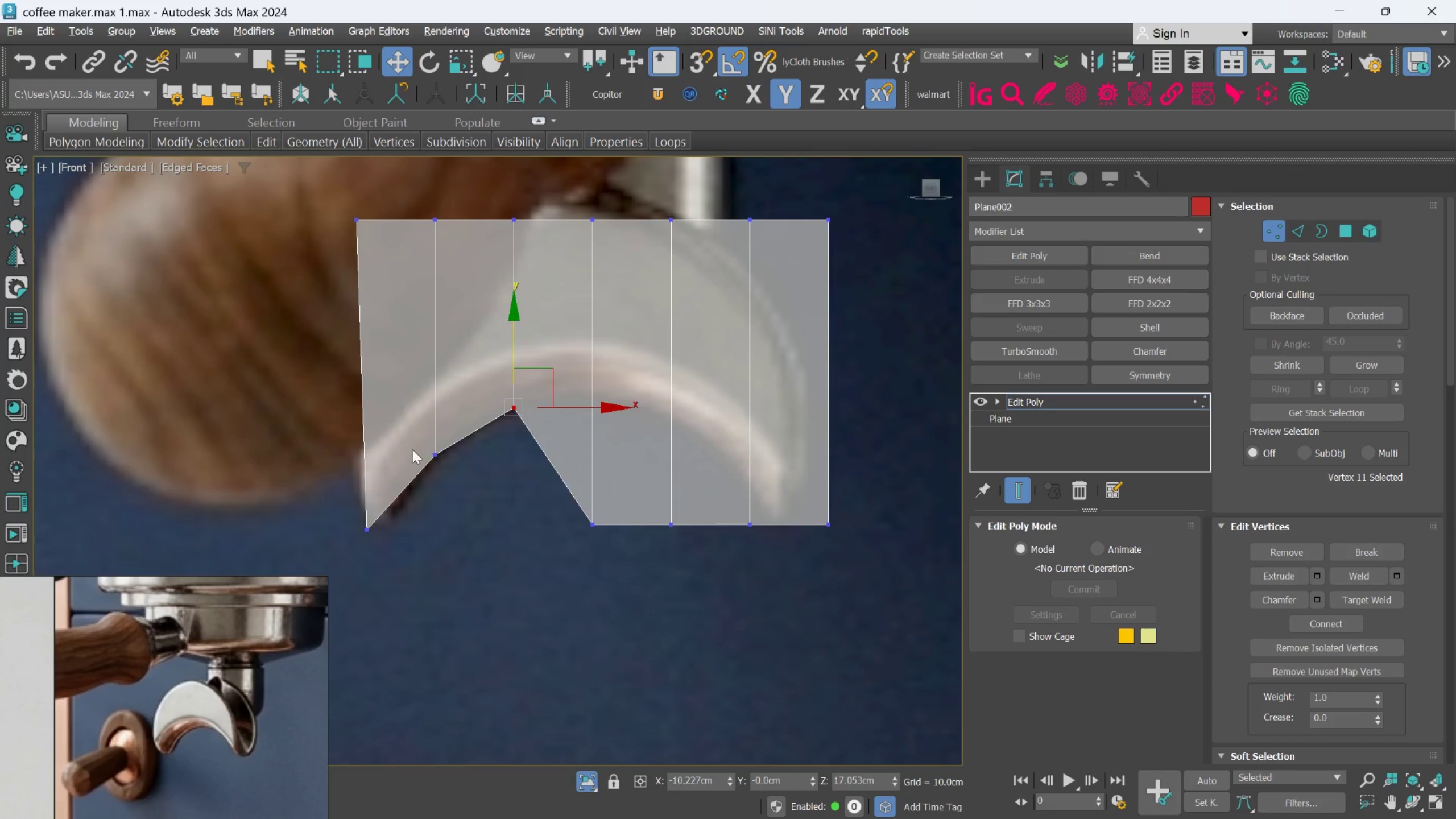 
left_click_drag(start_coordinate=[411, 435], to_coordinate=[455, 474])
 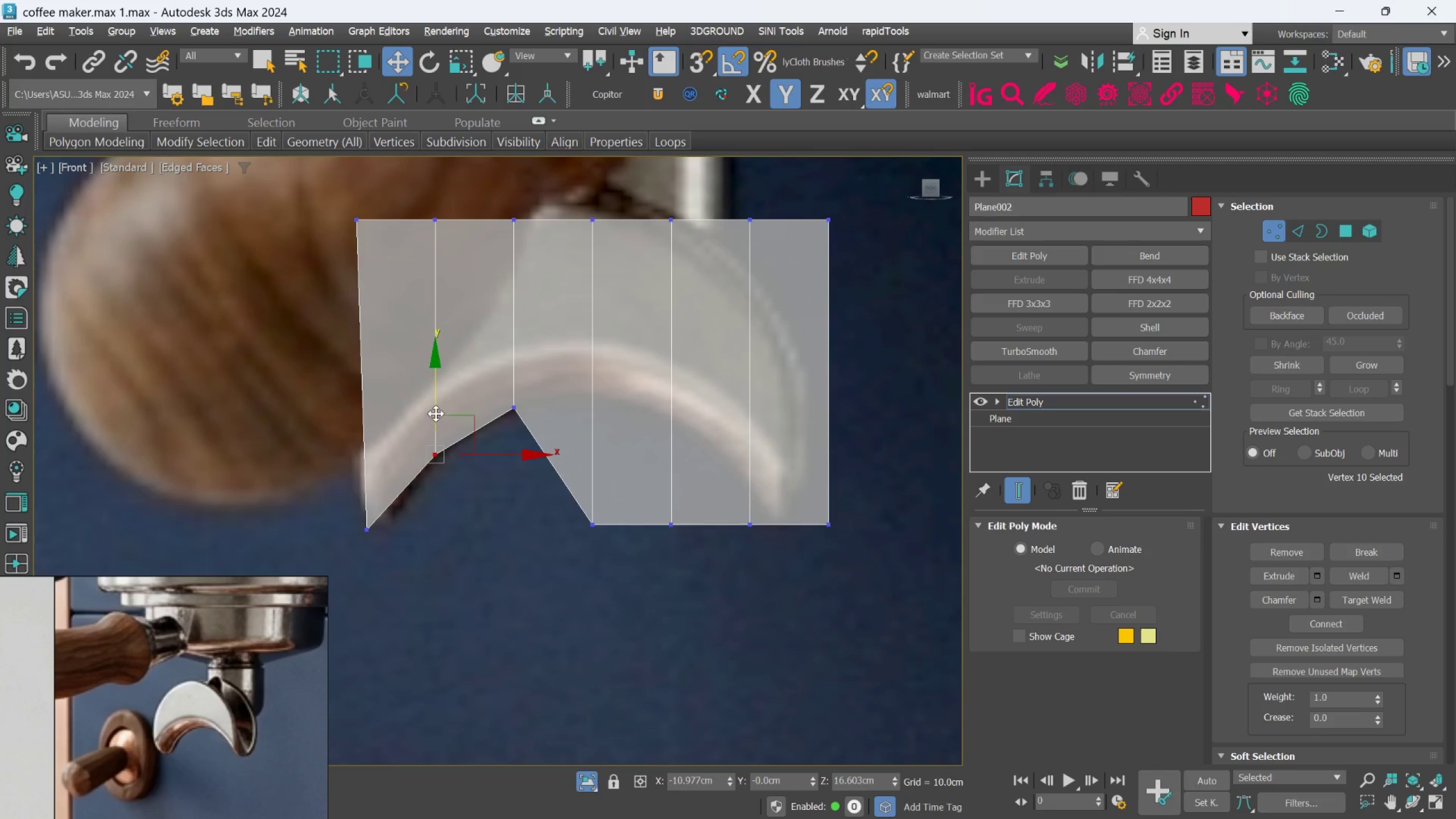 
left_click_drag(start_coordinate=[435, 411], to_coordinate=[439, 421])
 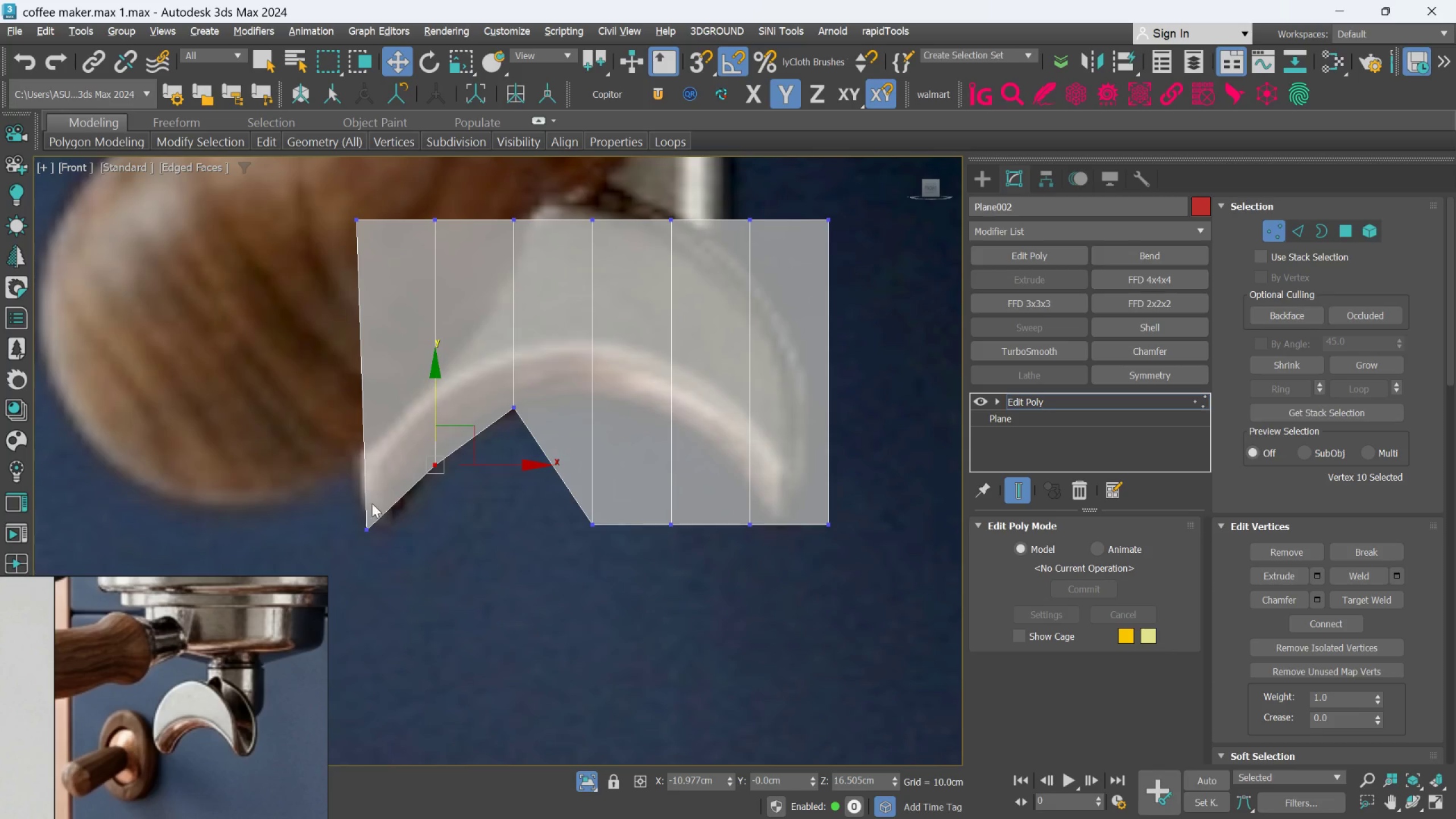 
left_click_drag(start_coordinate=[358, 502], to_coordinate=[392, 549])
 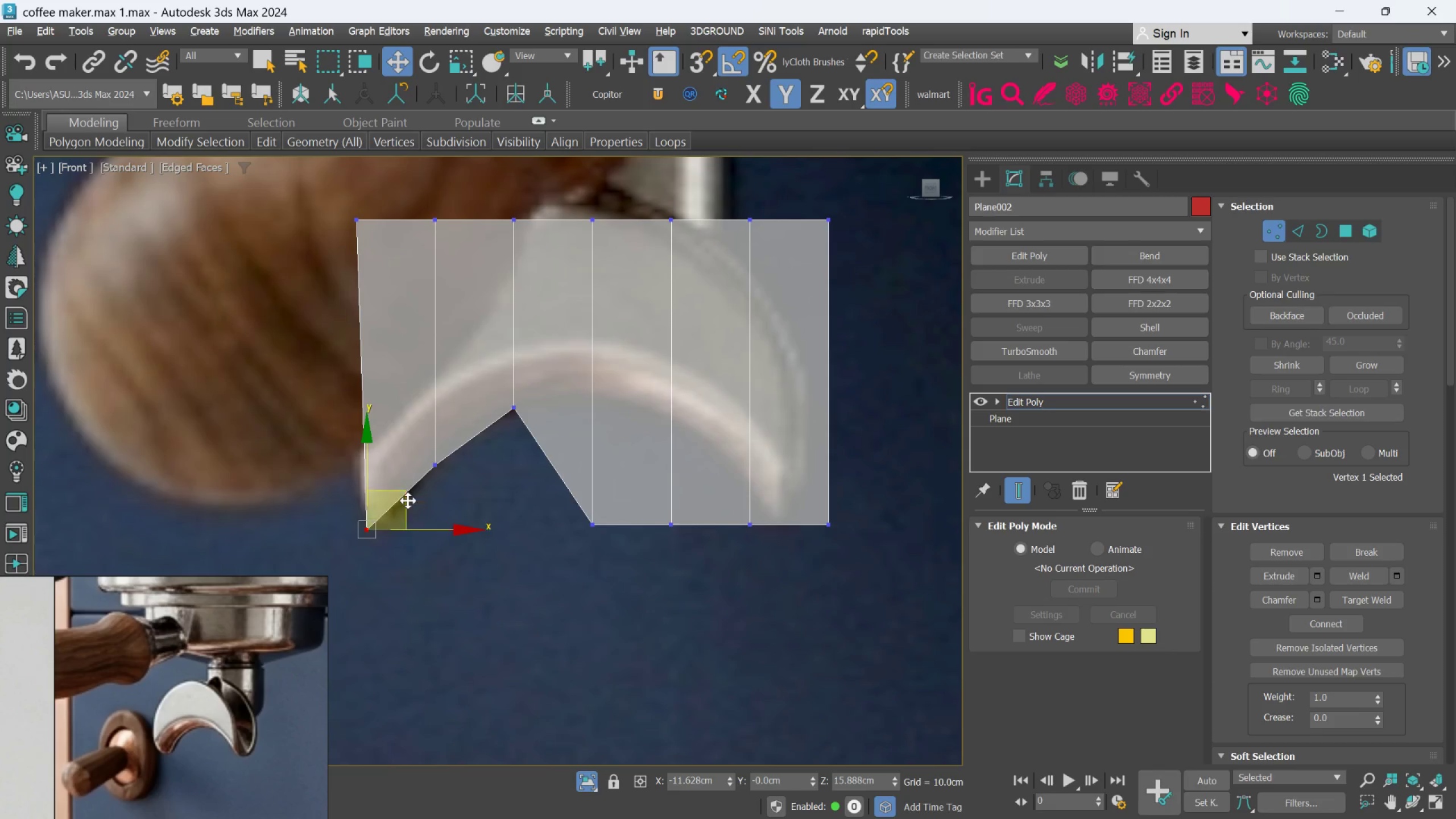 
left_click_drag(start_coordinate=[408, 499], to_coordinate=[414, 500])
 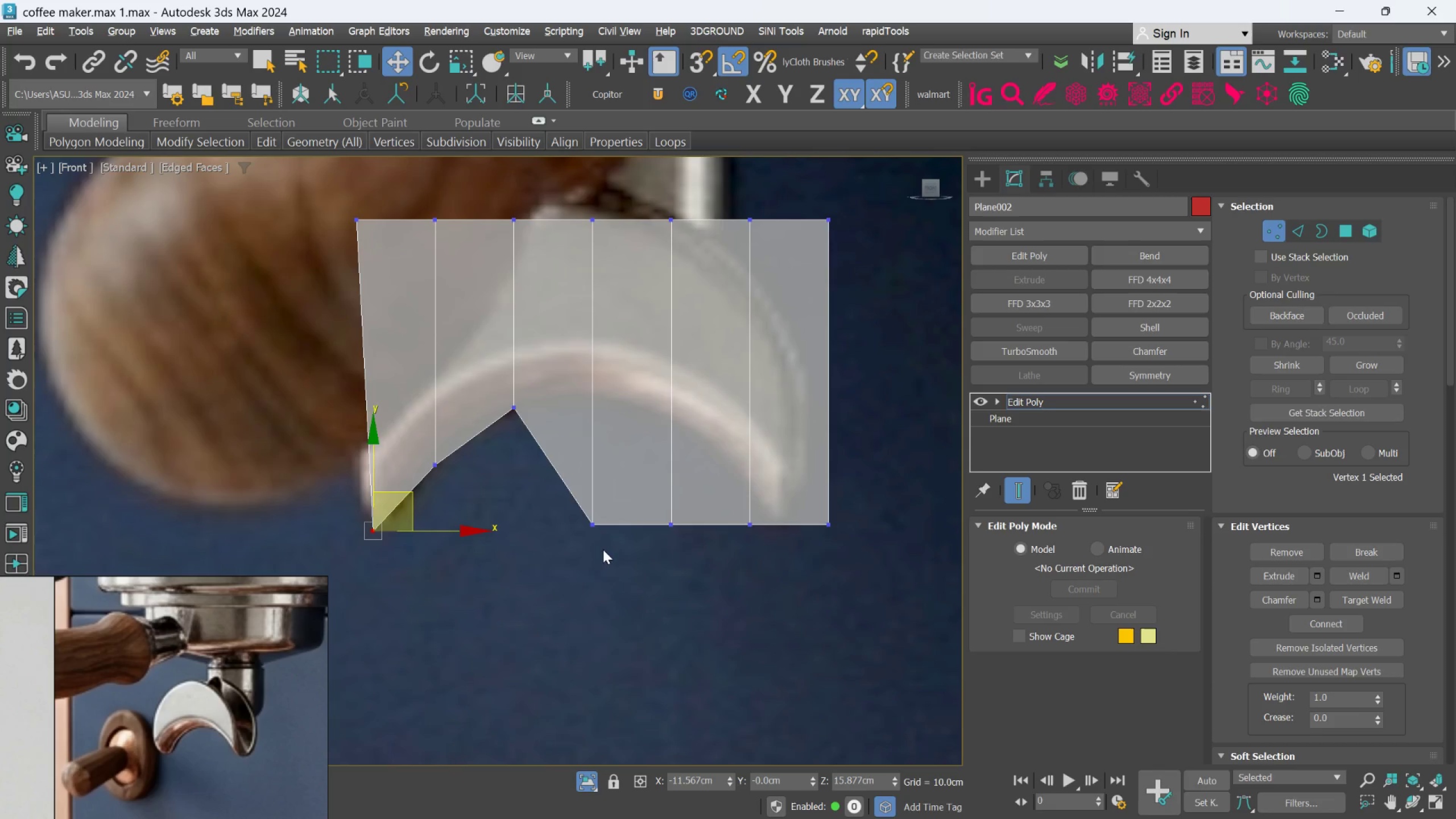 
left_click_drag(start_coordinate=[603, 551], to_coordinate=[547, 449])
 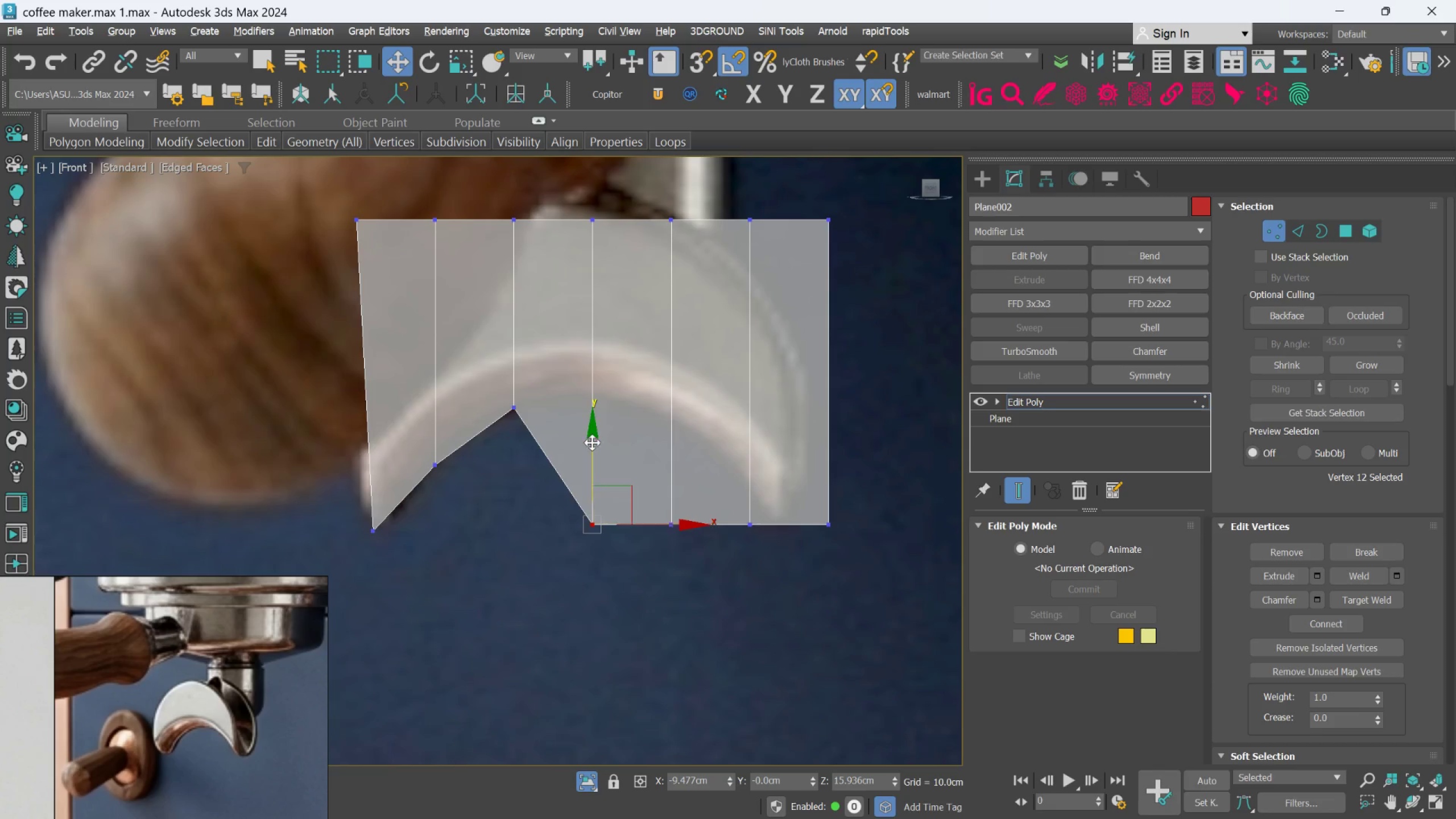 
left_click_drag(start_coordinate=[592, 444], to_coordinate=[600, 315])
 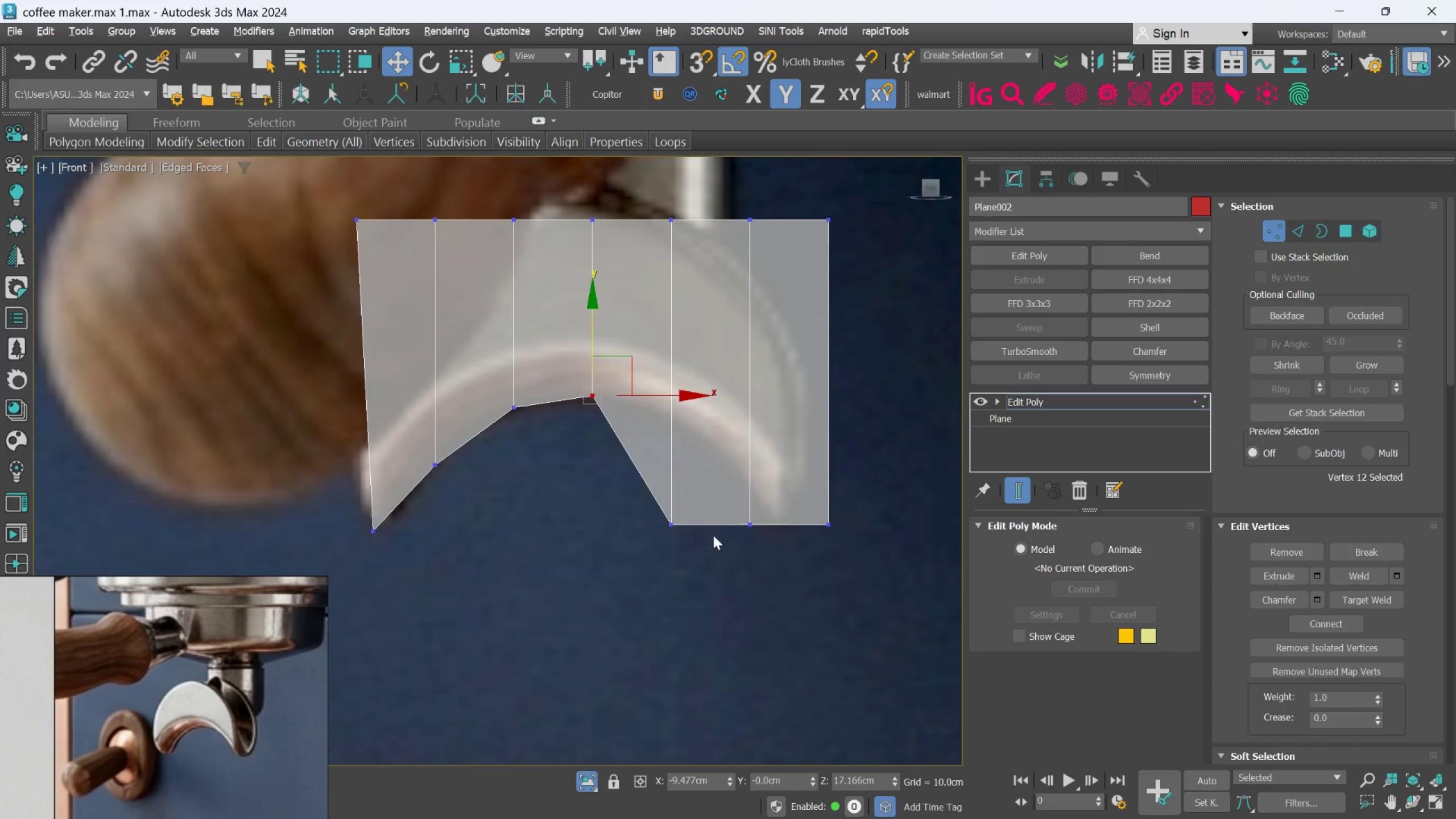 
left_click_drag(start_coordinate=[700, 545], to_coordinate=[639, 475])
 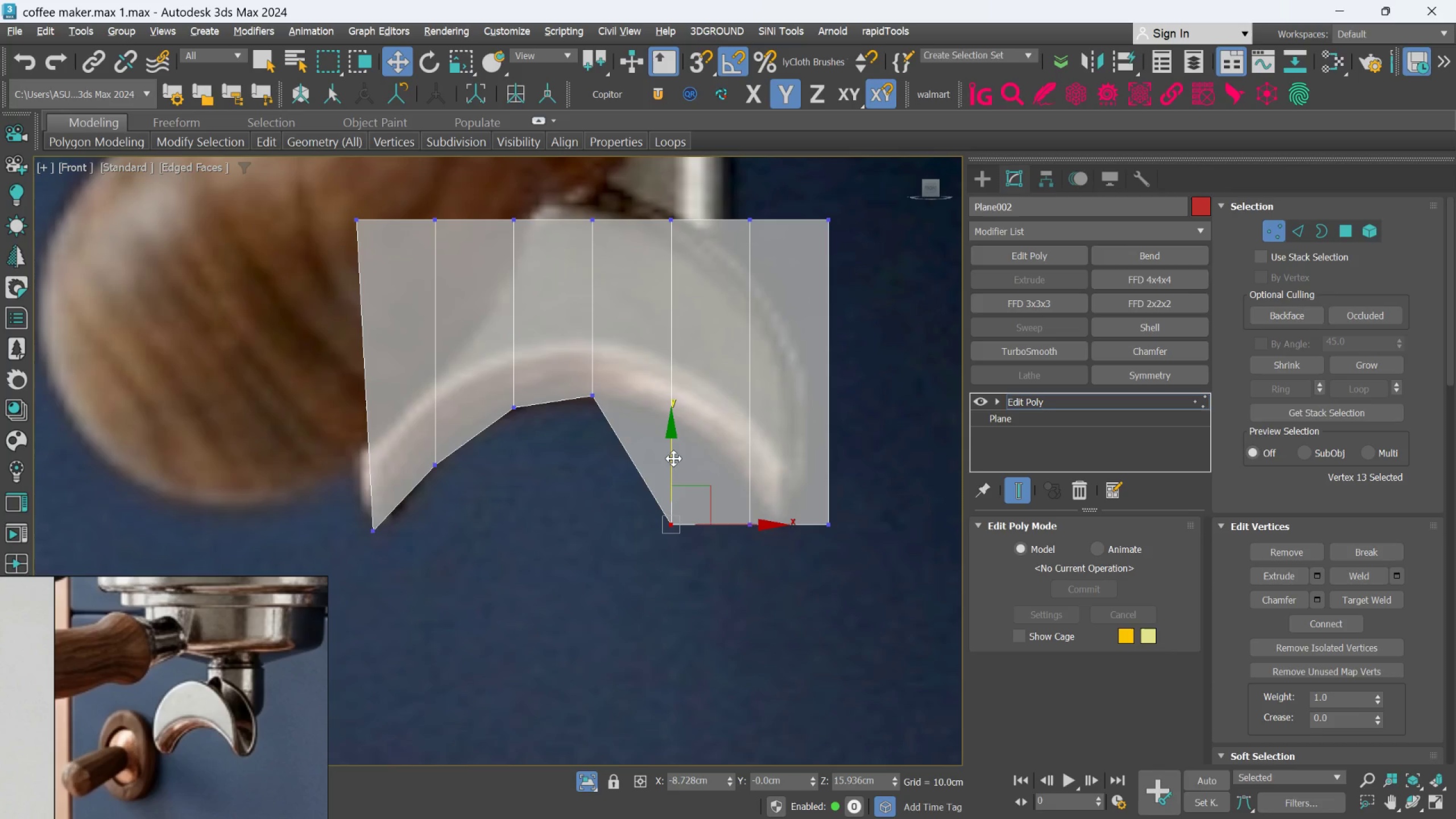 
left_click_drag(start_coordinate=[673, 458], to_coordinate=[676, 350])
 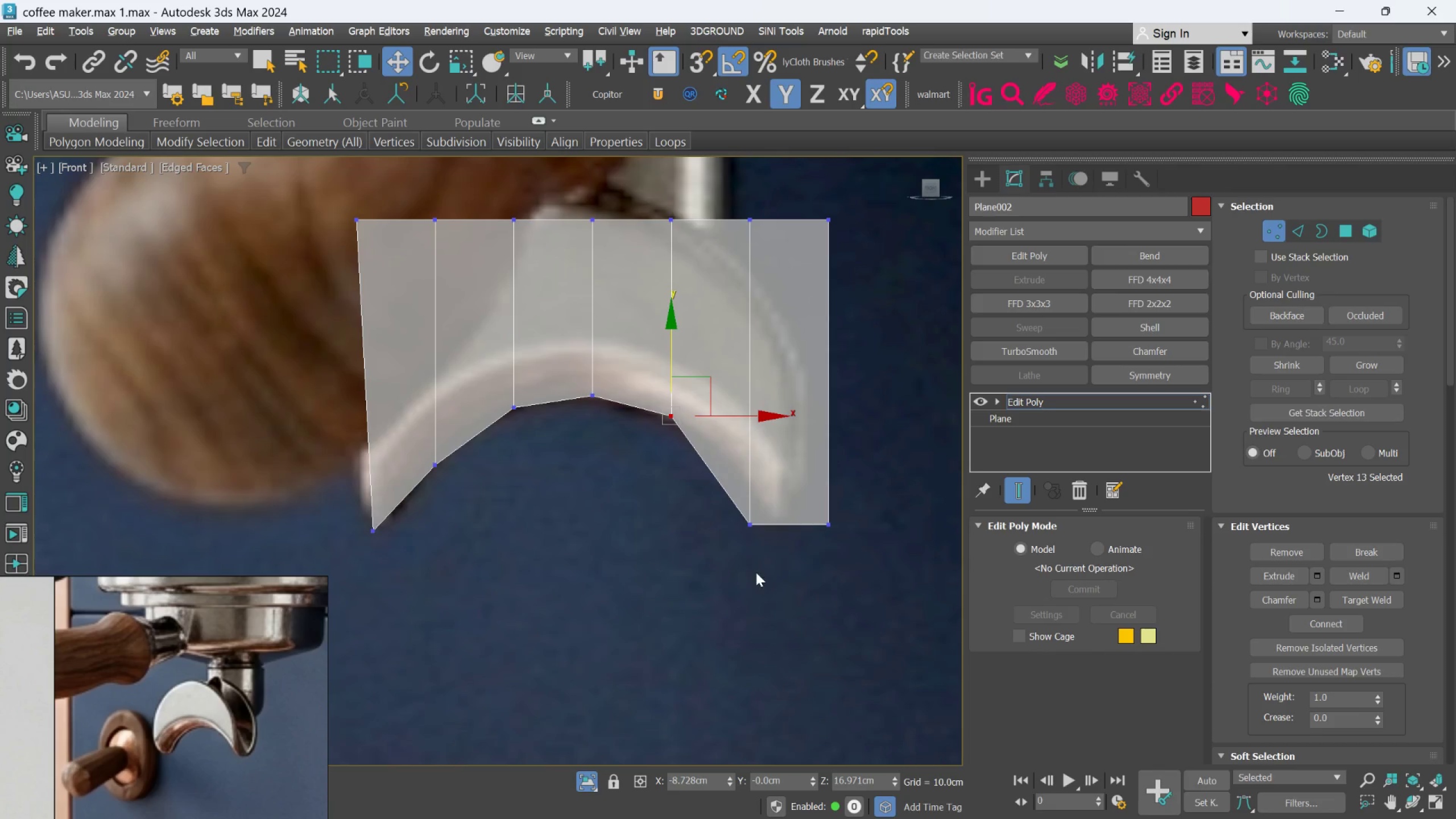 
left_click_drag(start_coordinate=[762, 575], to_coordinate=[718, 476])
 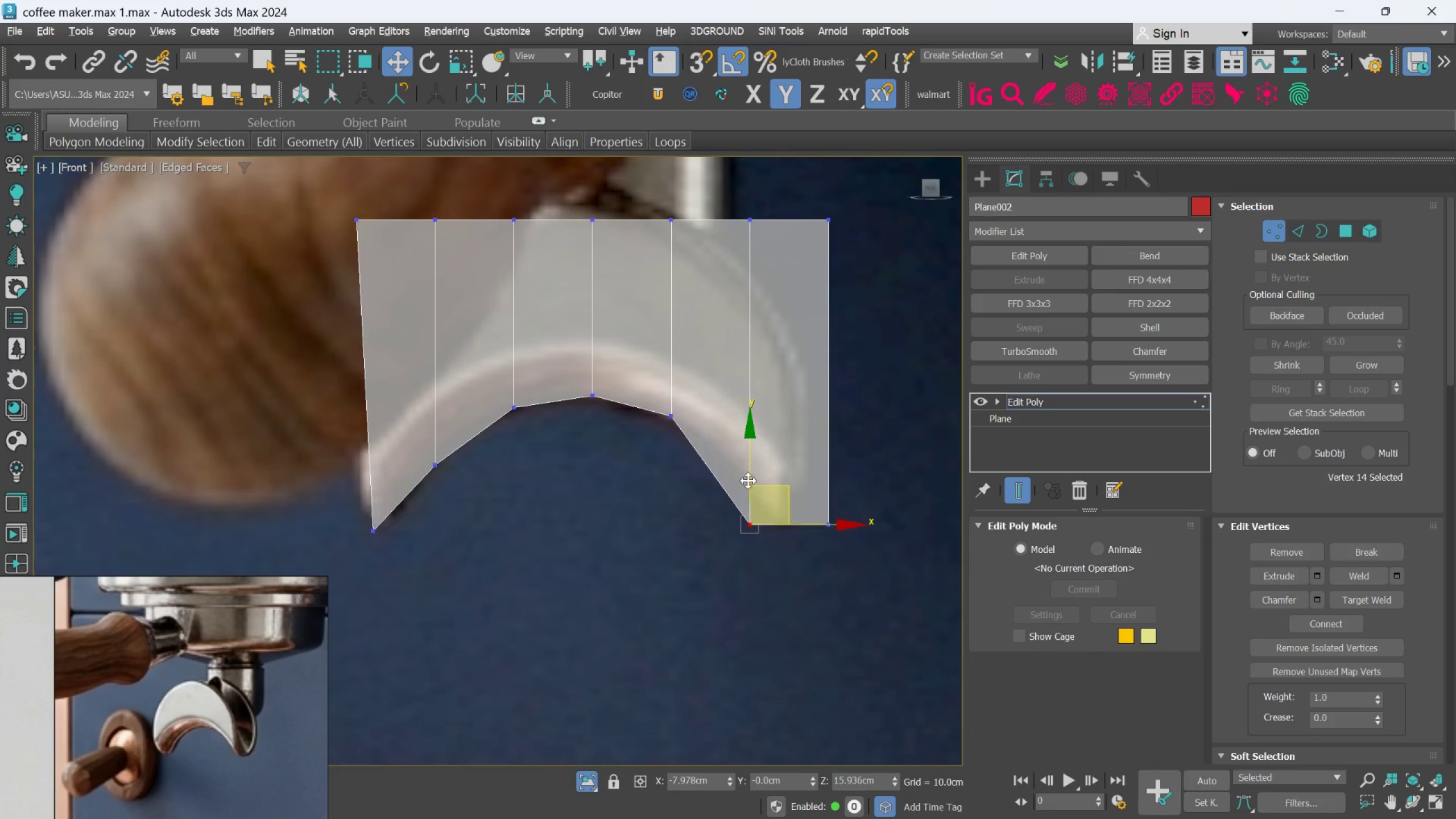 
left_click_drag(start_coordinate=[748, 478], to_coordinate=[745, 432])
 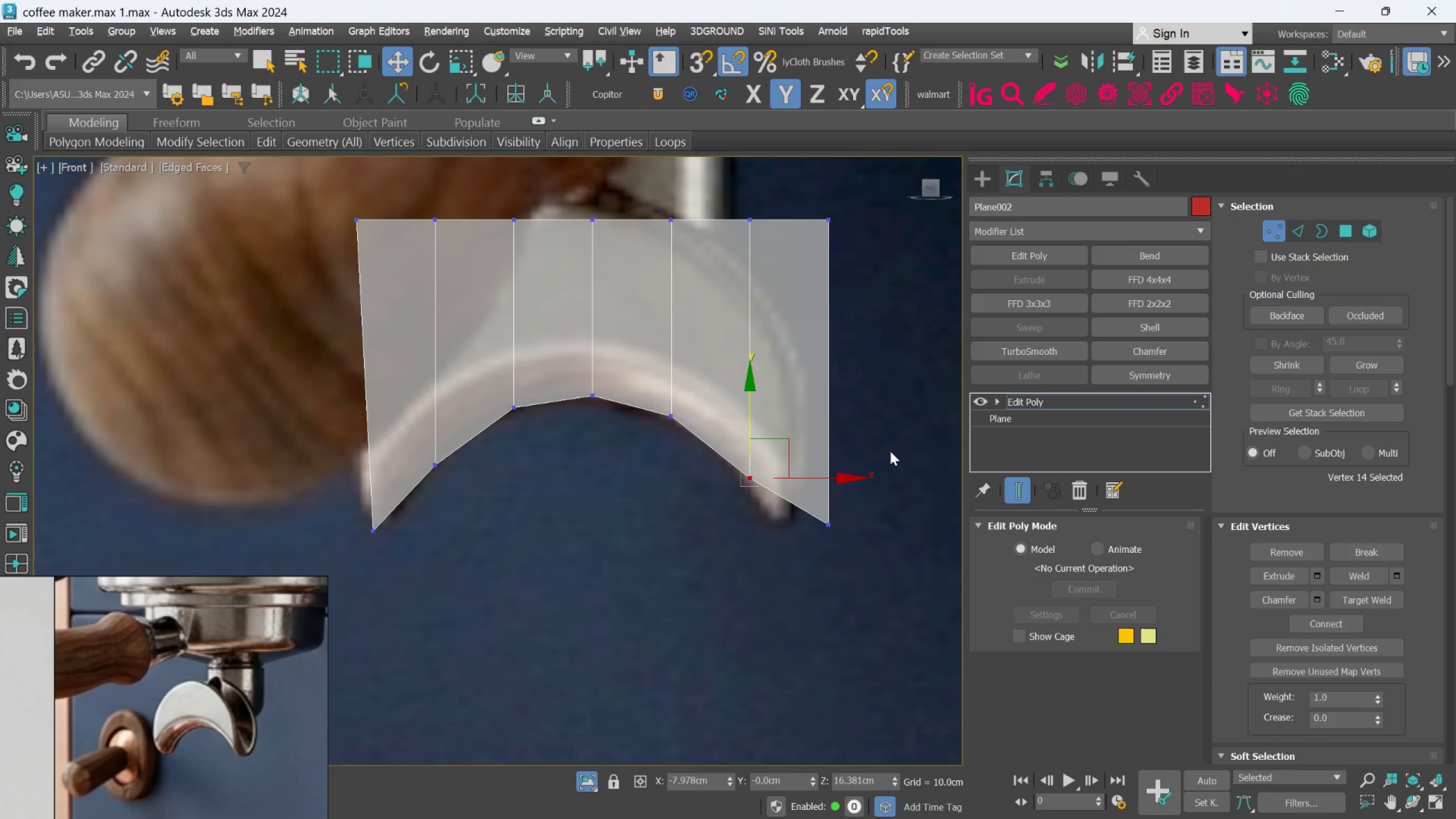 
left_click_drag(start_coordinate=[890, 451], to_coordinate=[789, 601])
 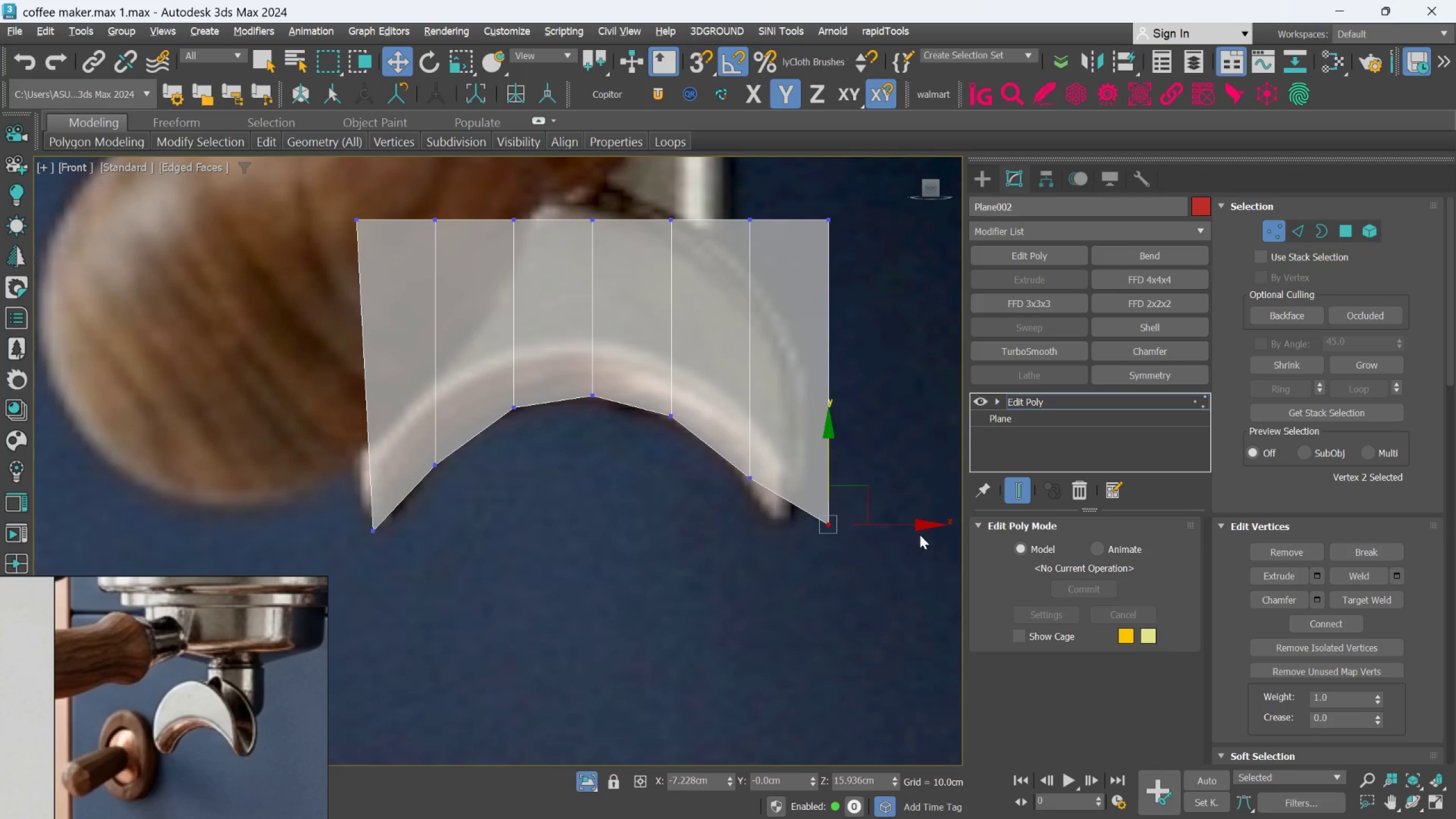 
left_click_drag(start_coordinate=[919, 529], to_coordinate=[888, 544])
 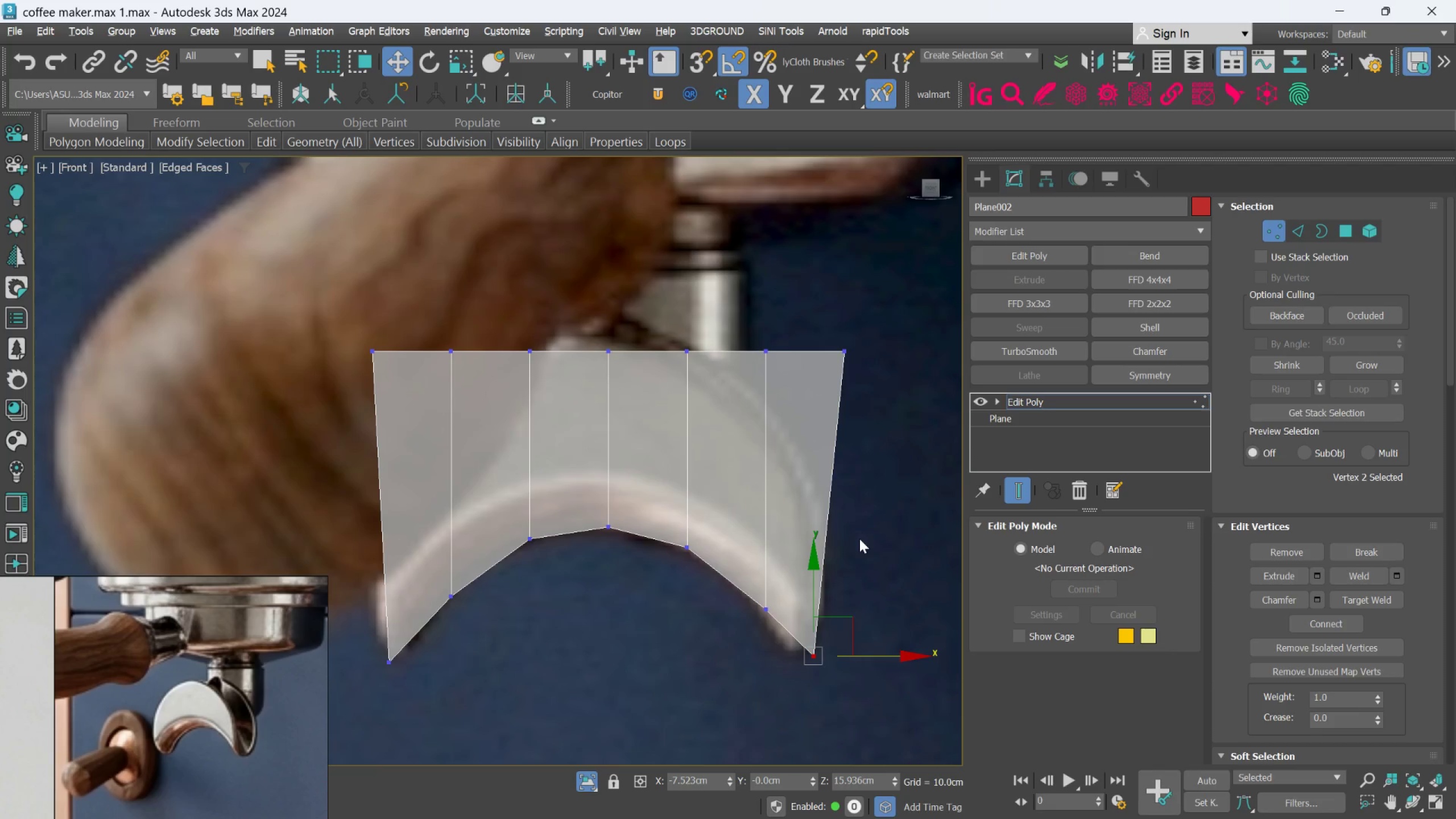 
wait(7.58)
 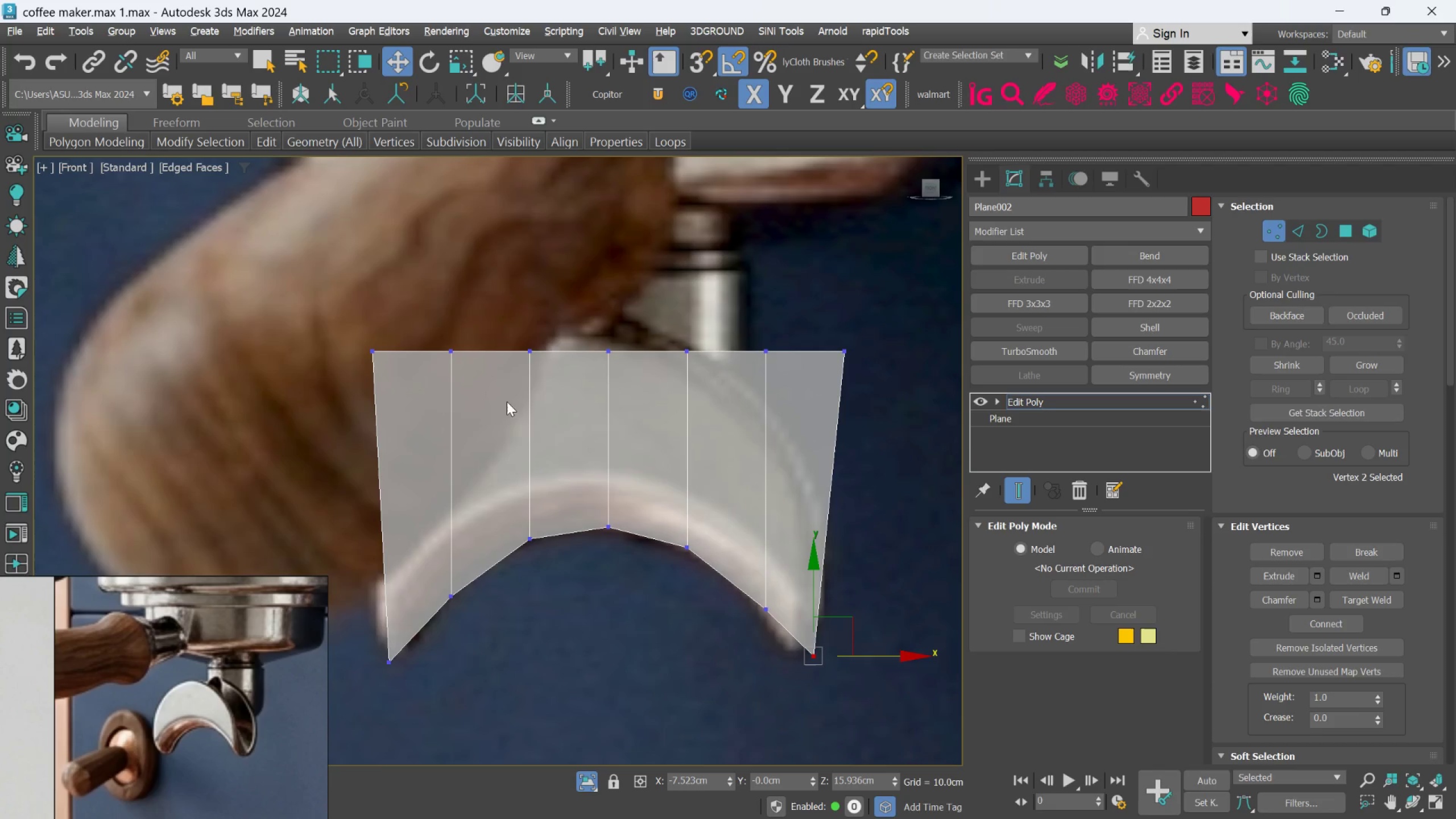 
left_click([1344, 226])
 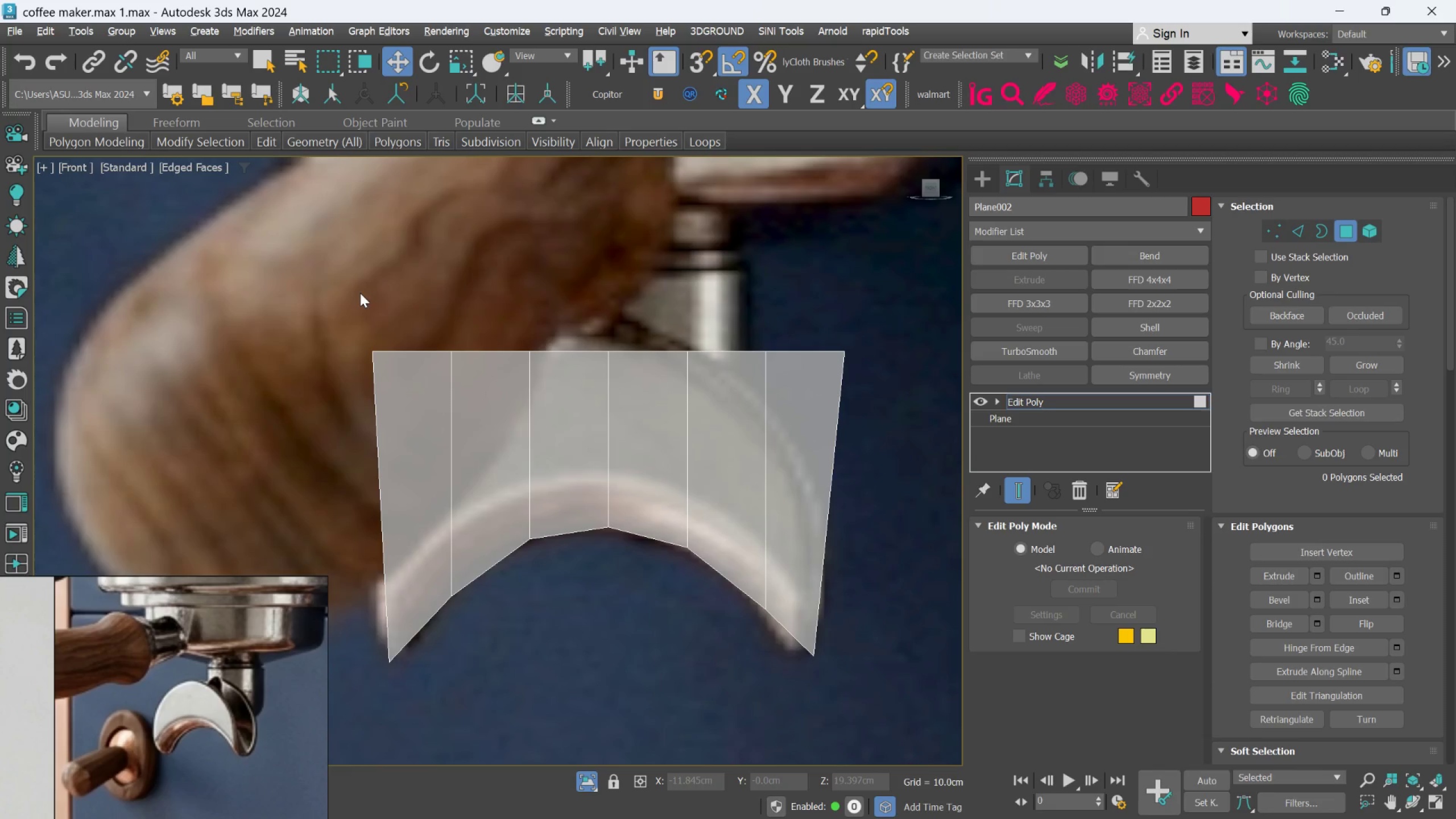 
left_click_drag(start_coordinate=[353, 295], to_coordinate=[563, 623])
 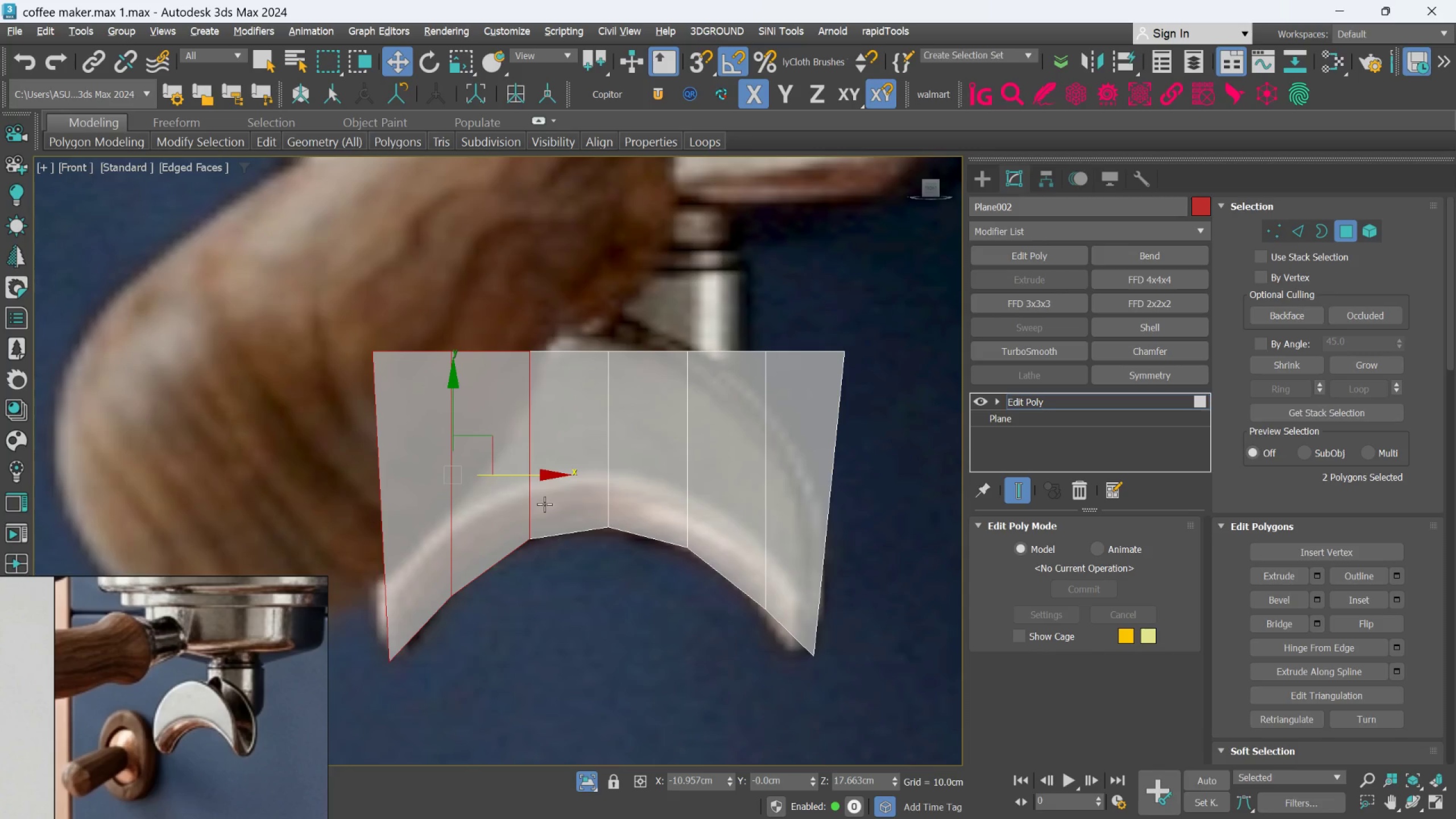 
hold_key(key=ControlLeft, duration=0.5)
 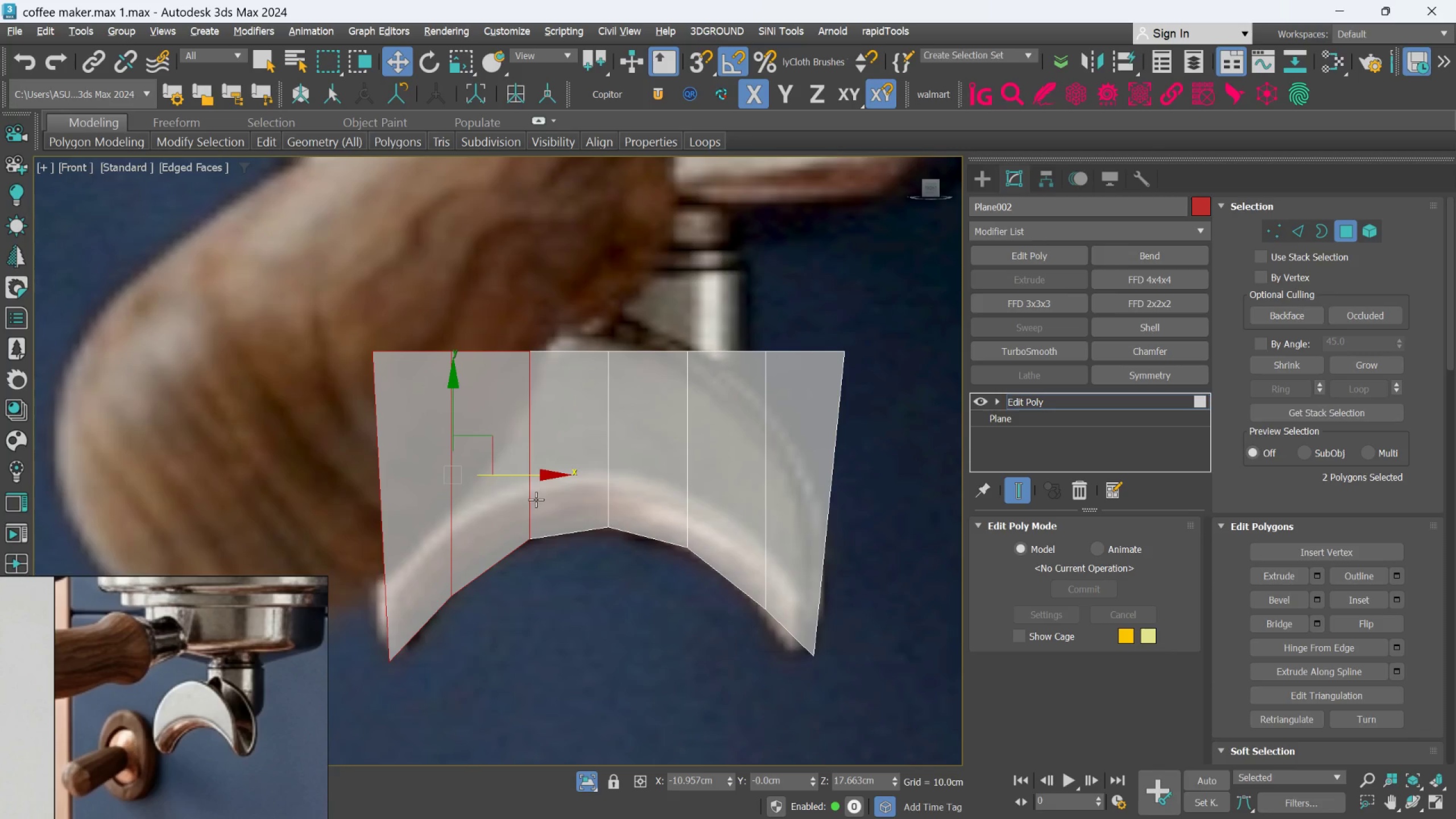 
key(Delete)
 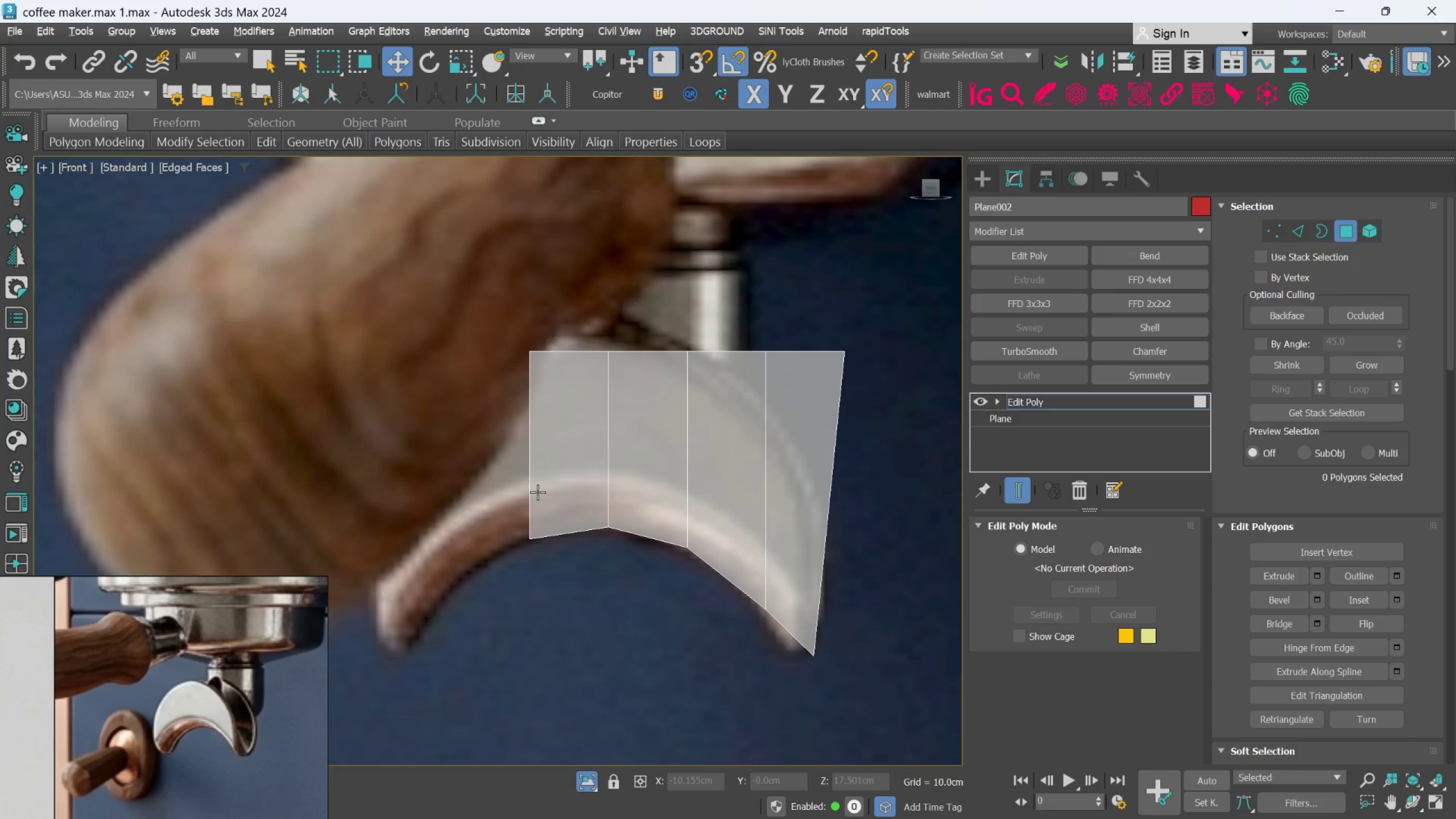 
left_click([538, 491])
 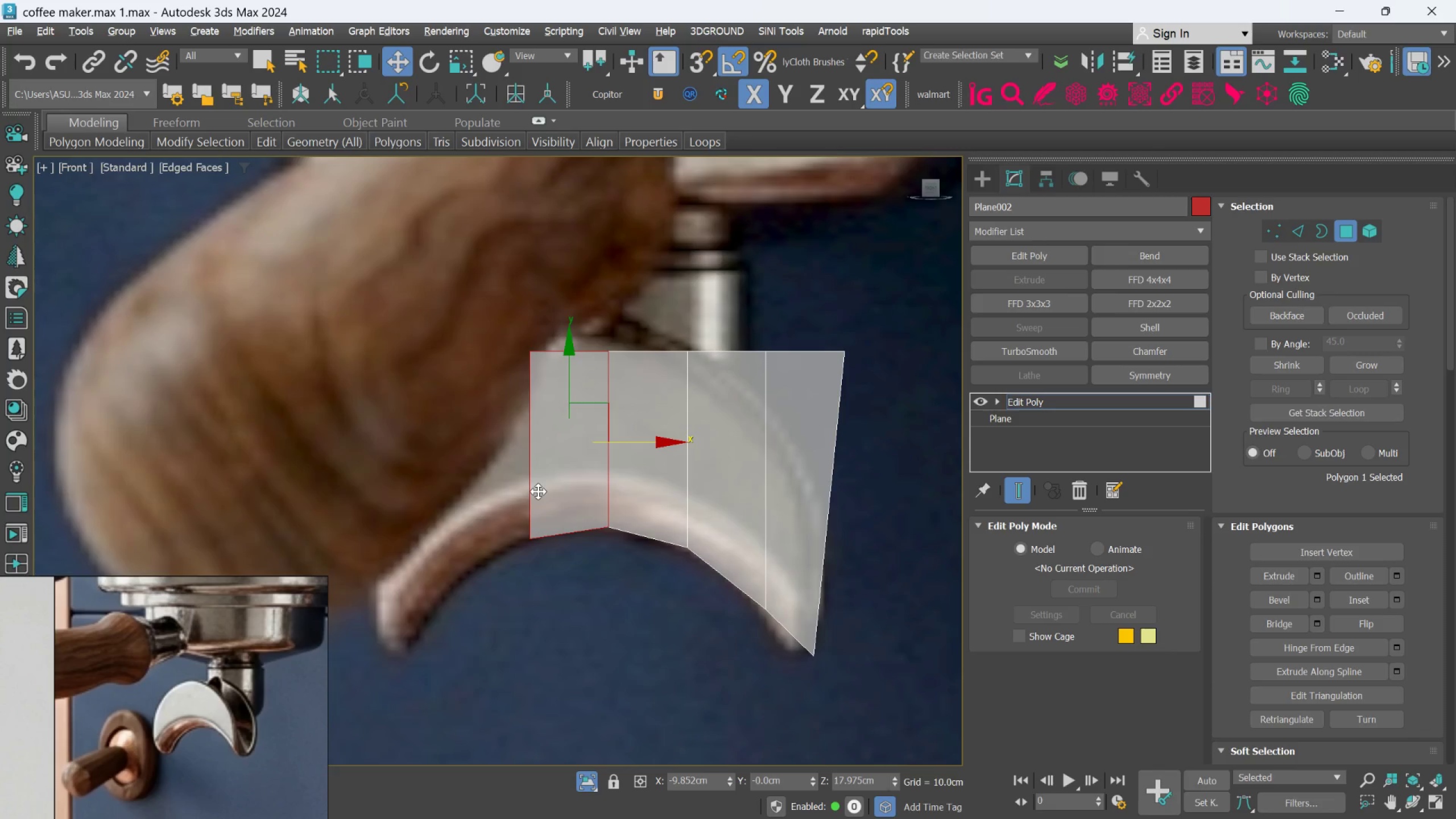 
key(Delete)
 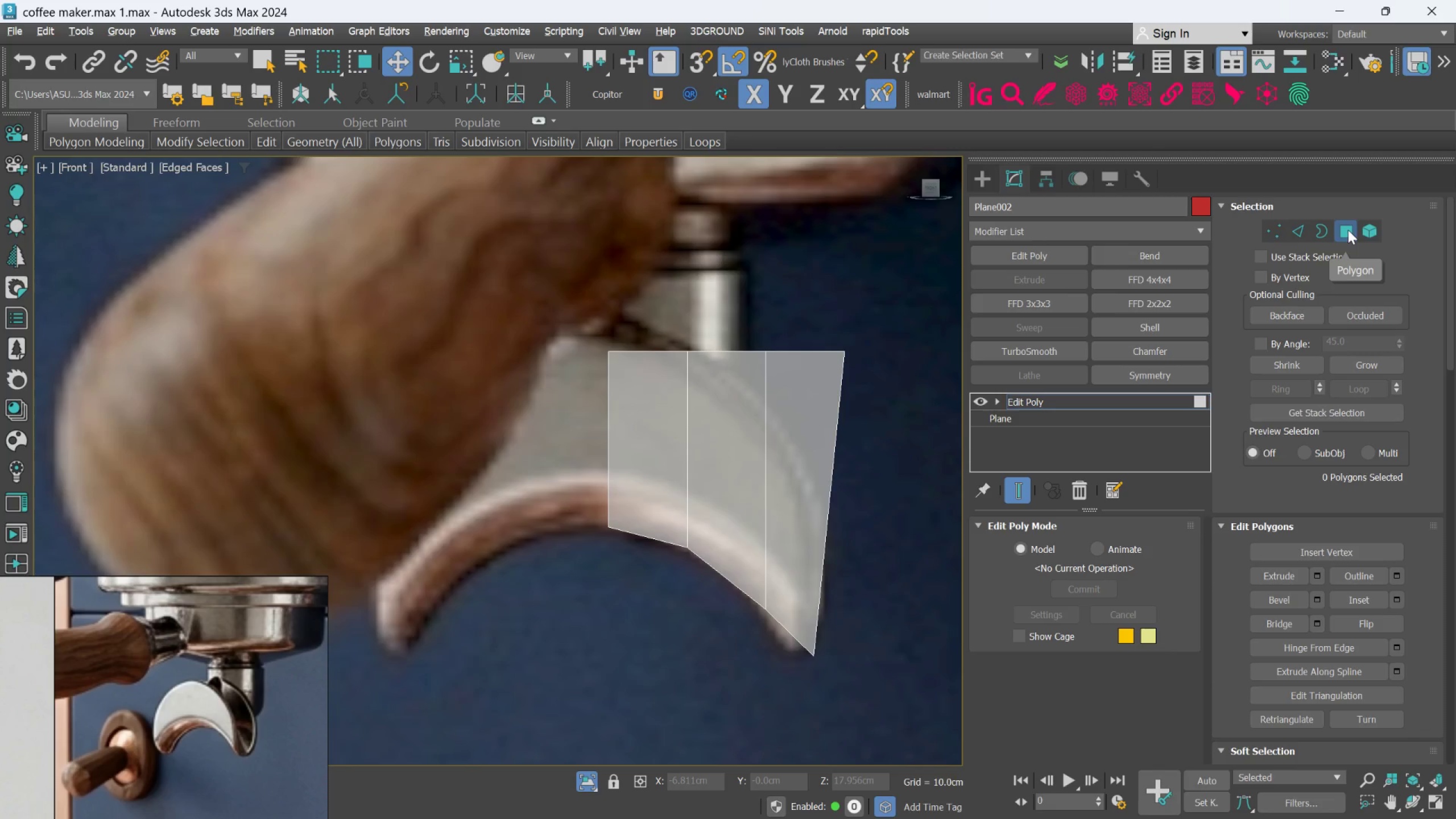 
scroll: coordinate [733, 559], scroll_direction: up, amount: 1.0
 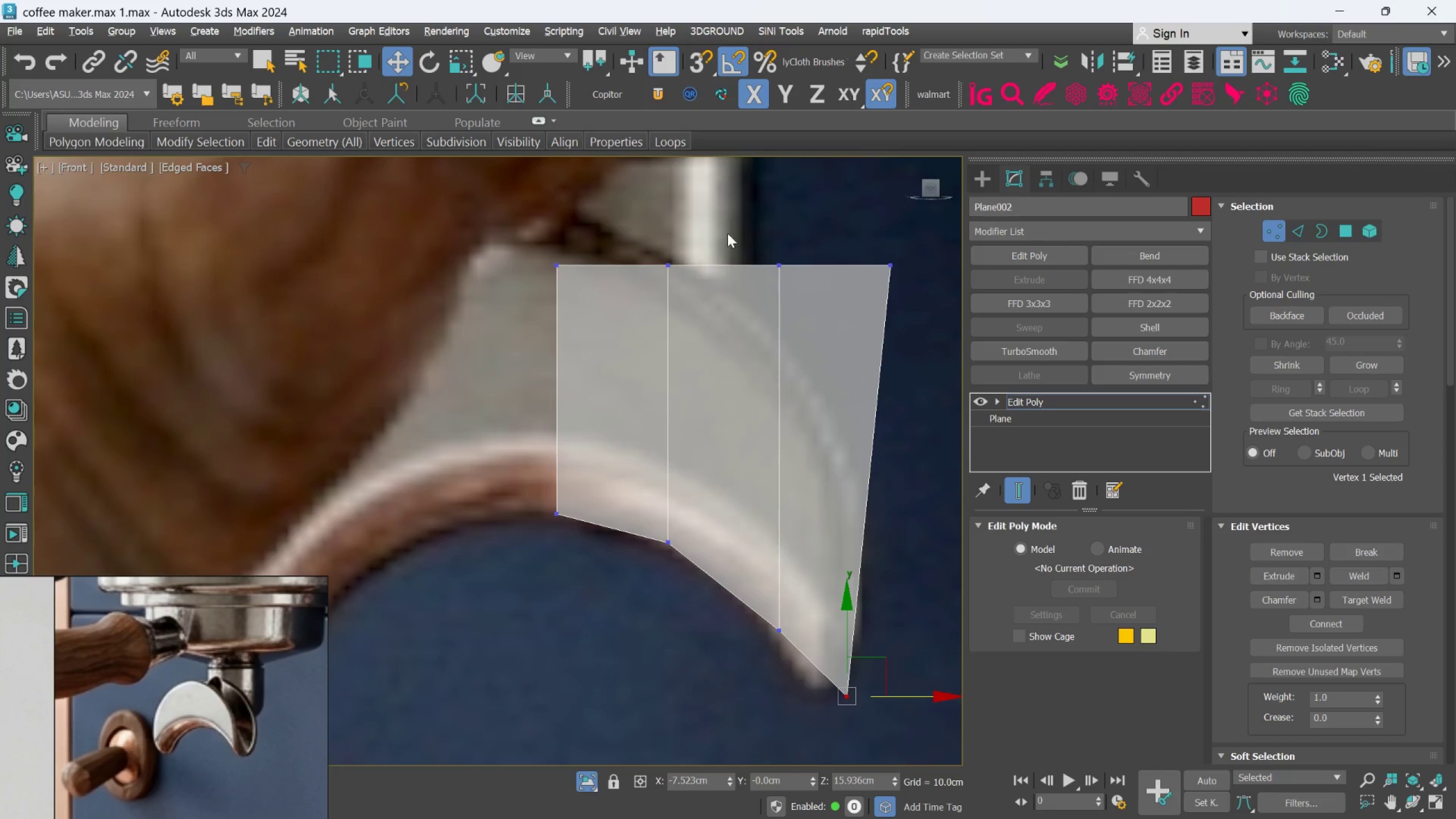 
left_click_drag(start_coordinate=[538, 217], to_coordinate=[583, 332])
 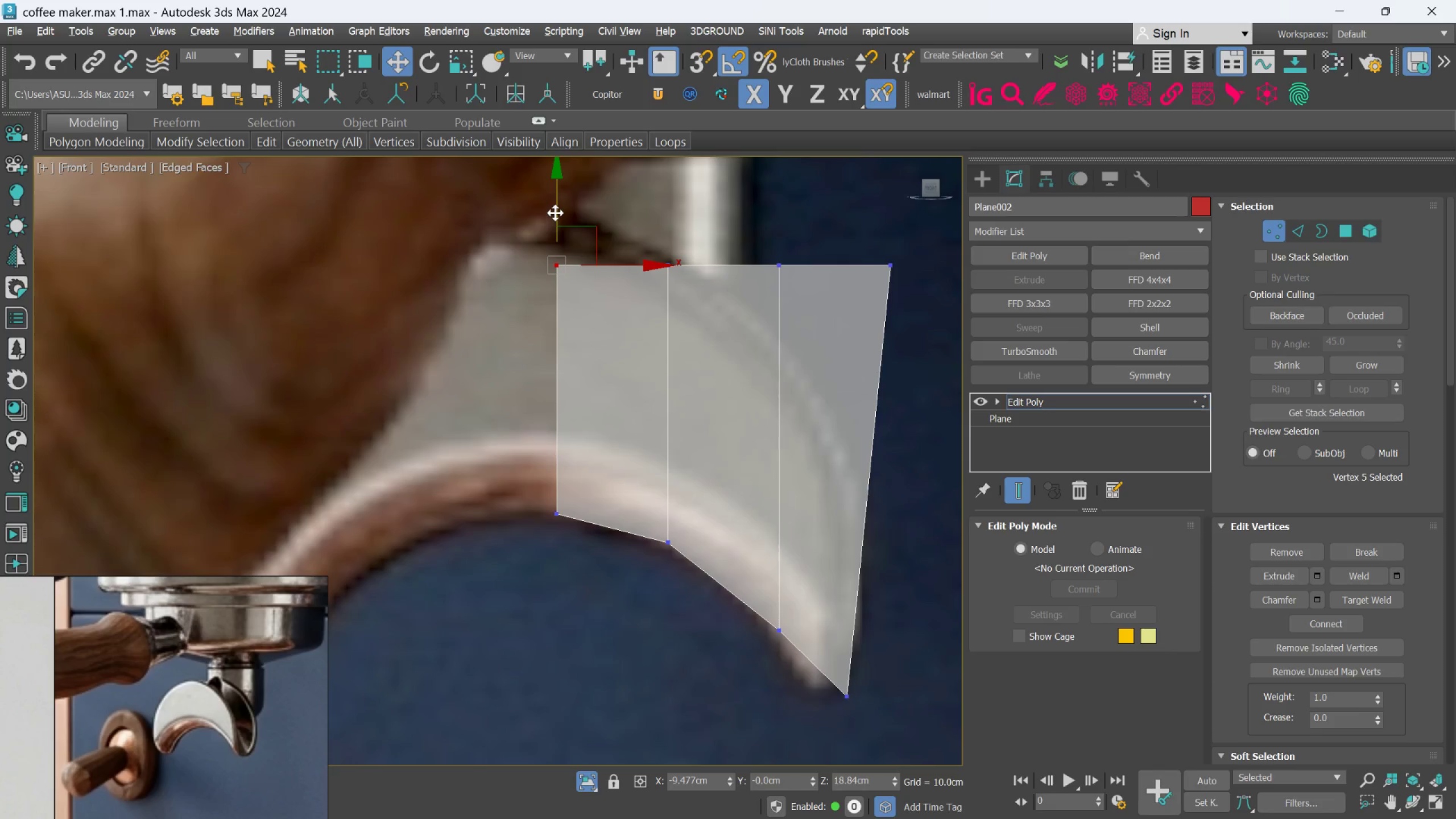 
left_click_drag(start_coordinate=[556, 213], to_coordinate=[559, 173])
 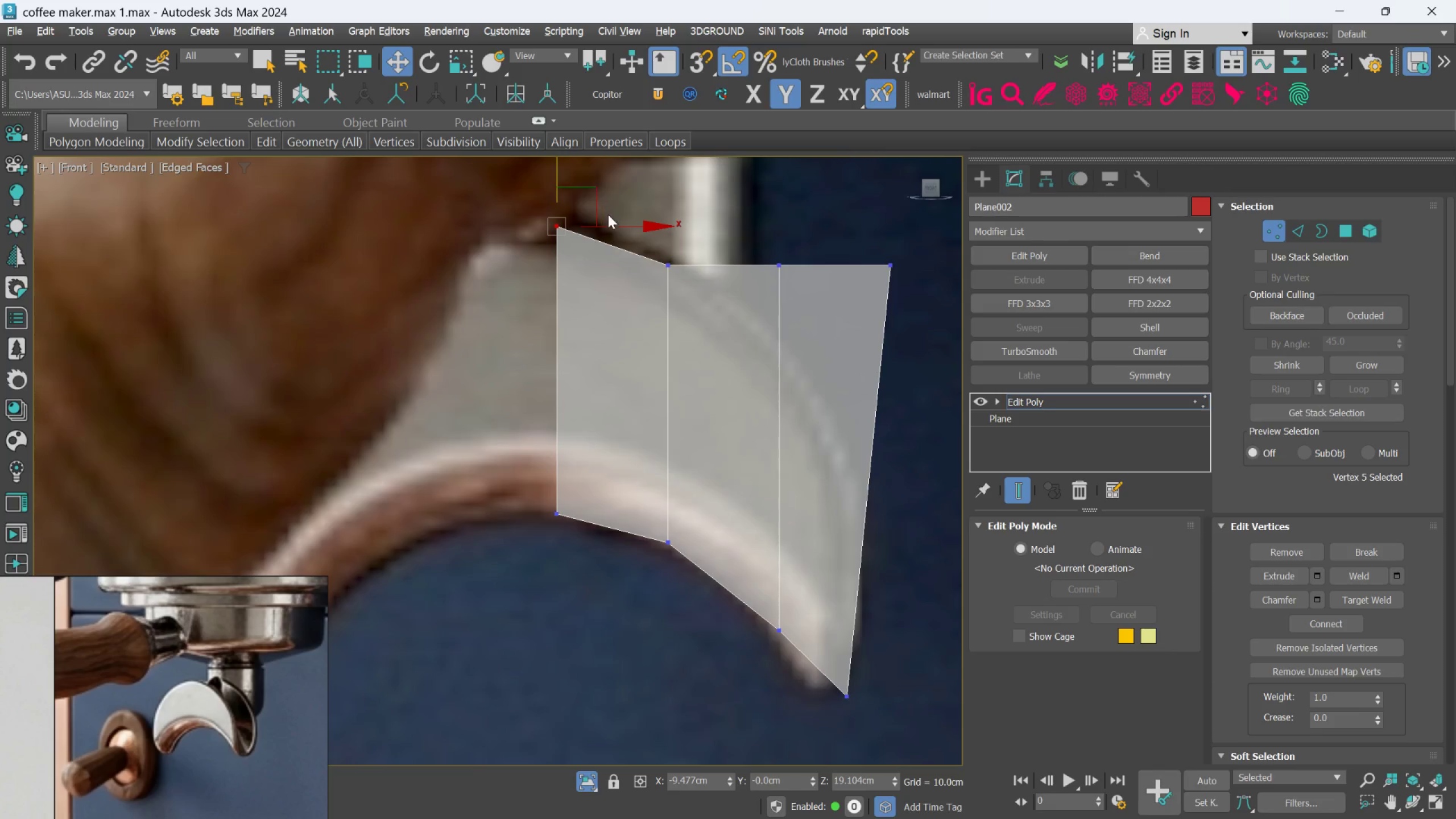 
left_click_drag(start_coordinate=[609, 215], to_coordinate=[679, 300])
 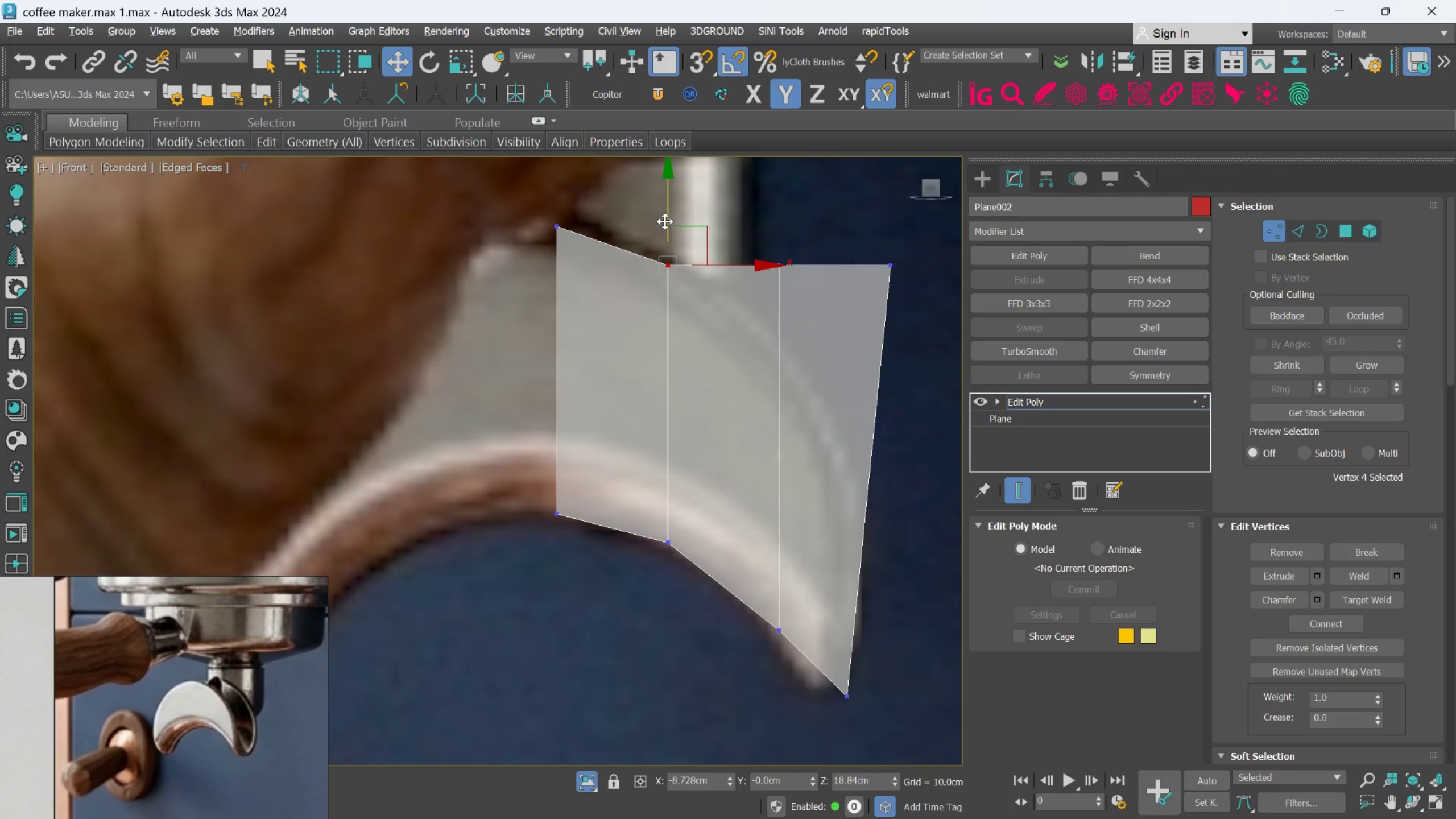 
left_click_drag(start_coordinate=[665, 220], to_coordinate=[665, 216])
 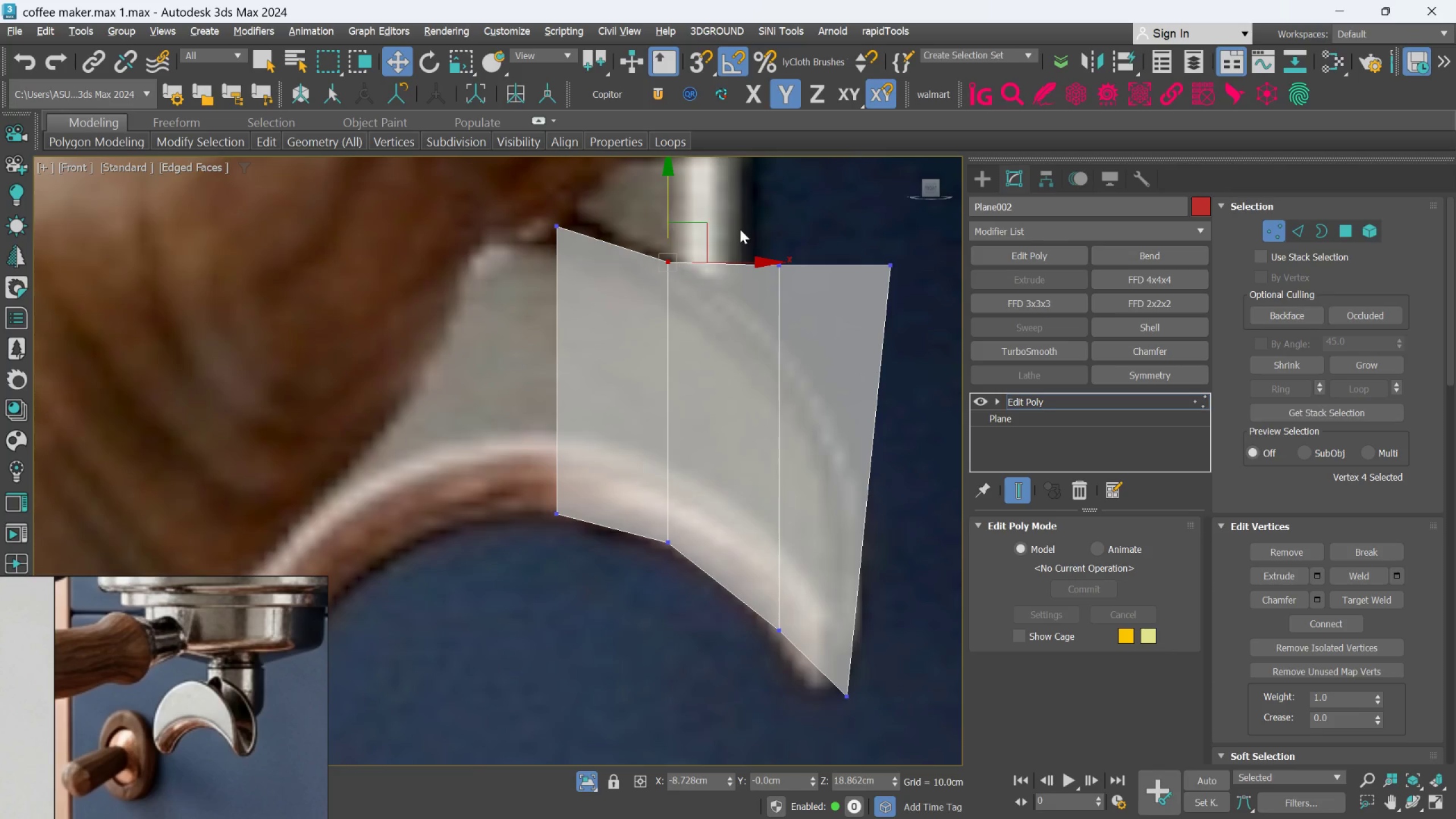 
left_click_drag(start_coordinate=[740, 229], to_coordinate=[796, 310])
 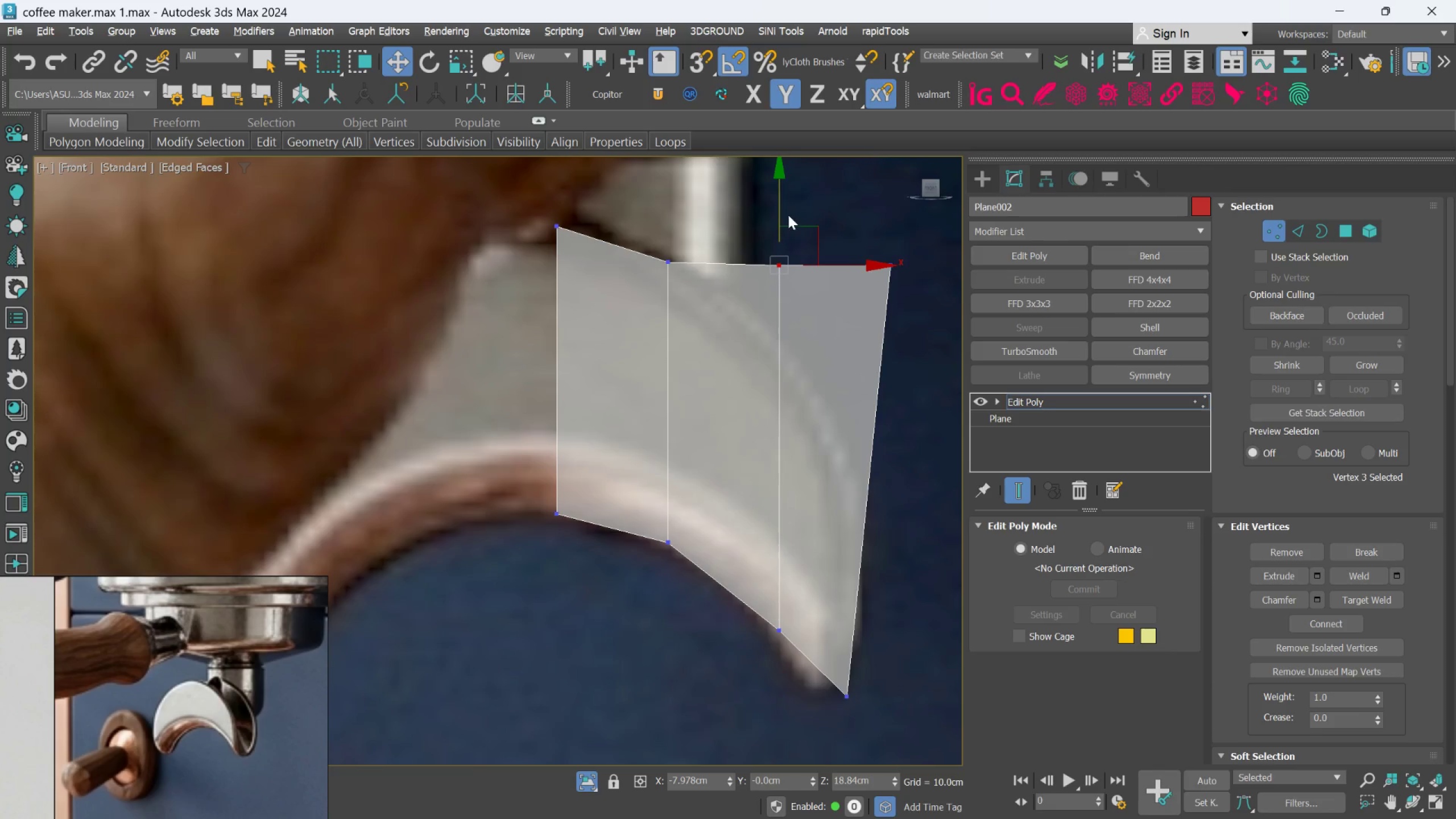 
left_click([775, 213])
 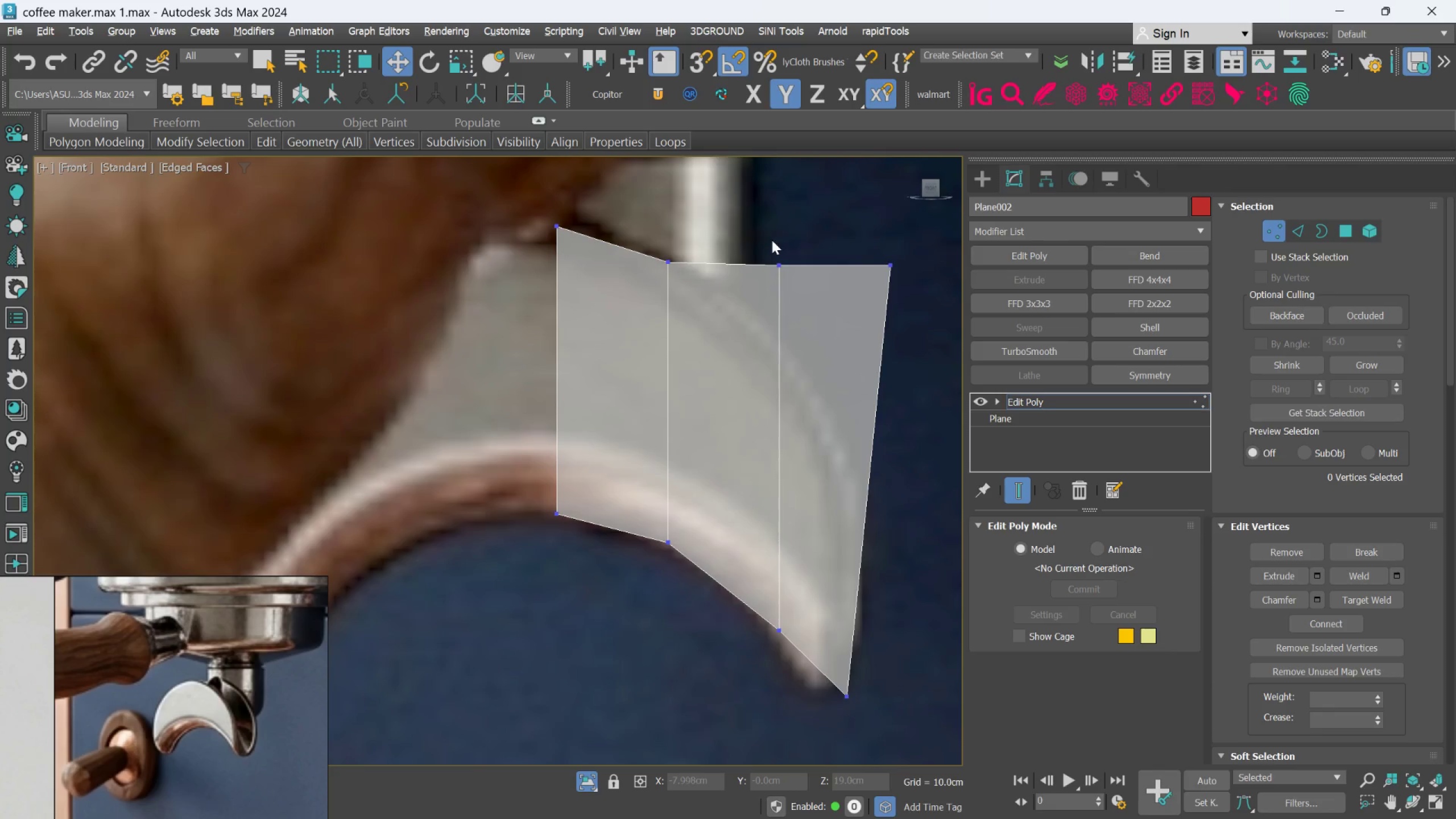 
left_click_drag(start_coordinate=[750, 233], to_coordinate=[799, 303])
 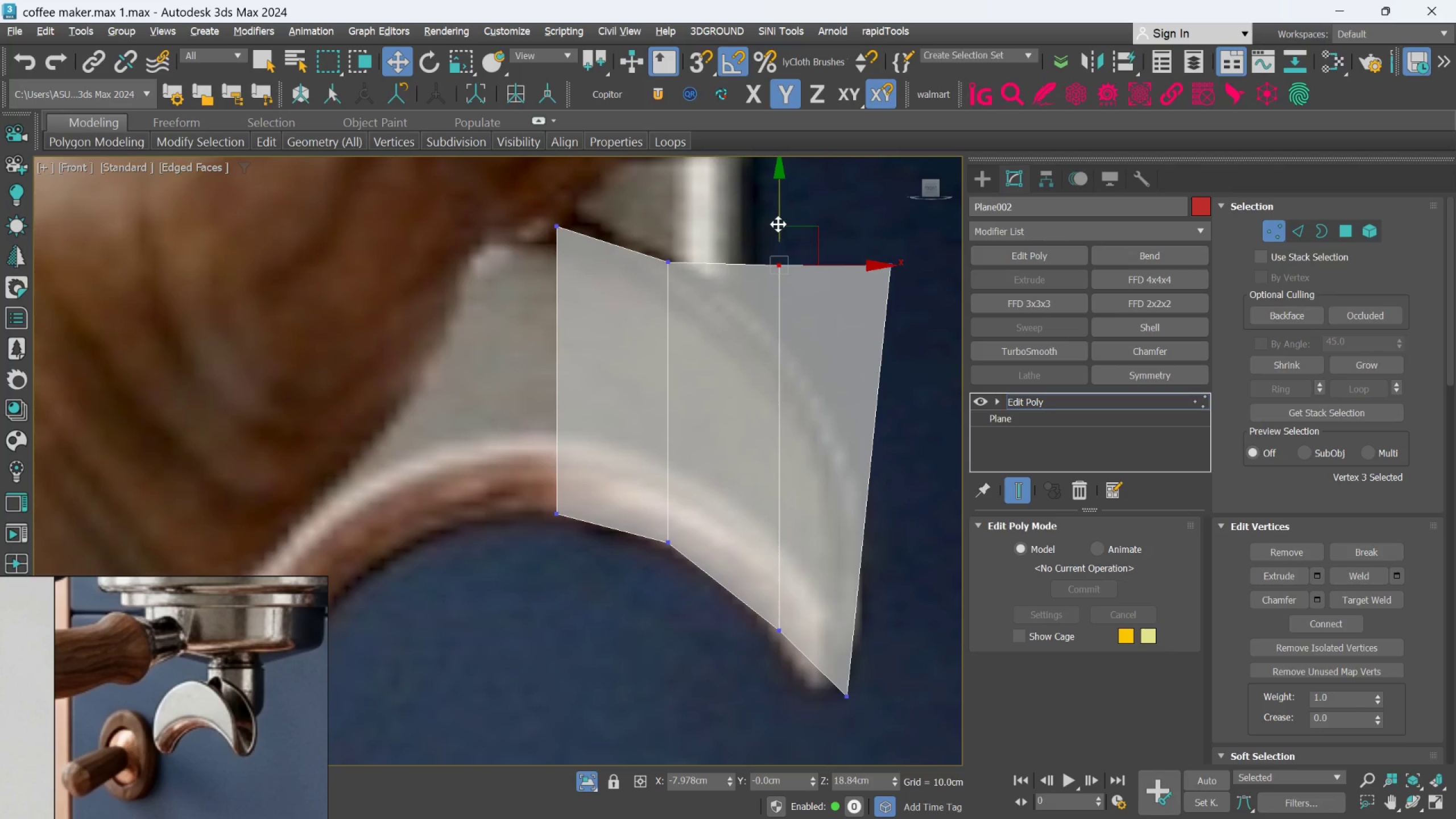 
left_click_drag(start_coordinate=[778, 224], to_coordinate=[759, 280])
 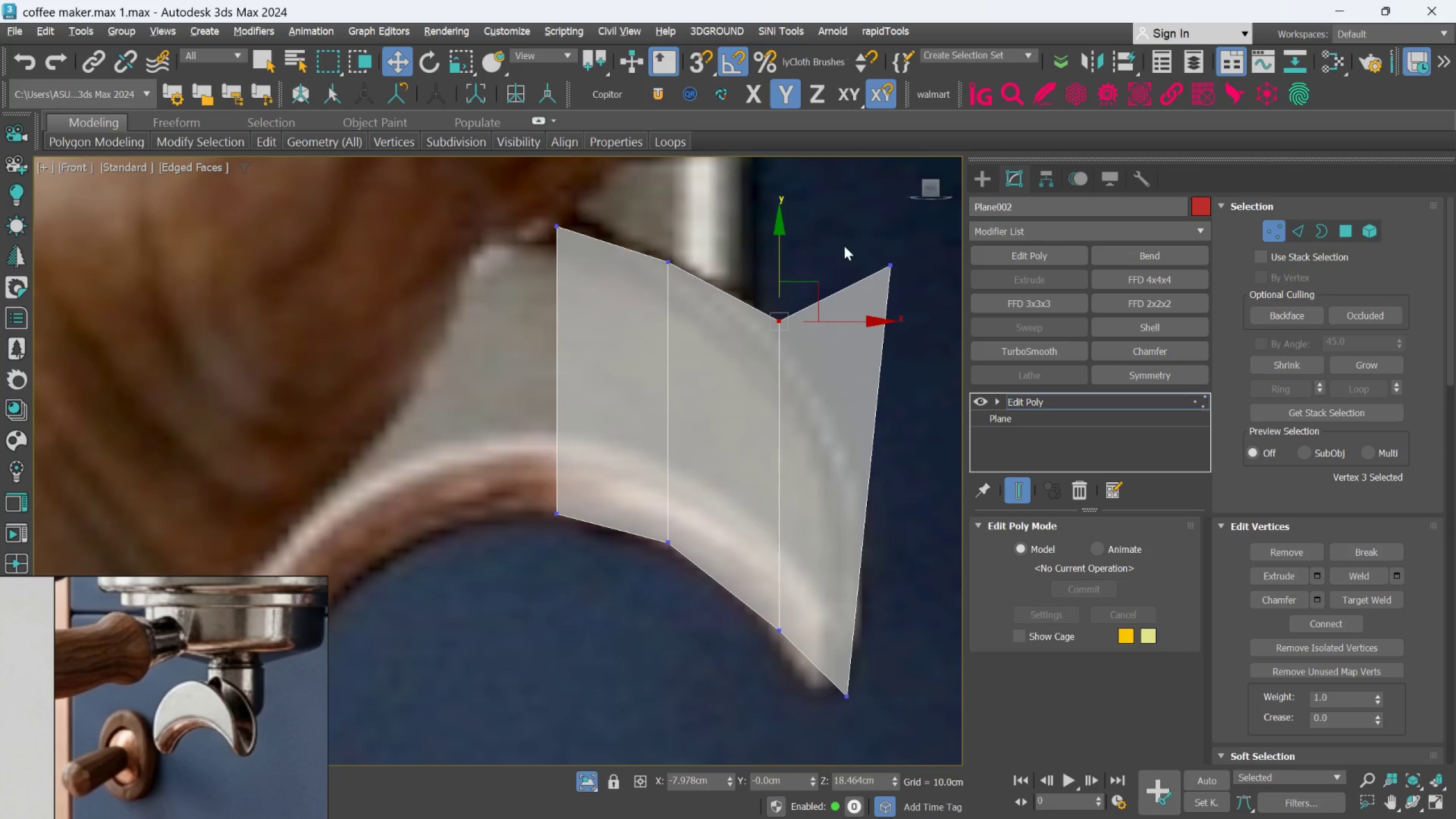 
left_click_drag(start_coordinate=[839, 242], to_coordinate=[904, 318])
 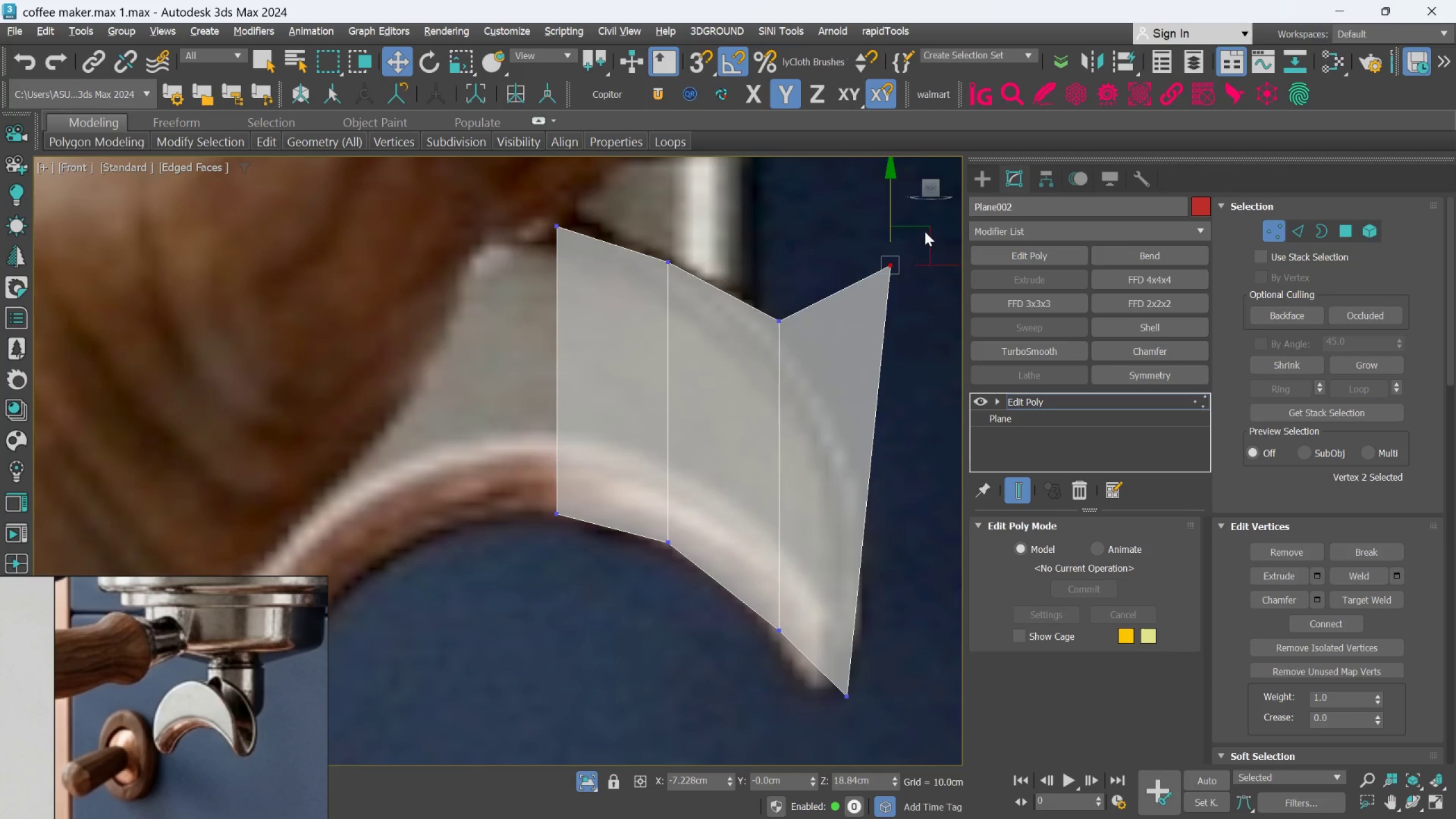 
left_click_drag(start_coordinate=[928, 228], to_coordinate=[878, 364])
 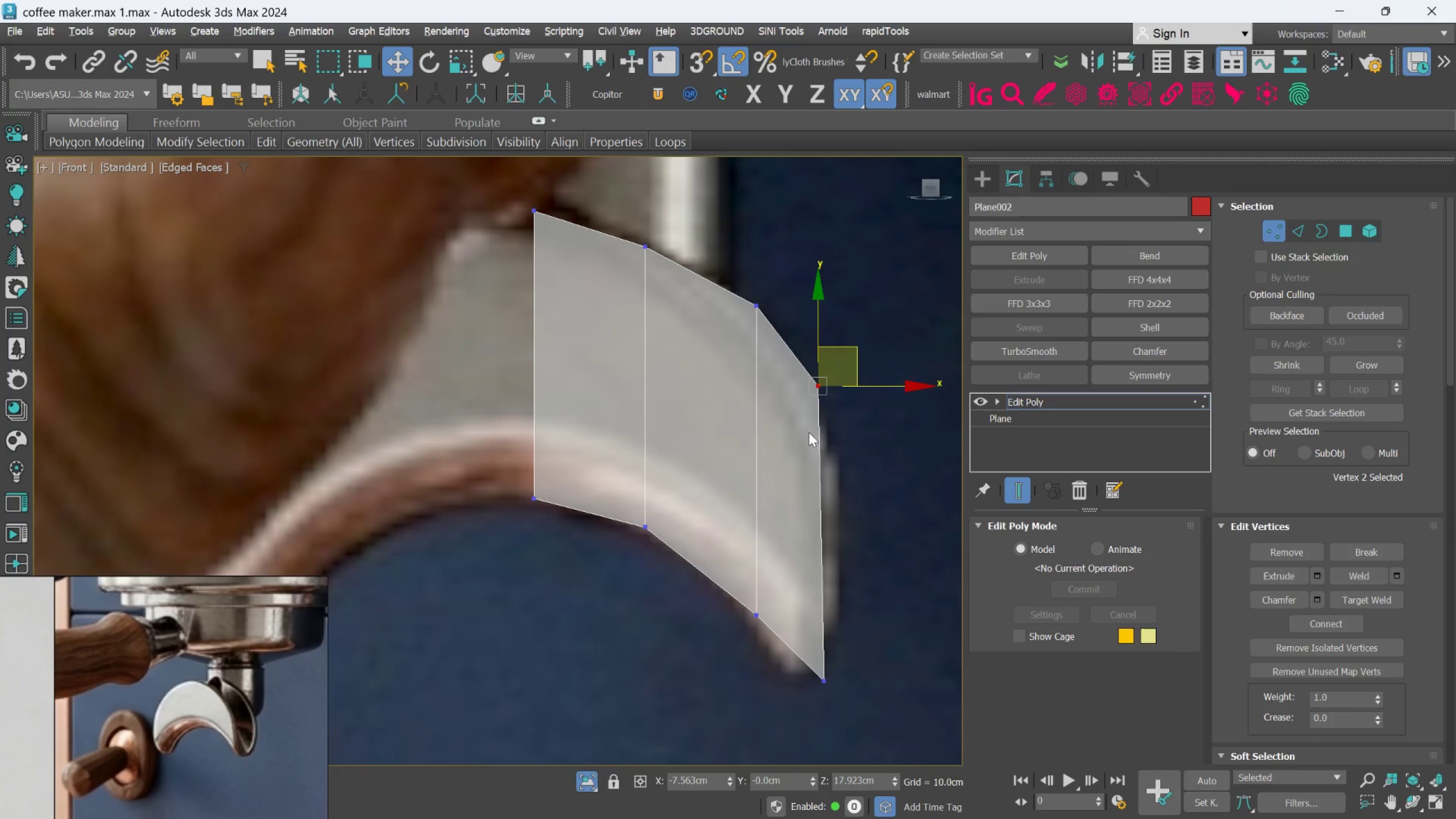 
key(Alt+1)
 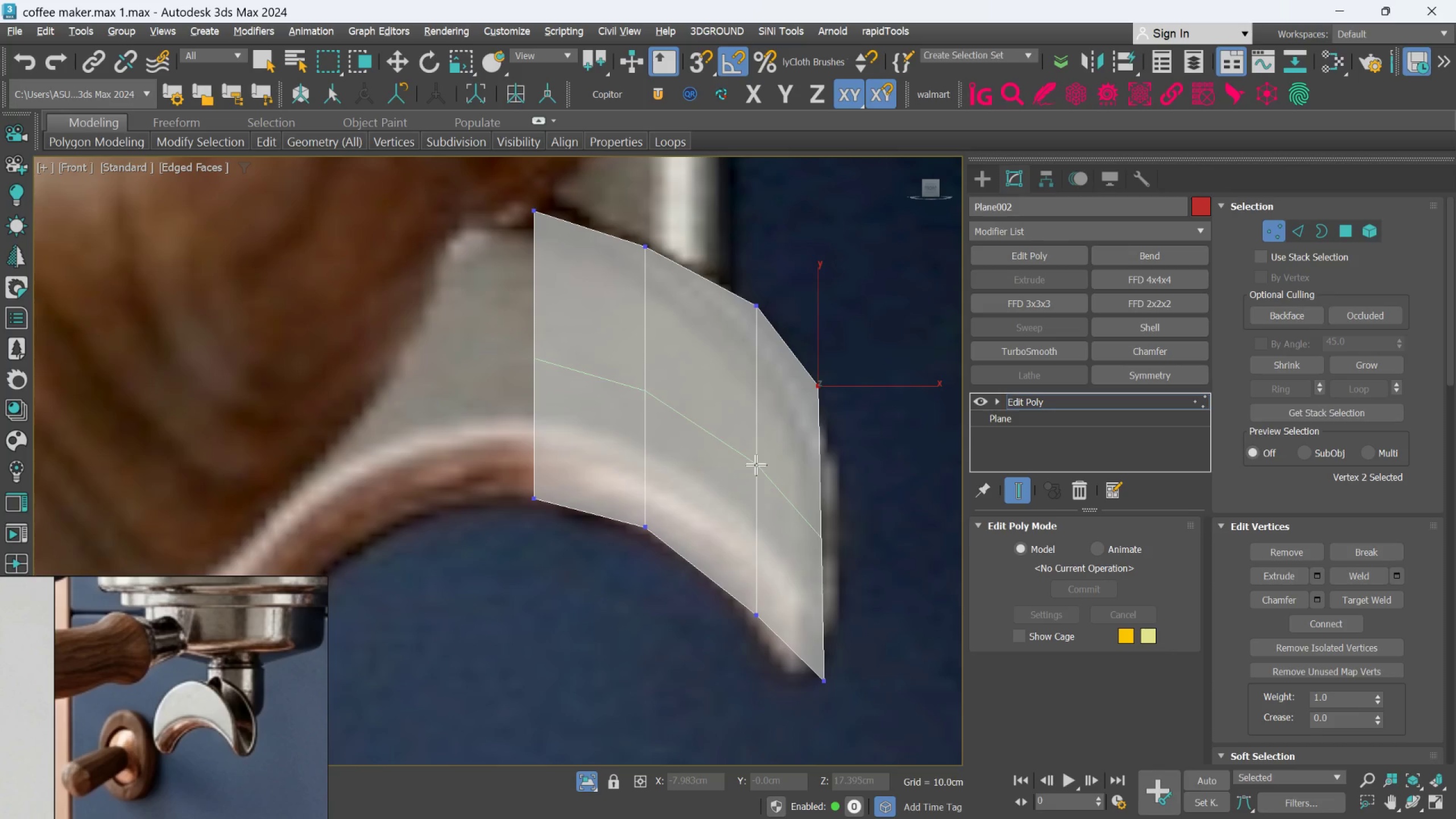 
left_click([756, 465])
 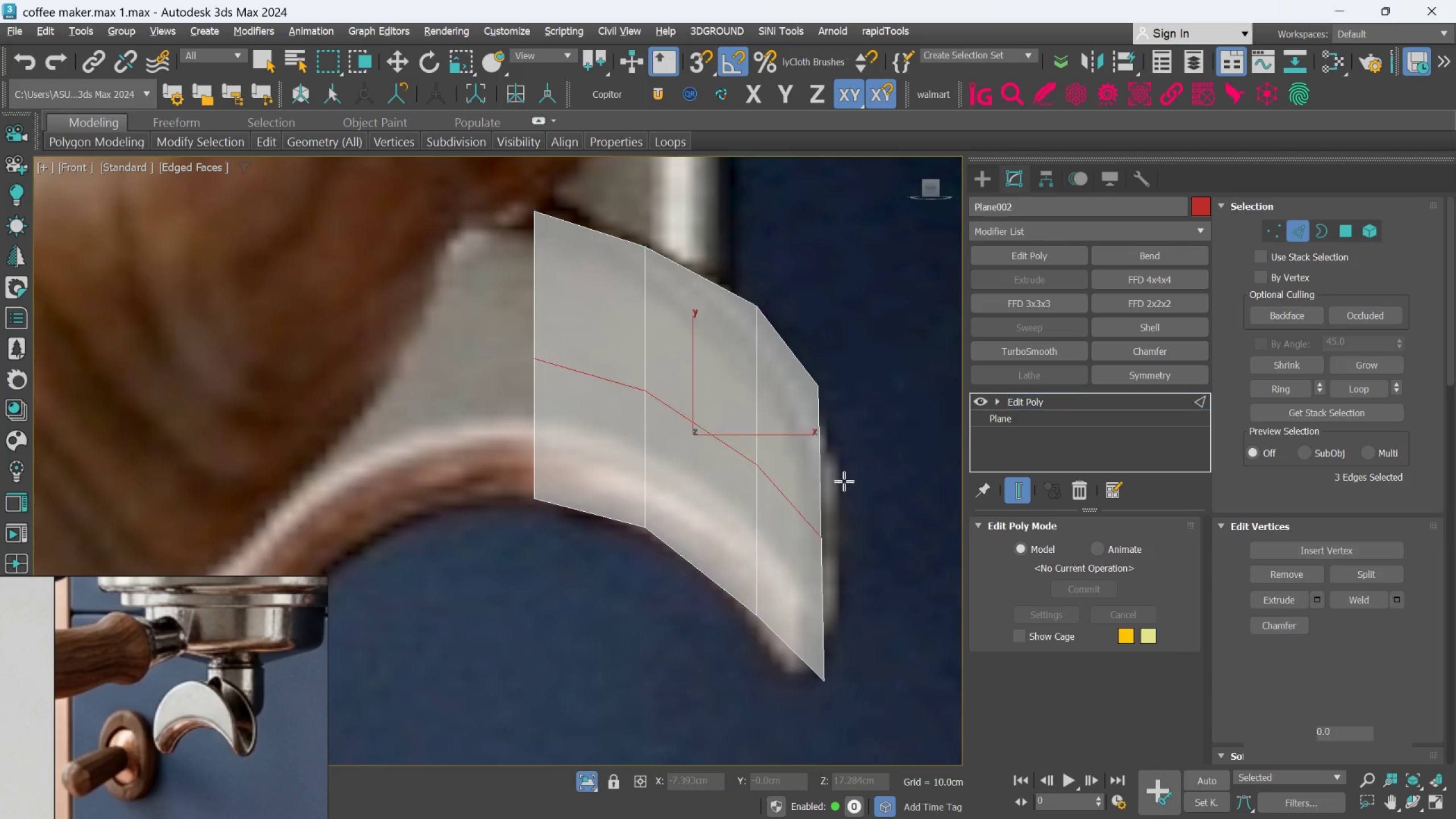 
key(Alt+1)
 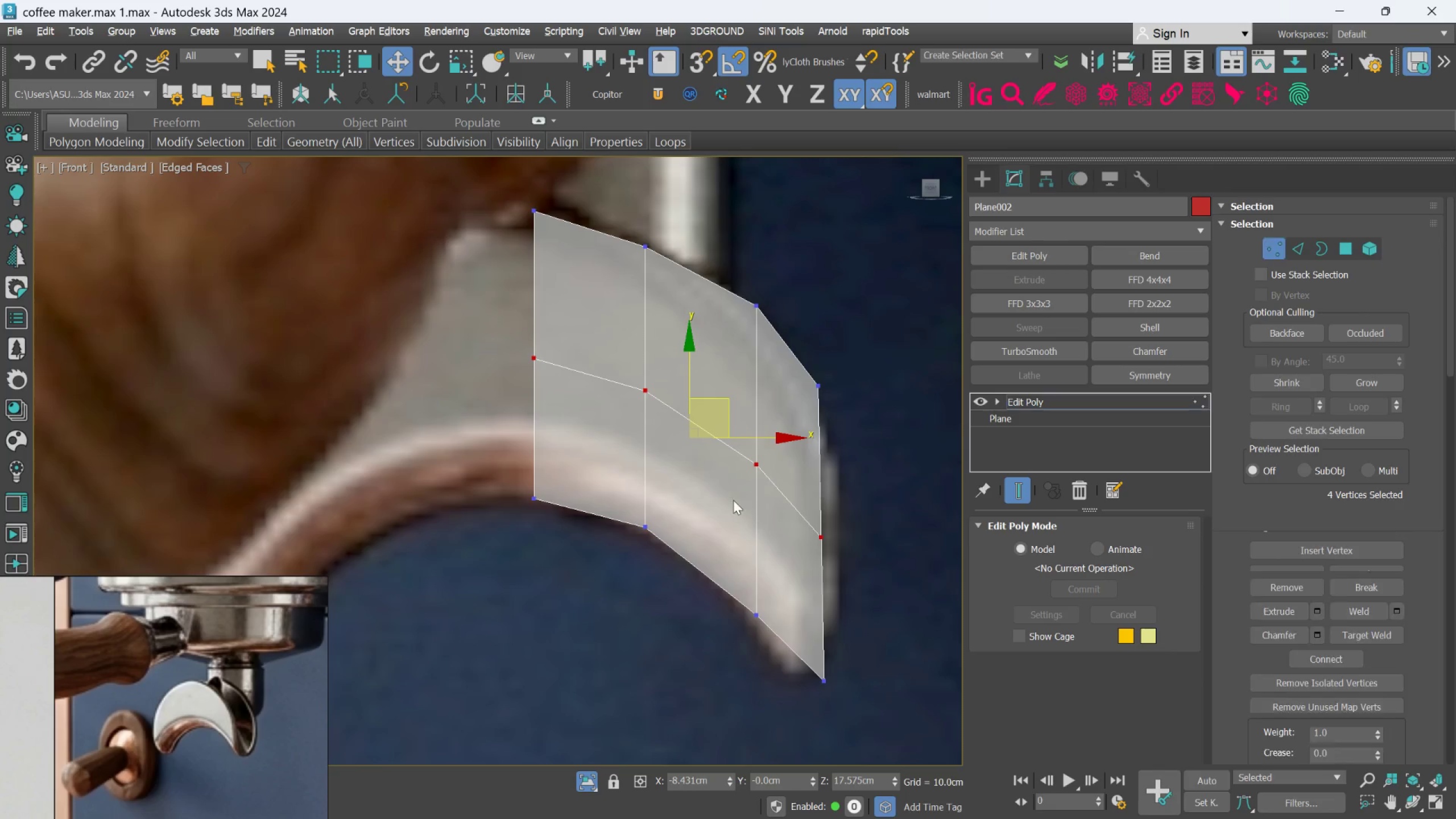 
left_click([849, 461])
 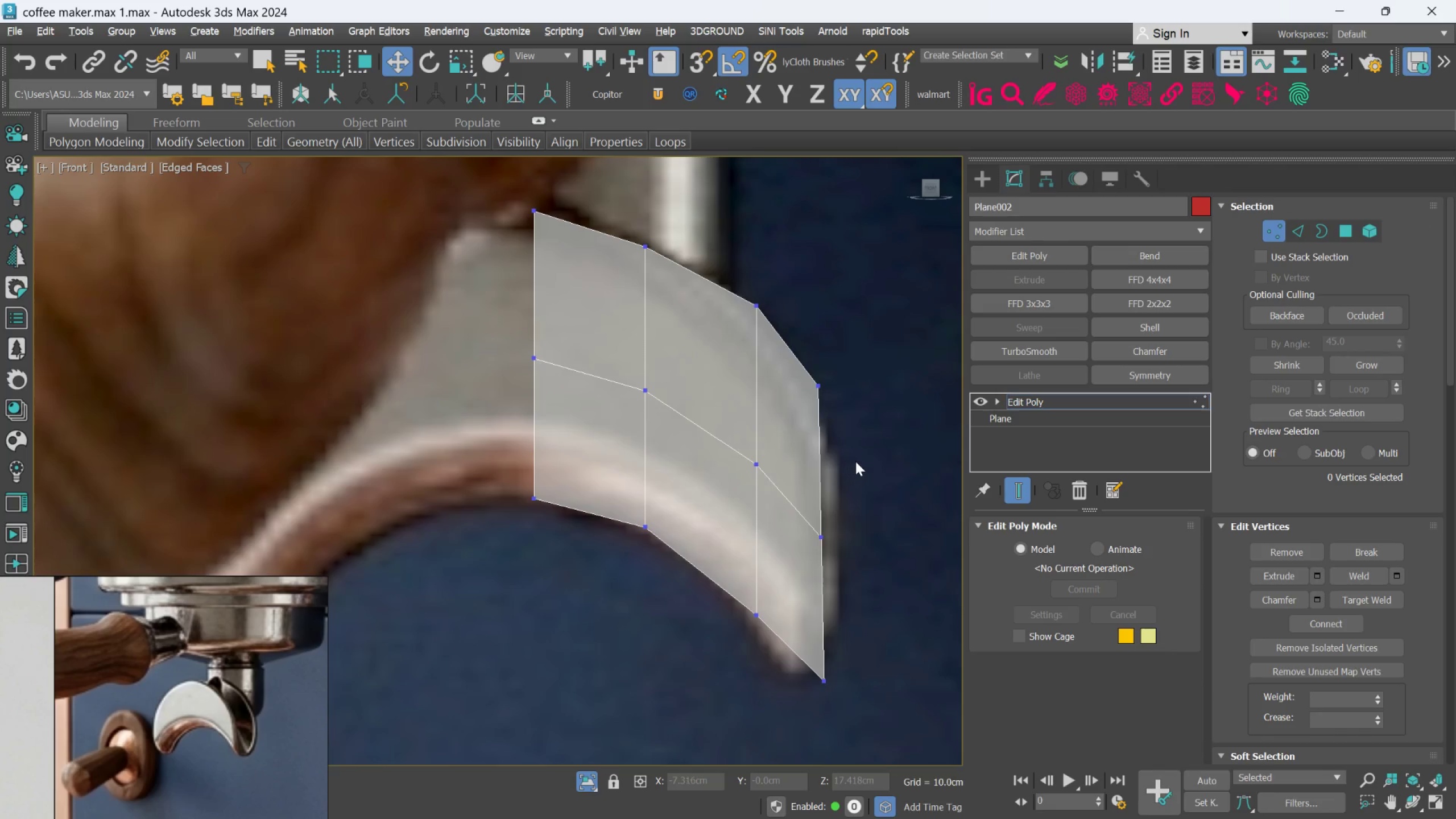 
left_click_drag(start_coordinate=[855, 461], to_coordinate=[795, 550])
 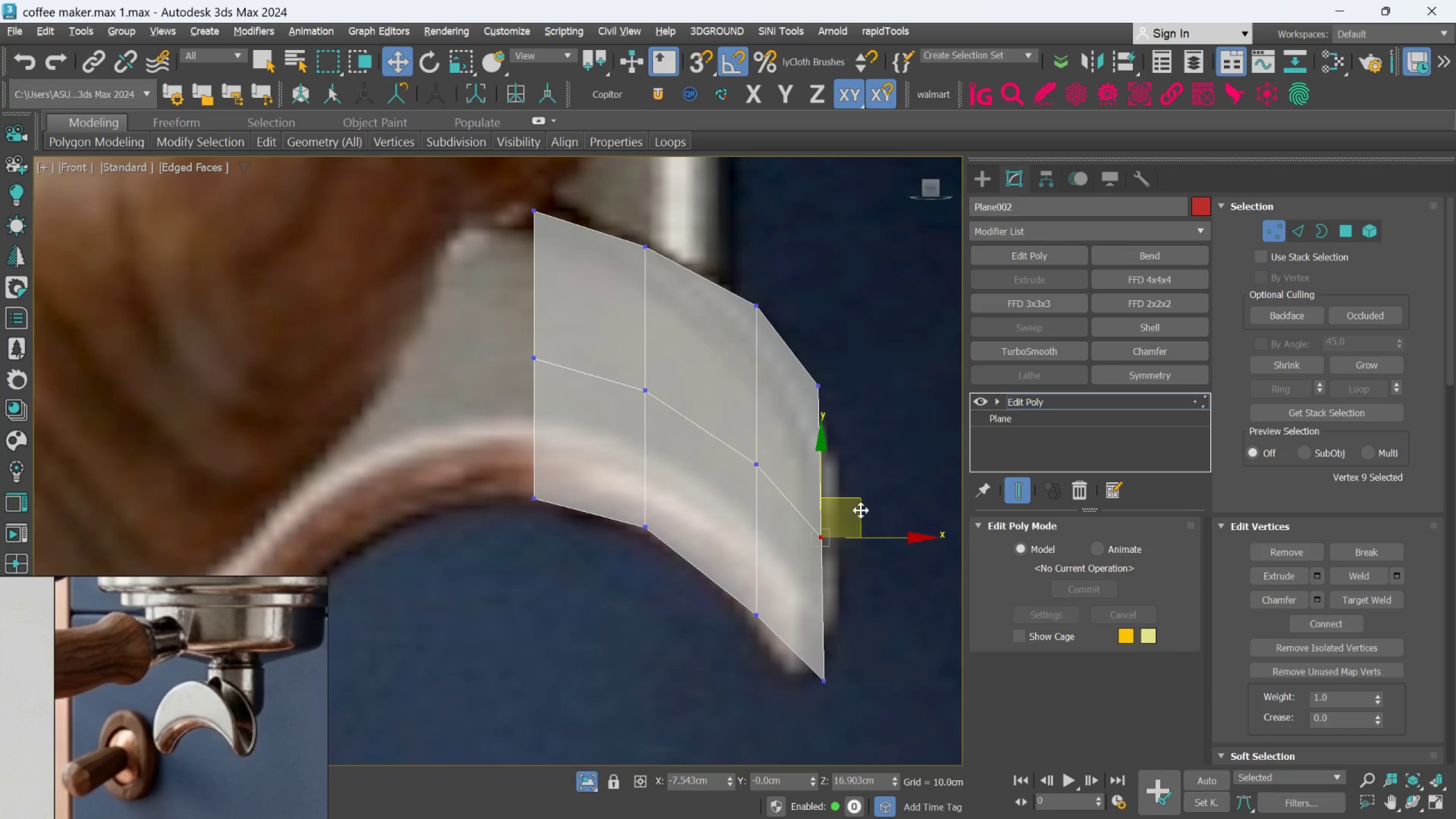 
left_click_drag(start_coordinate=[859, 506], to_coordinate=[878, 513])
 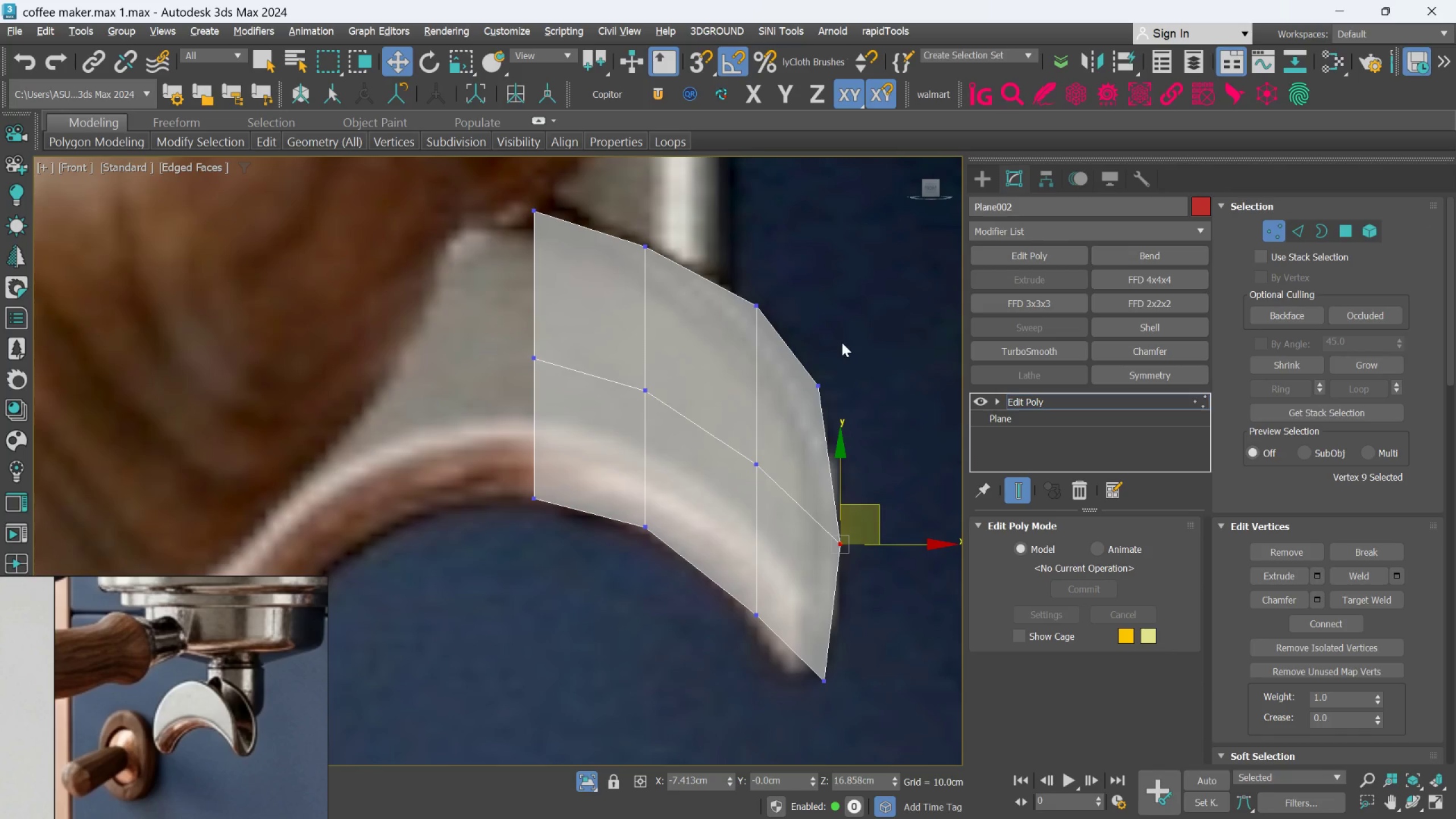 
left_click_drag(start_coordinate=[841, 338], to_coordinate=[798, 420])
 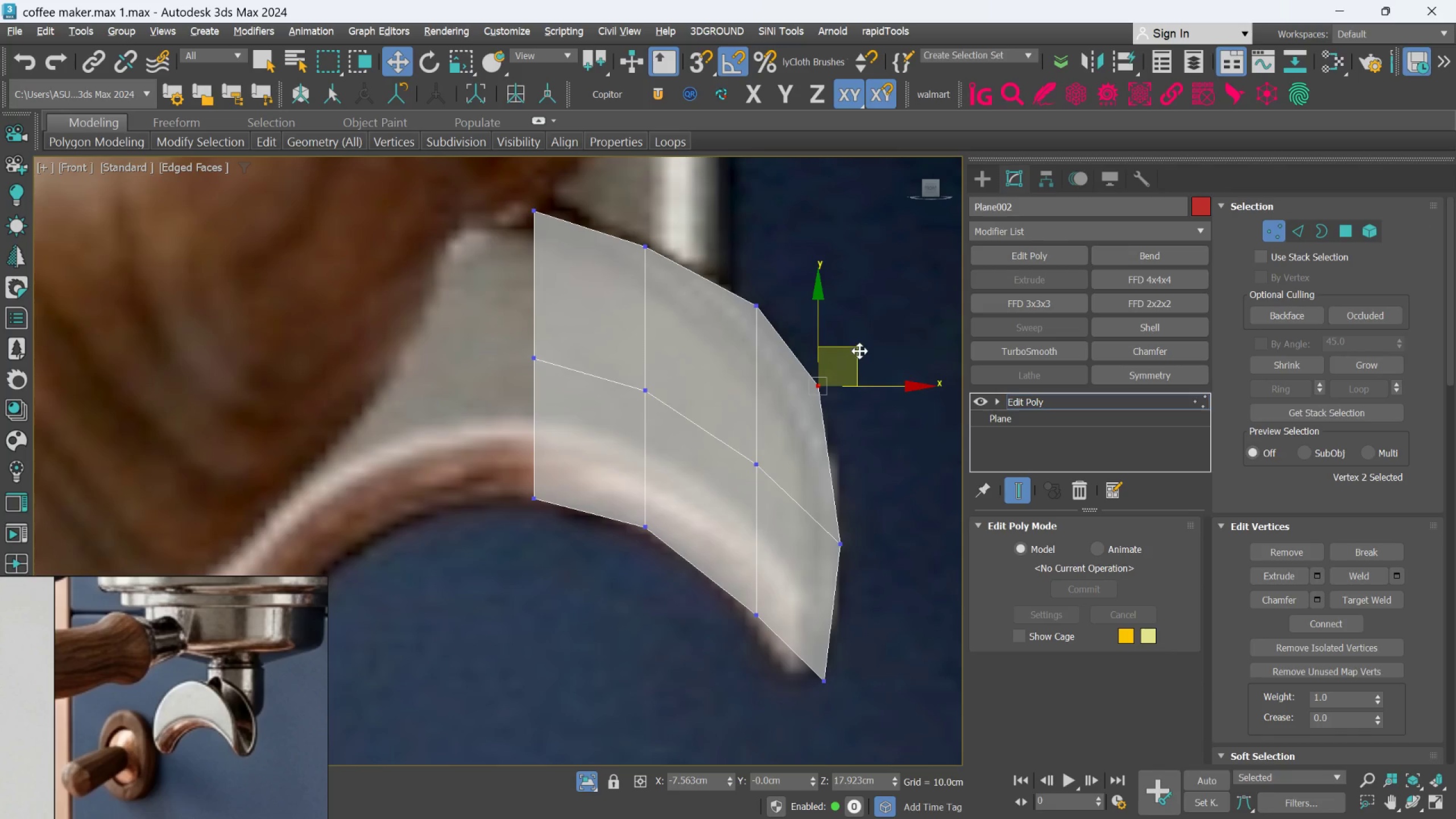 
left_click_drag(start_coordinate=[860, 350], to_coordinate=[875, 393])
 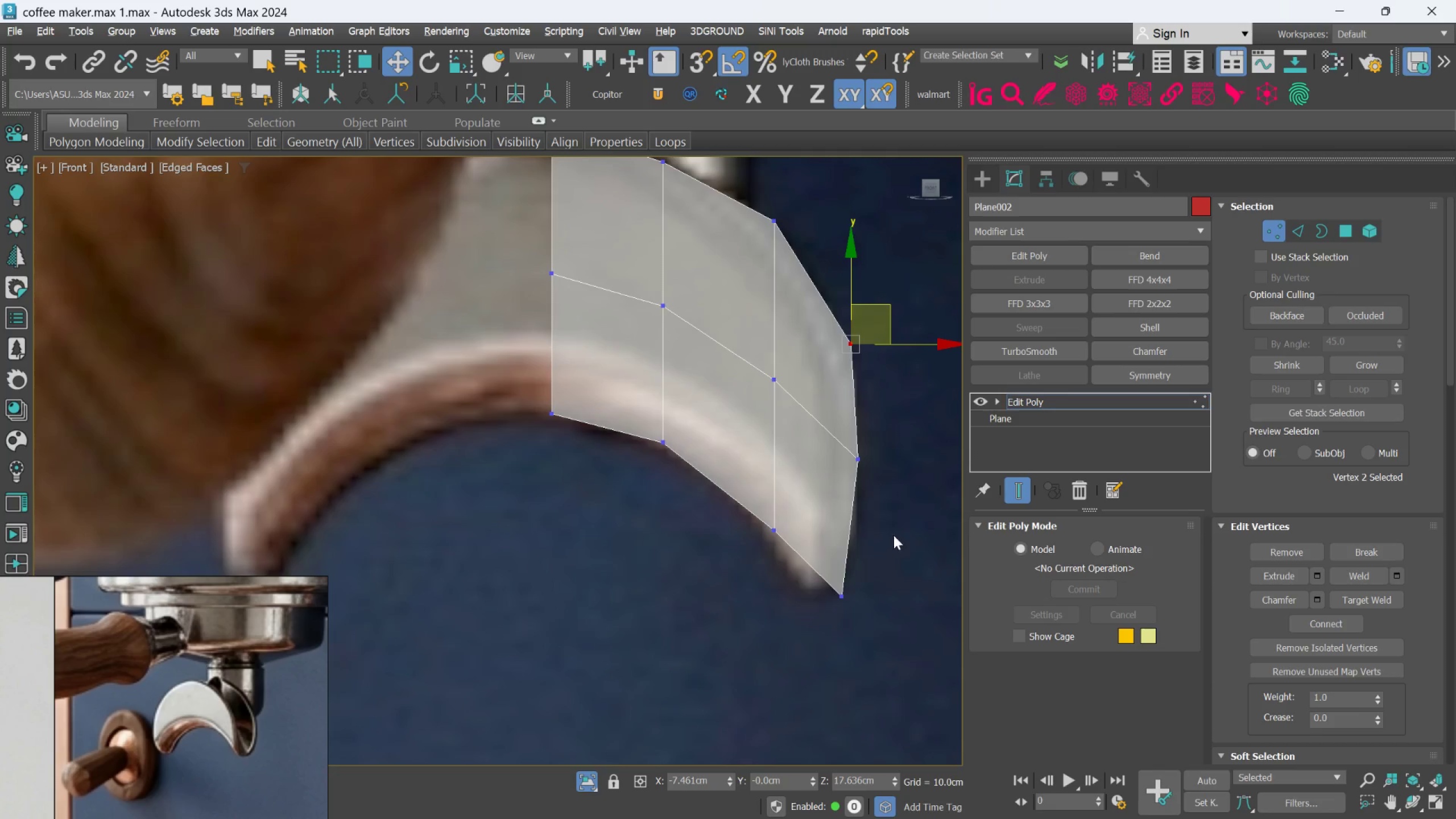 
left_click_drag(start_coordinate=[883, 561], to_coordinate=[784, 634])
 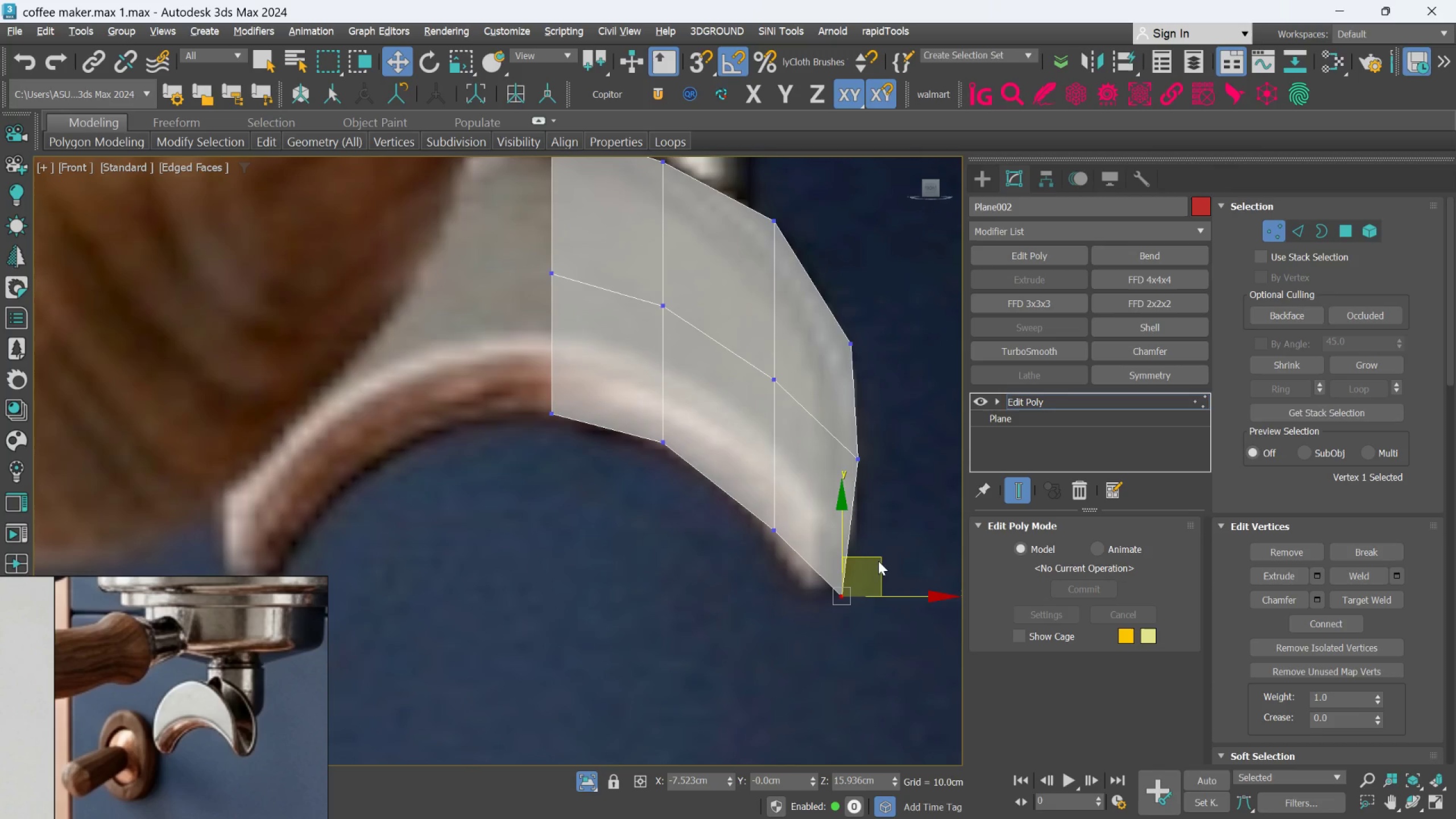 
left_click_drag(start_coordinate=[880, 560], to_coordinate=[855, 557])
 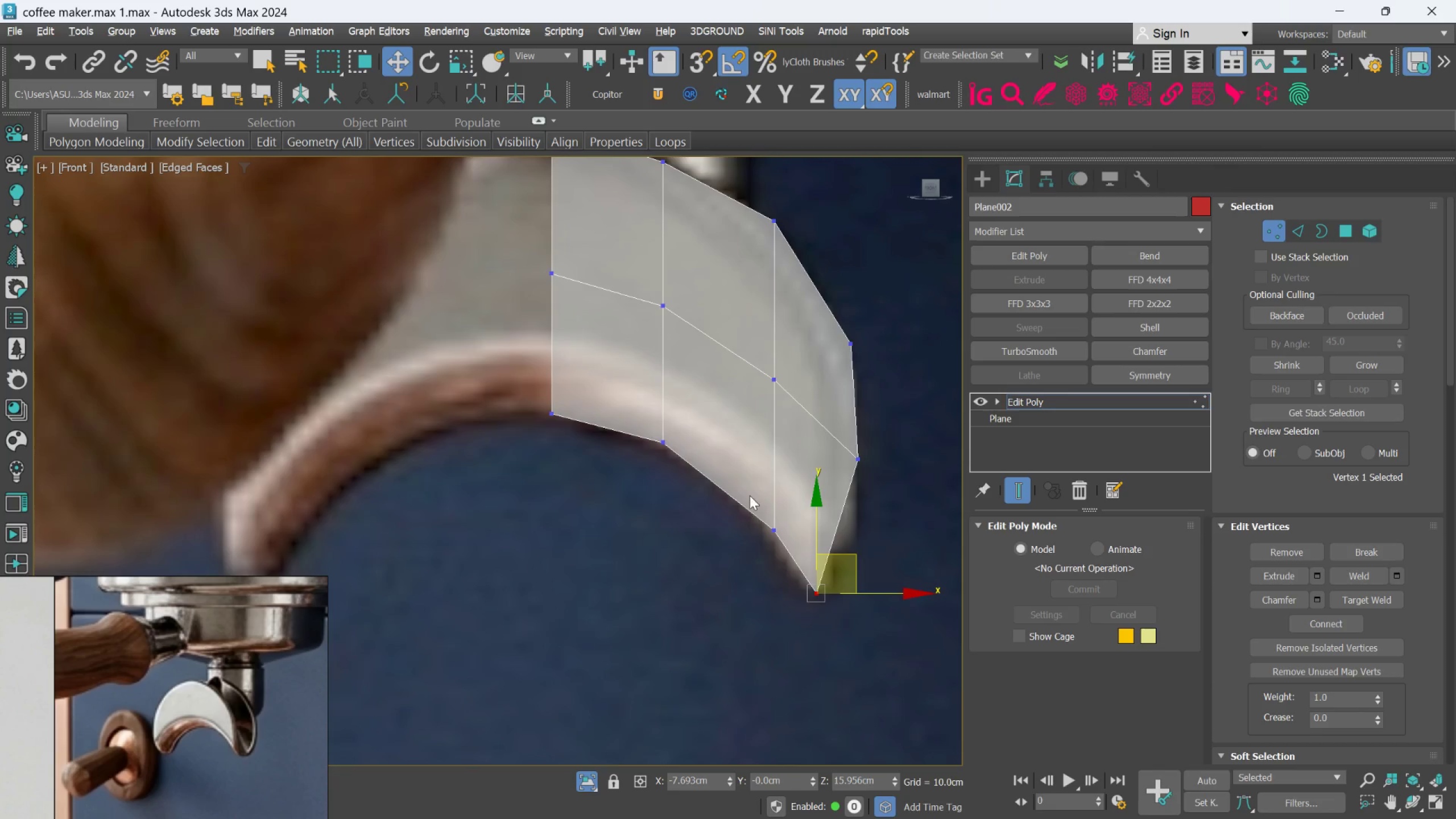 
left_click_drag(start_coordinate=[751, 487], to_coordinate=[780, 536])
 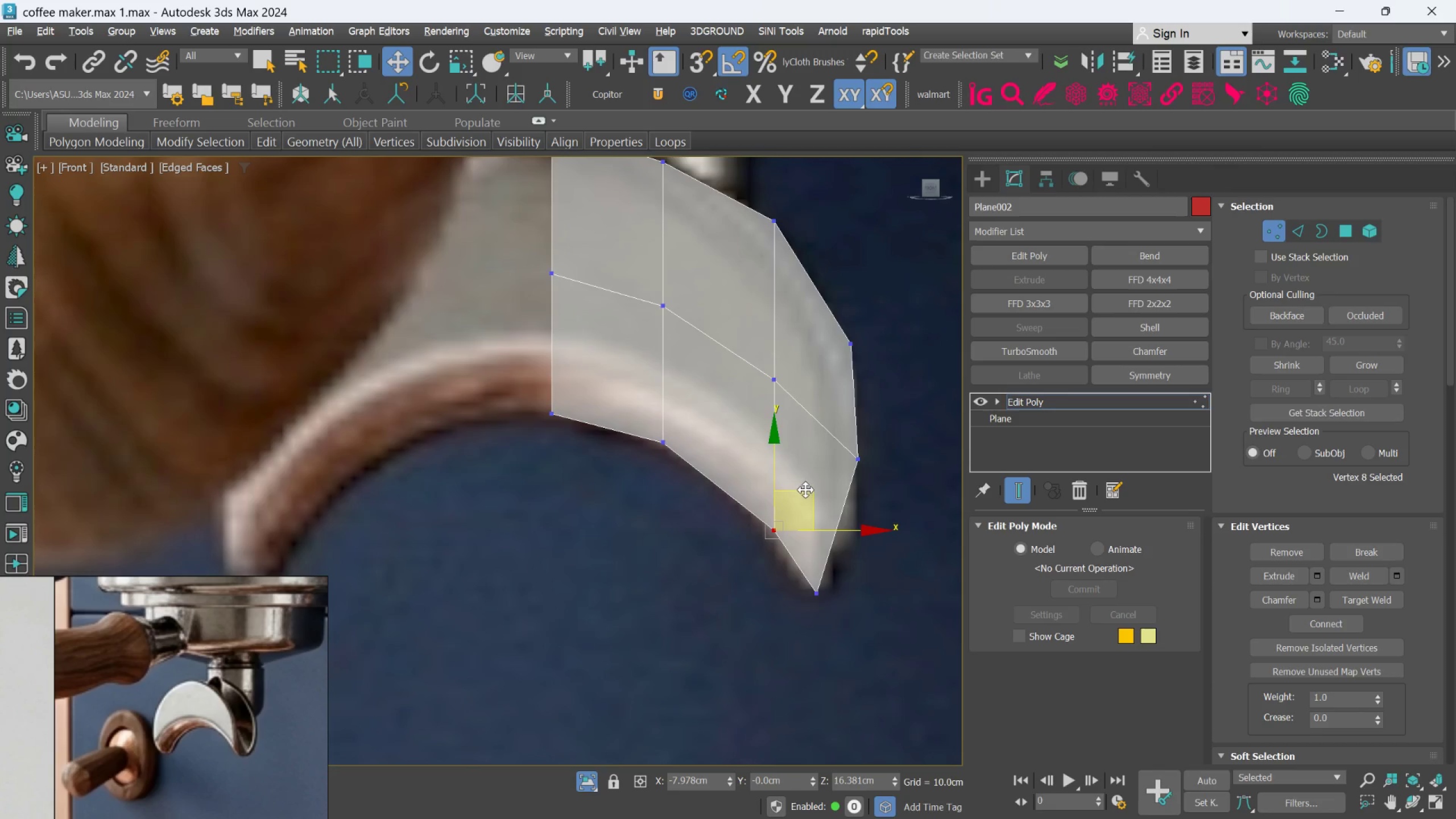 
left_click_drag(start_coordinate=[808, 490], to_coordinate=[801, 485])
 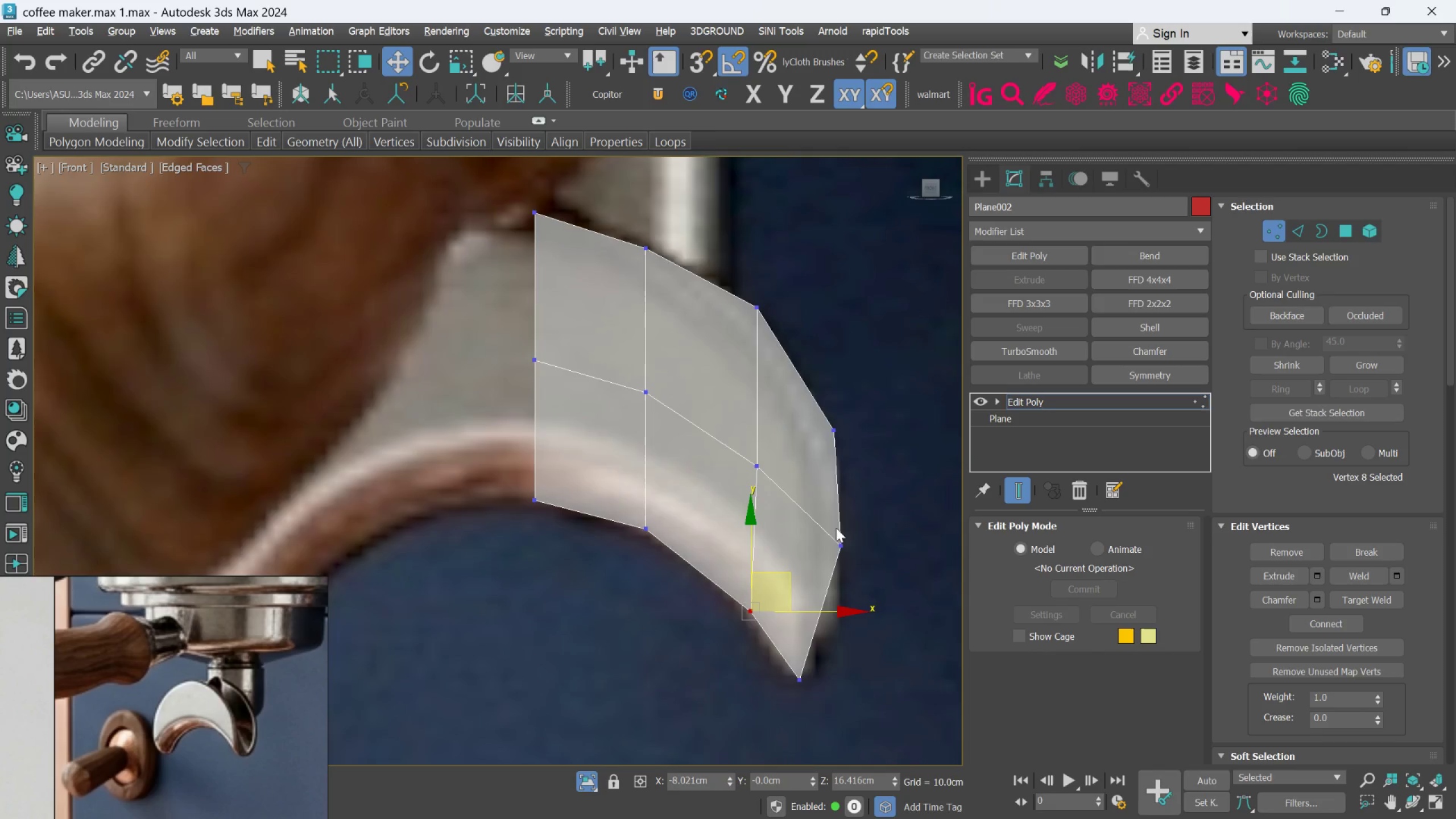 
left_click_drag(start_coordinate=[802, 498], to_coordinate=[725, 588])
 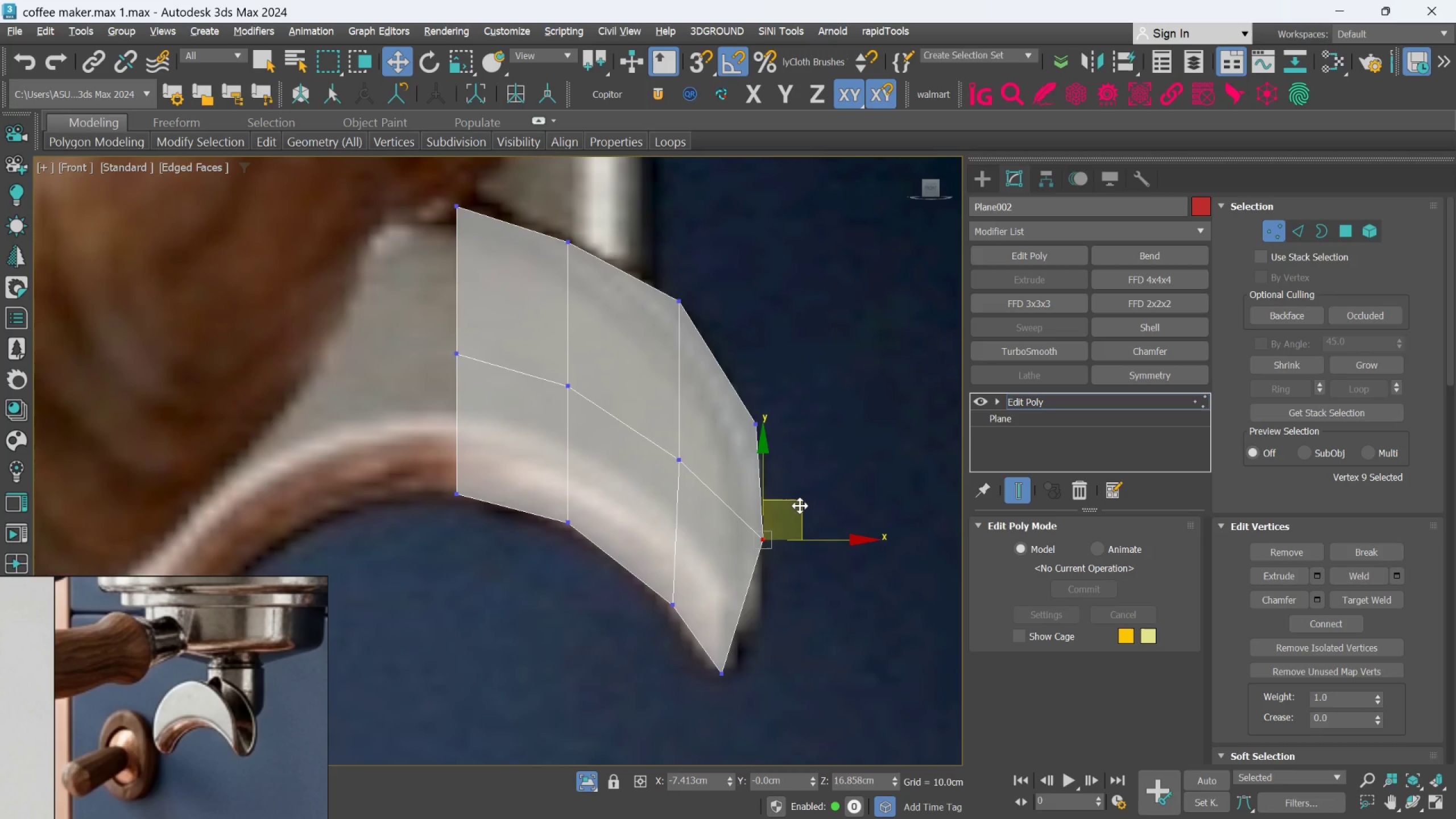 
left_click_drag(start_coordinate=[801, 502], to_coordinate=[795, 548])
 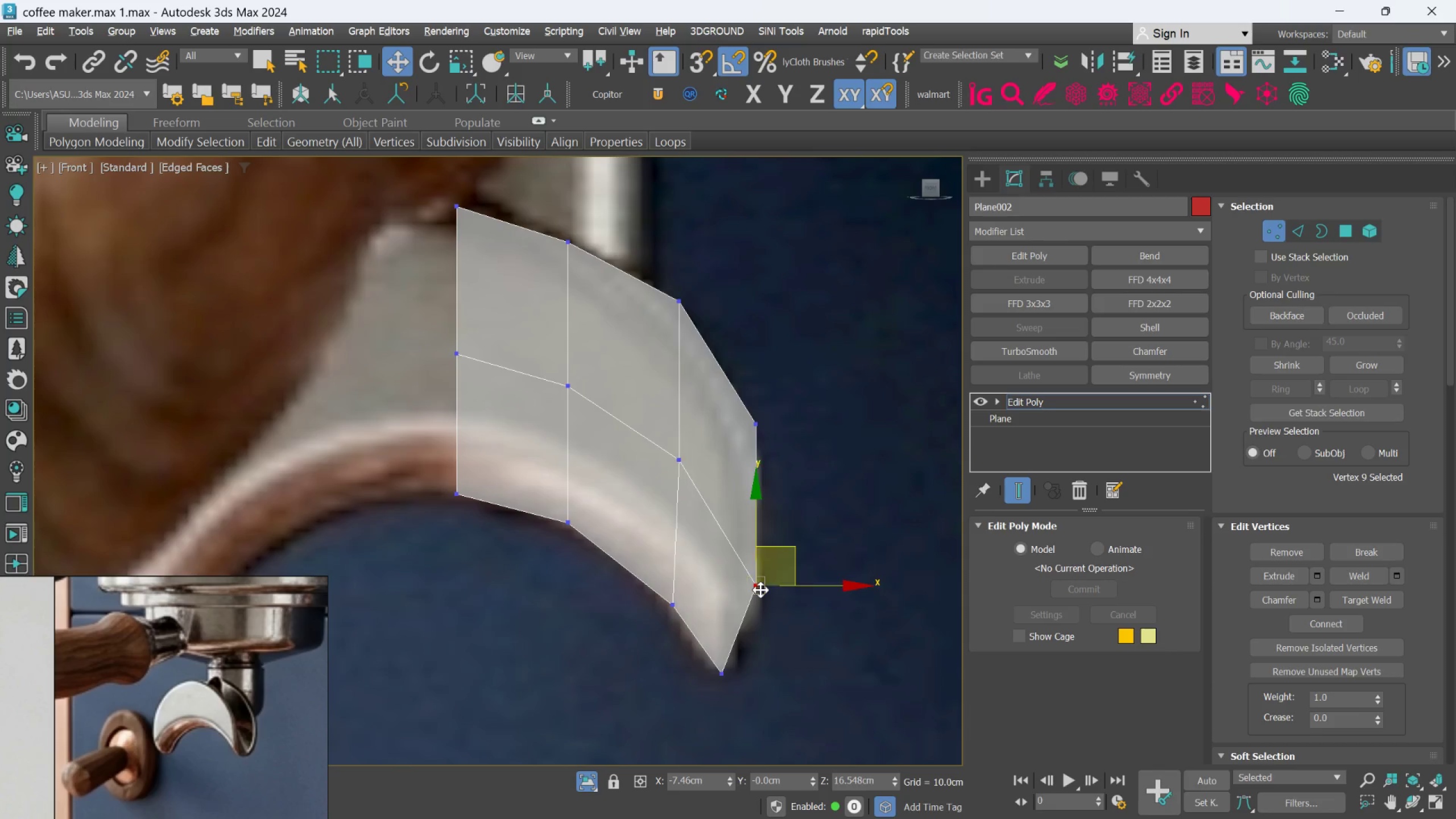 
scroll: coordinate [760, 590], scroll_direction: down, amount: 1.0
 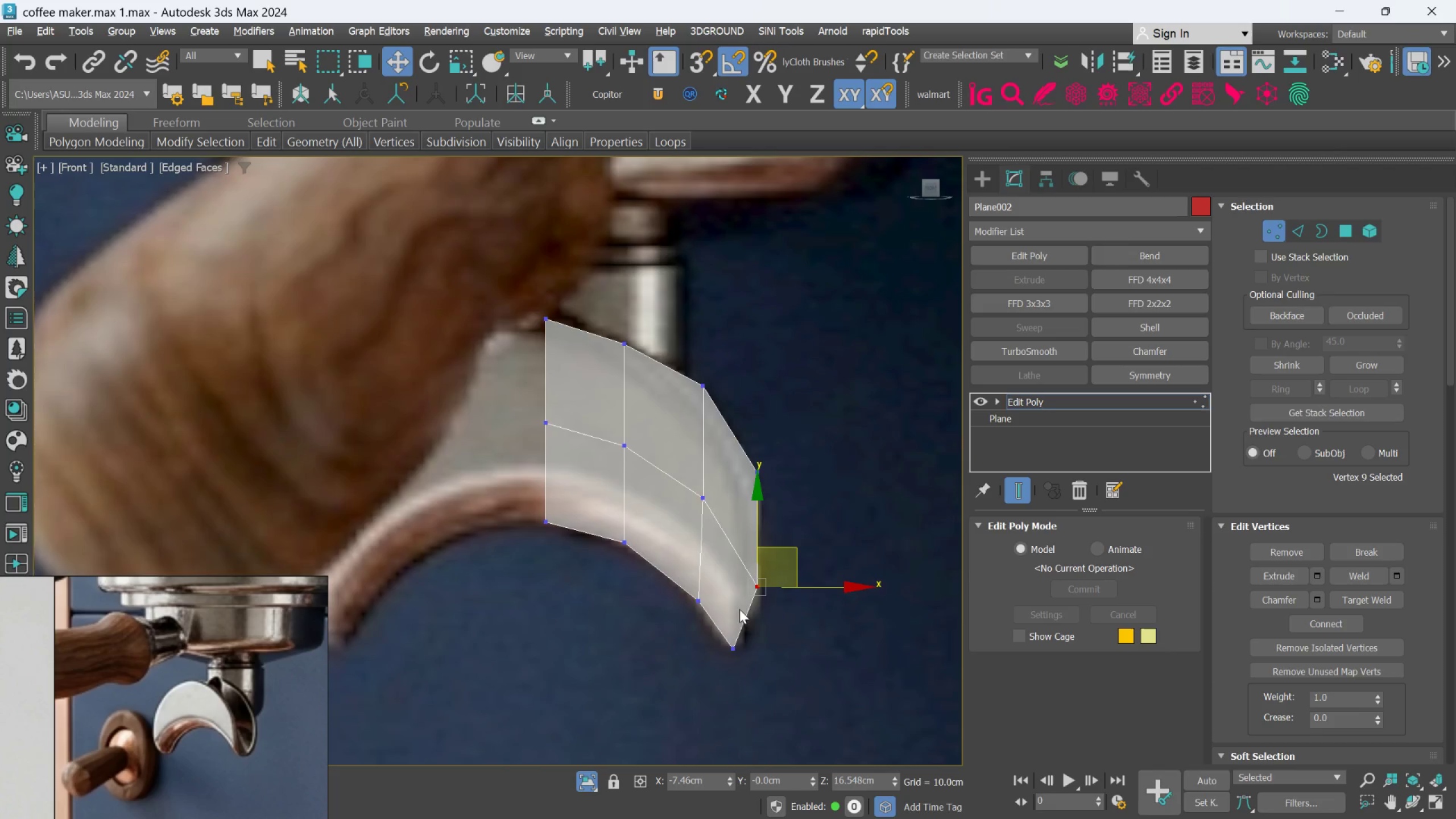 
scroll: coordinate [748, 643], scroll_direction: up, amount: 2.0
 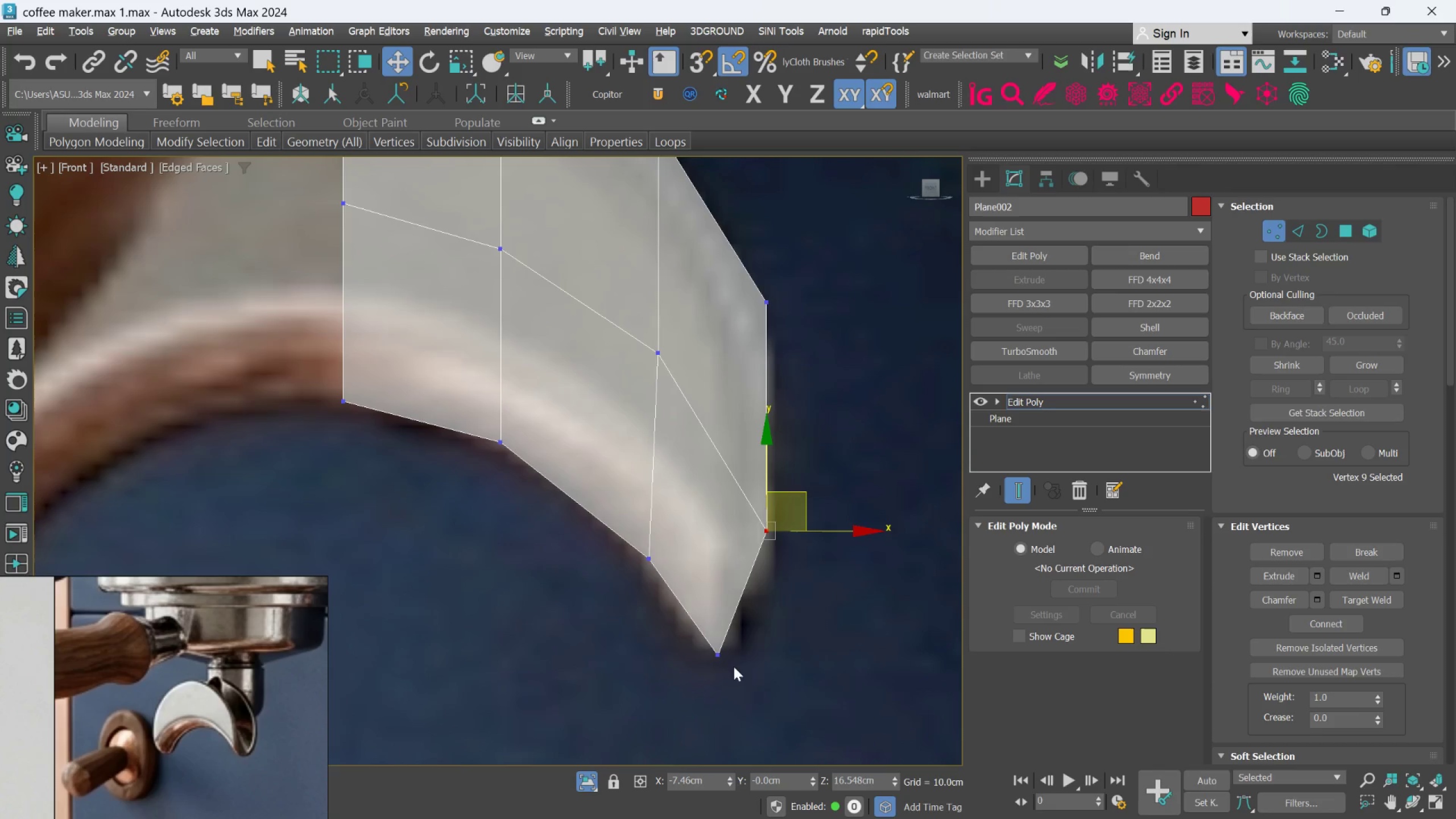 
left_click_drag(start_coordinate=[751, 676], to_coordinate=[677, 618])
 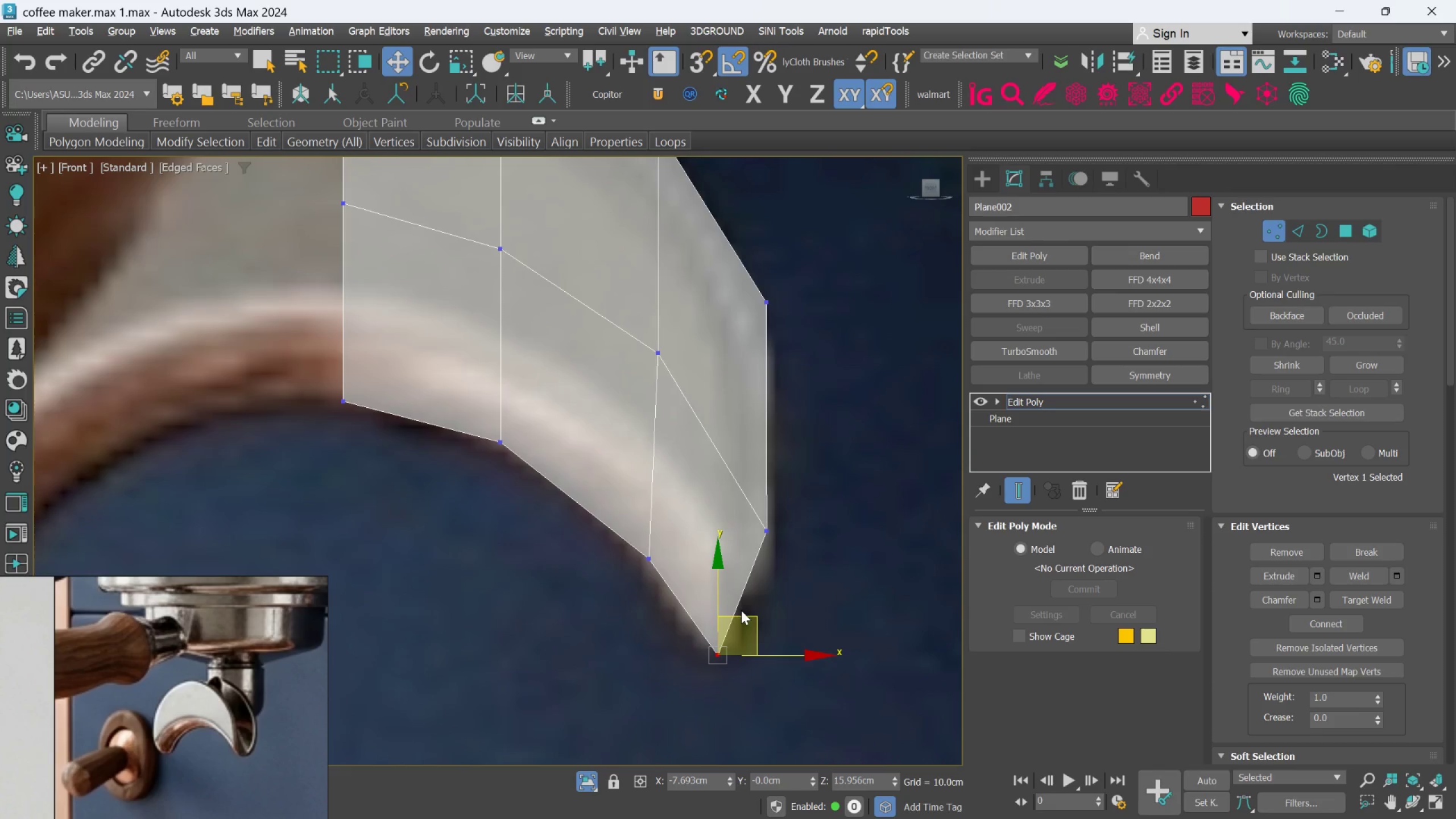 
left_click_drag(start_coordinate=[746, 613], to_coordinate=[738, 578])
 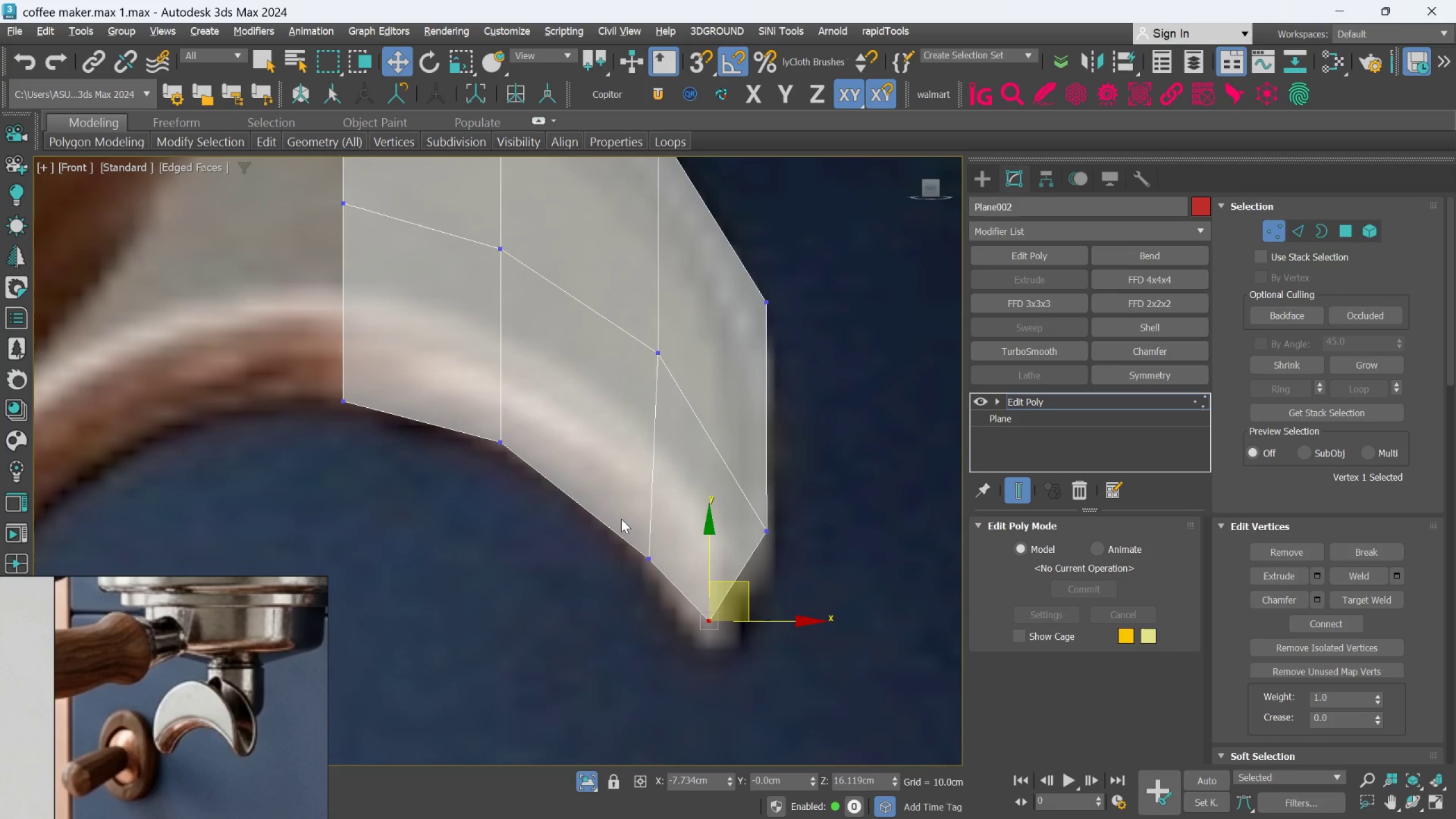 
left_click_drag(start_coordinate=[613, 513], to_coordinate=[830, 645])
 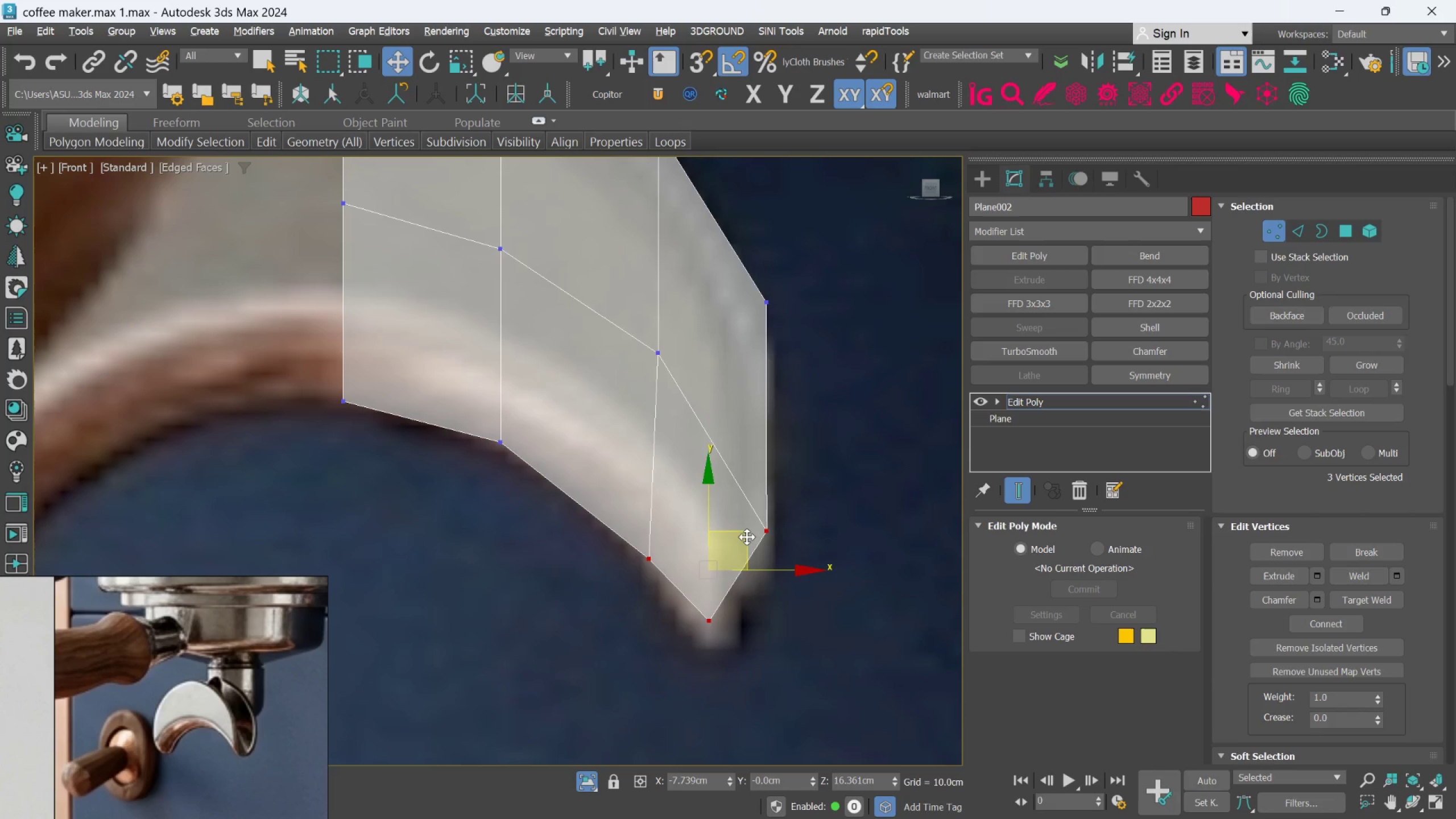 
left_click_drag(start_coordinate=[747, 537], to_coordinate=[750, 557])
 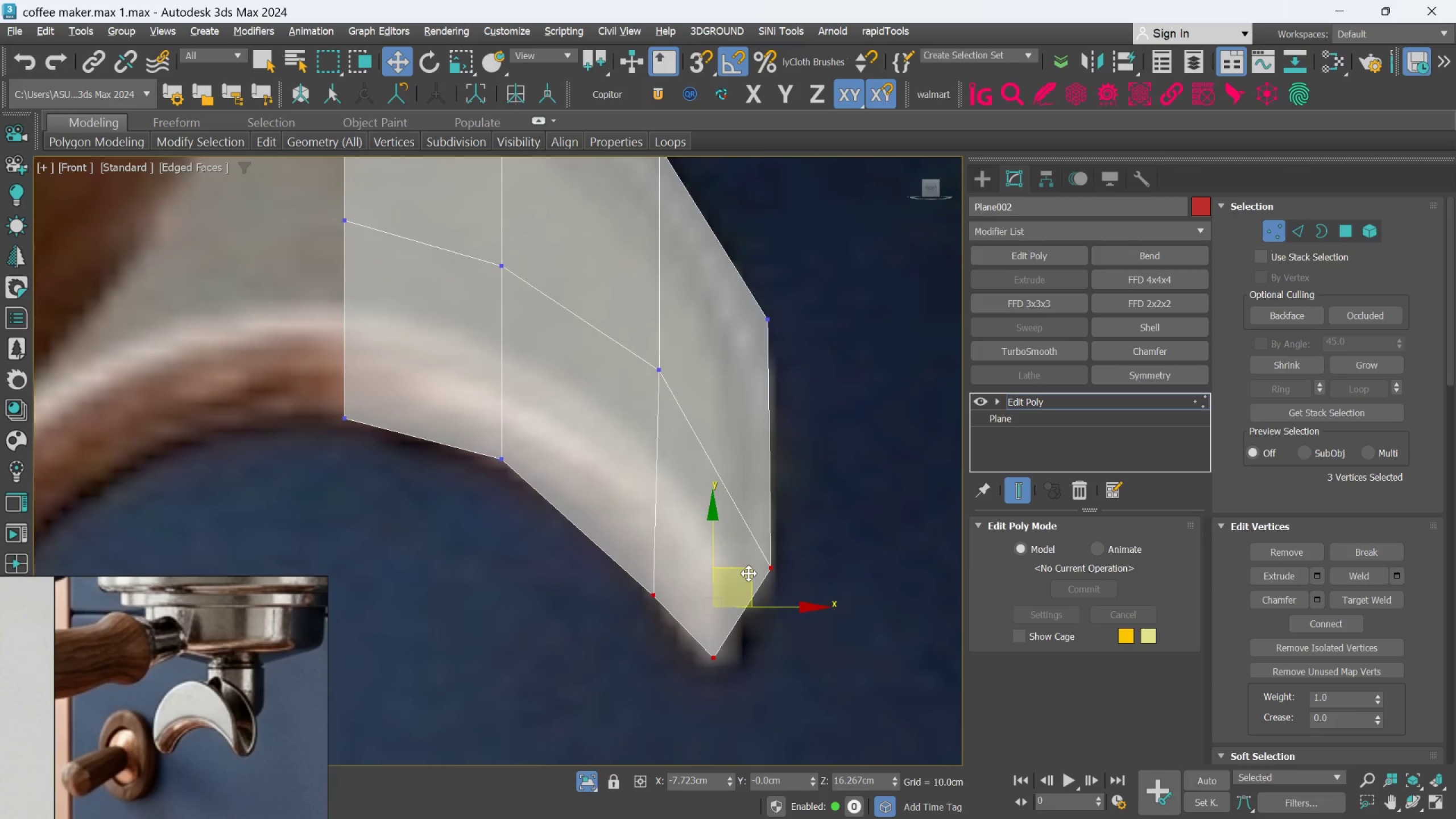 
key(Alt+1)
 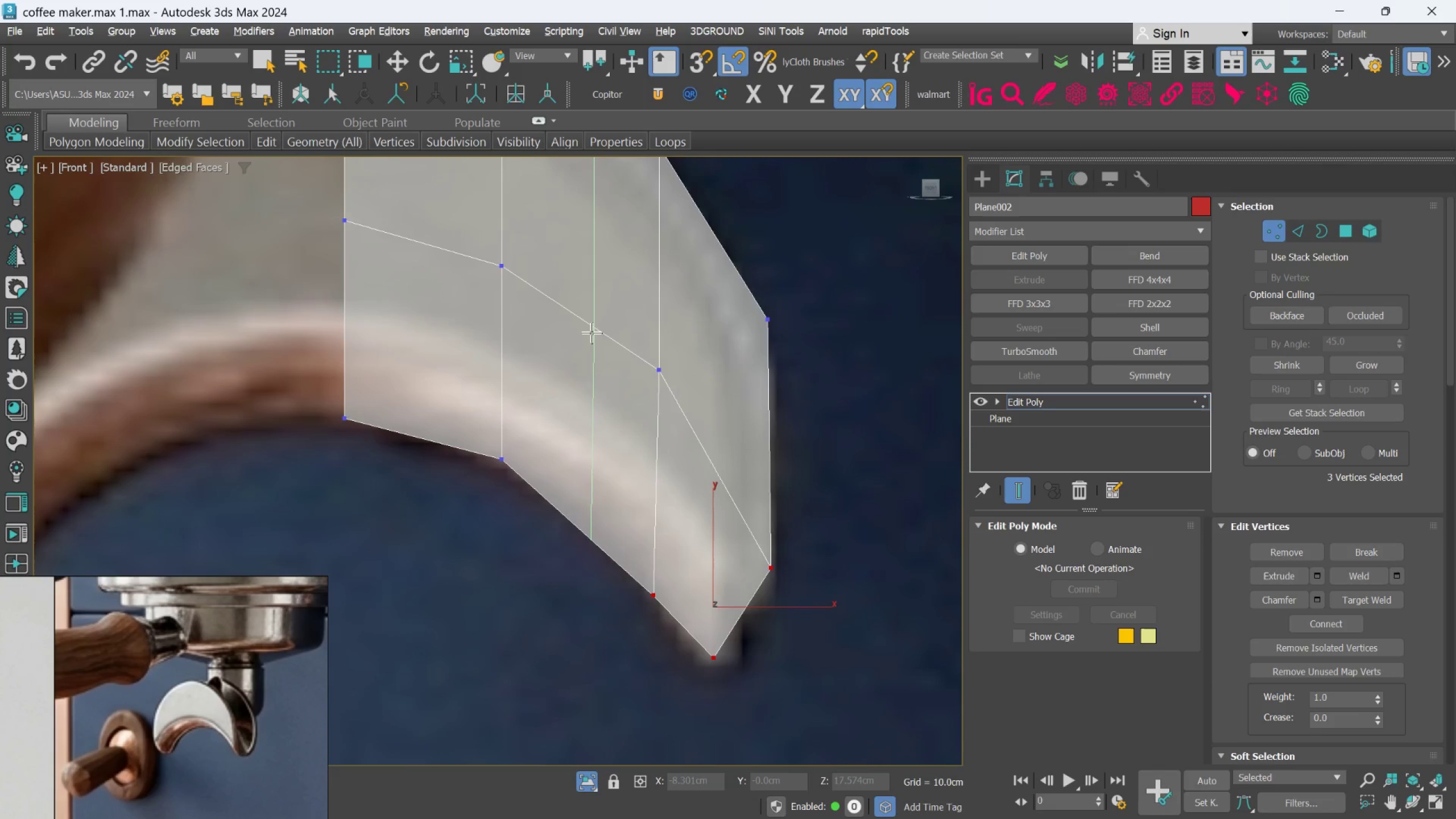 
left_click([589, 330])
 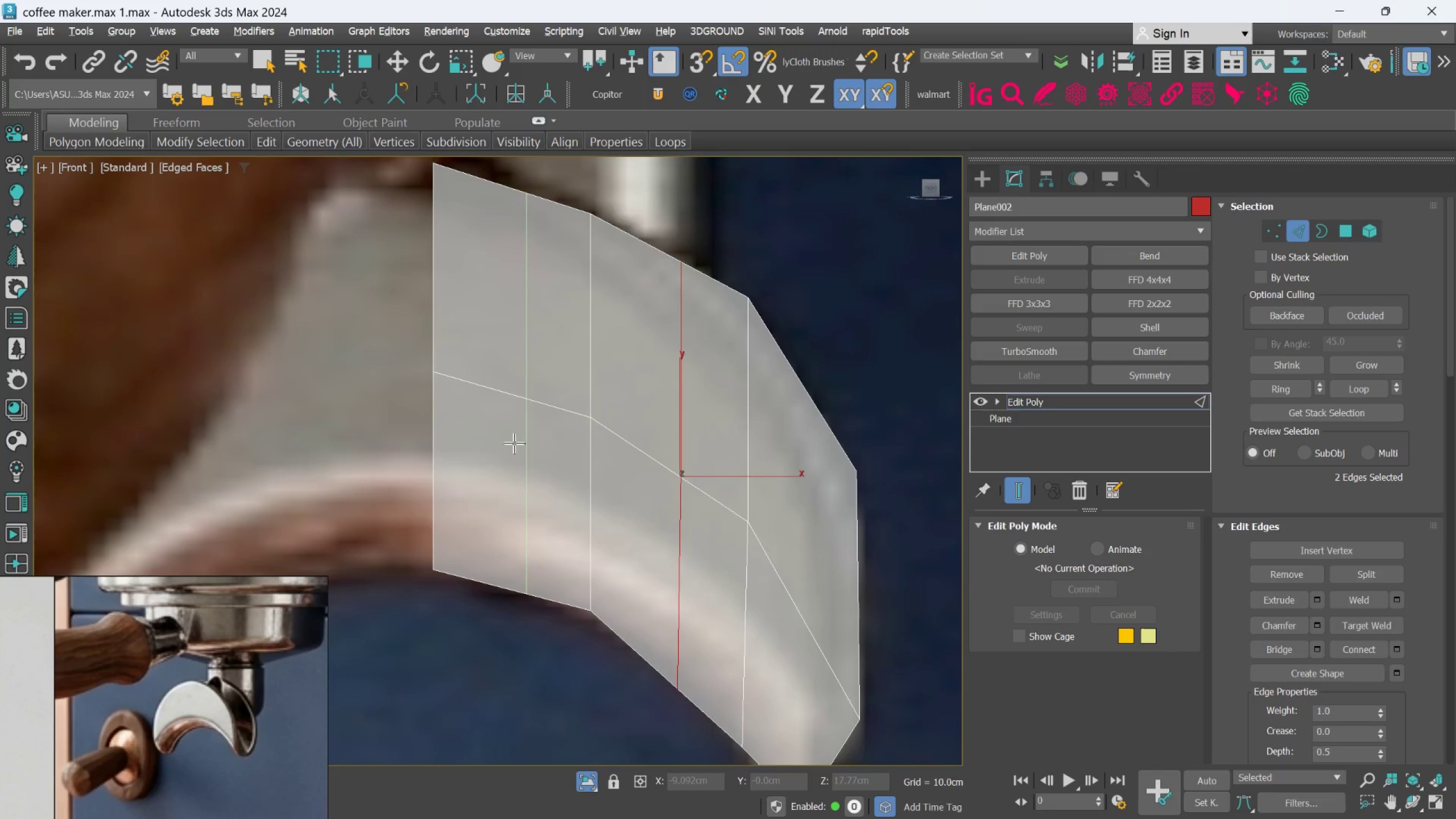 
left_click([499, 440])
 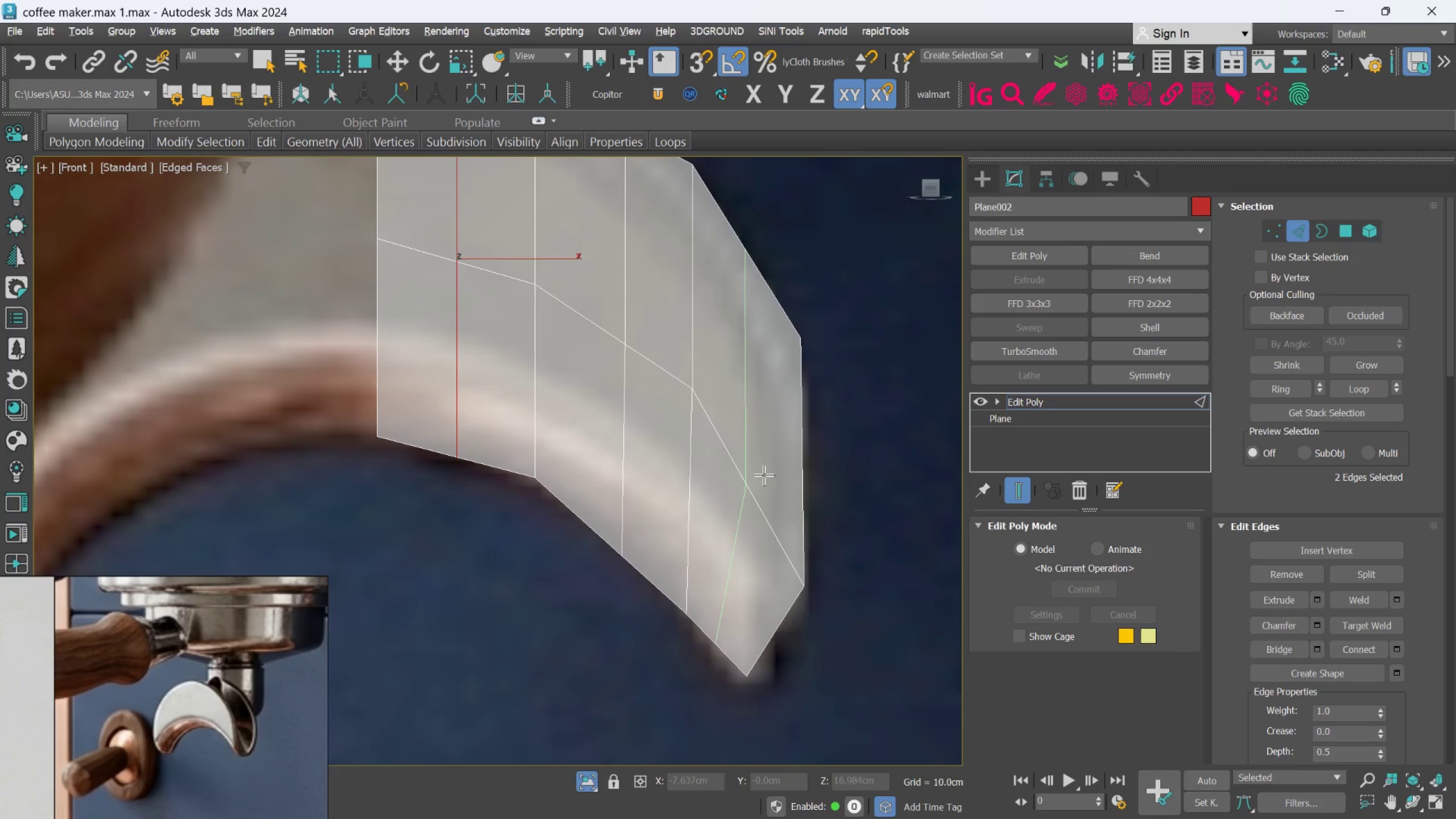 
wait(5.78)
 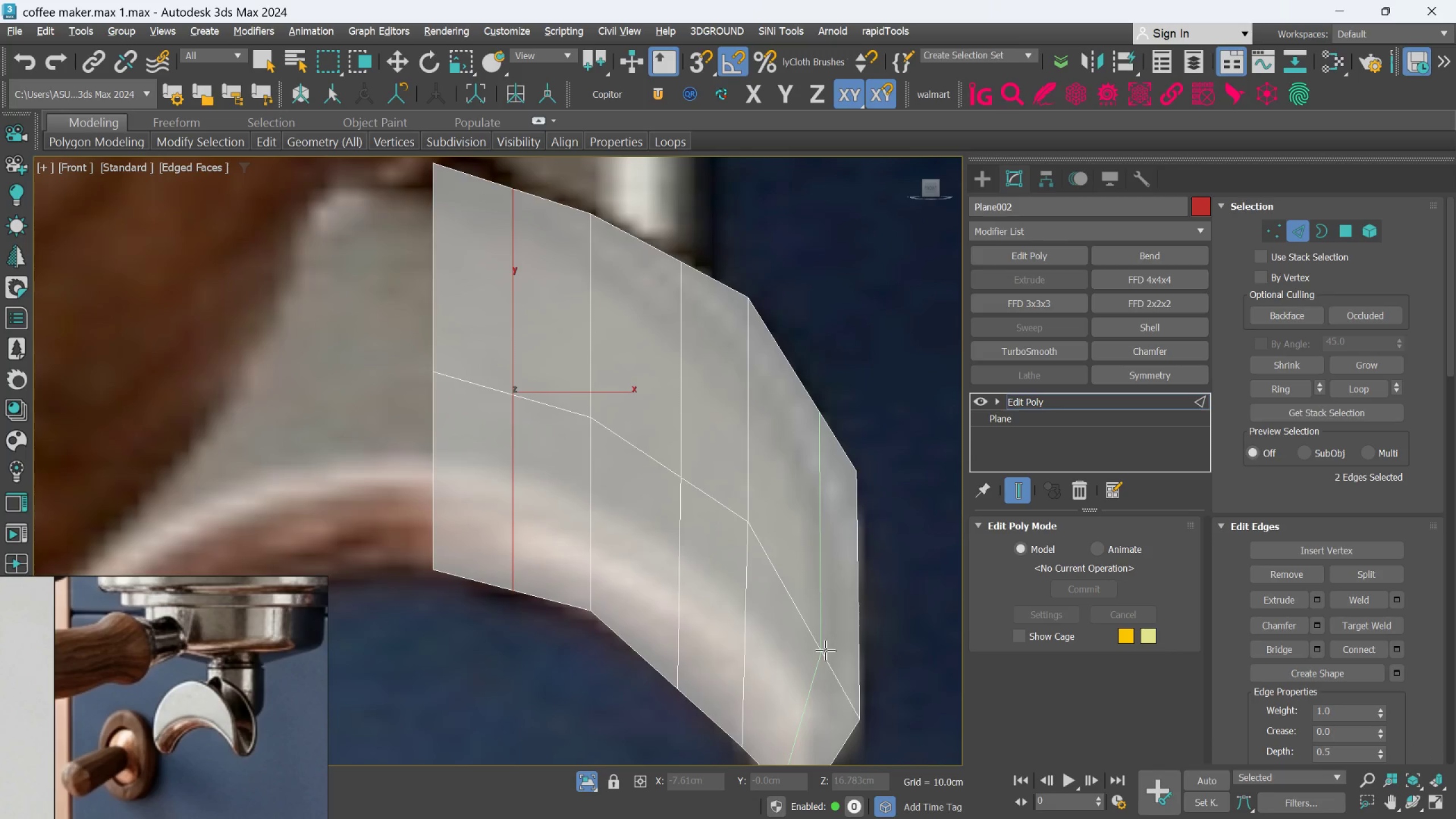 
left_click([767, 494])
 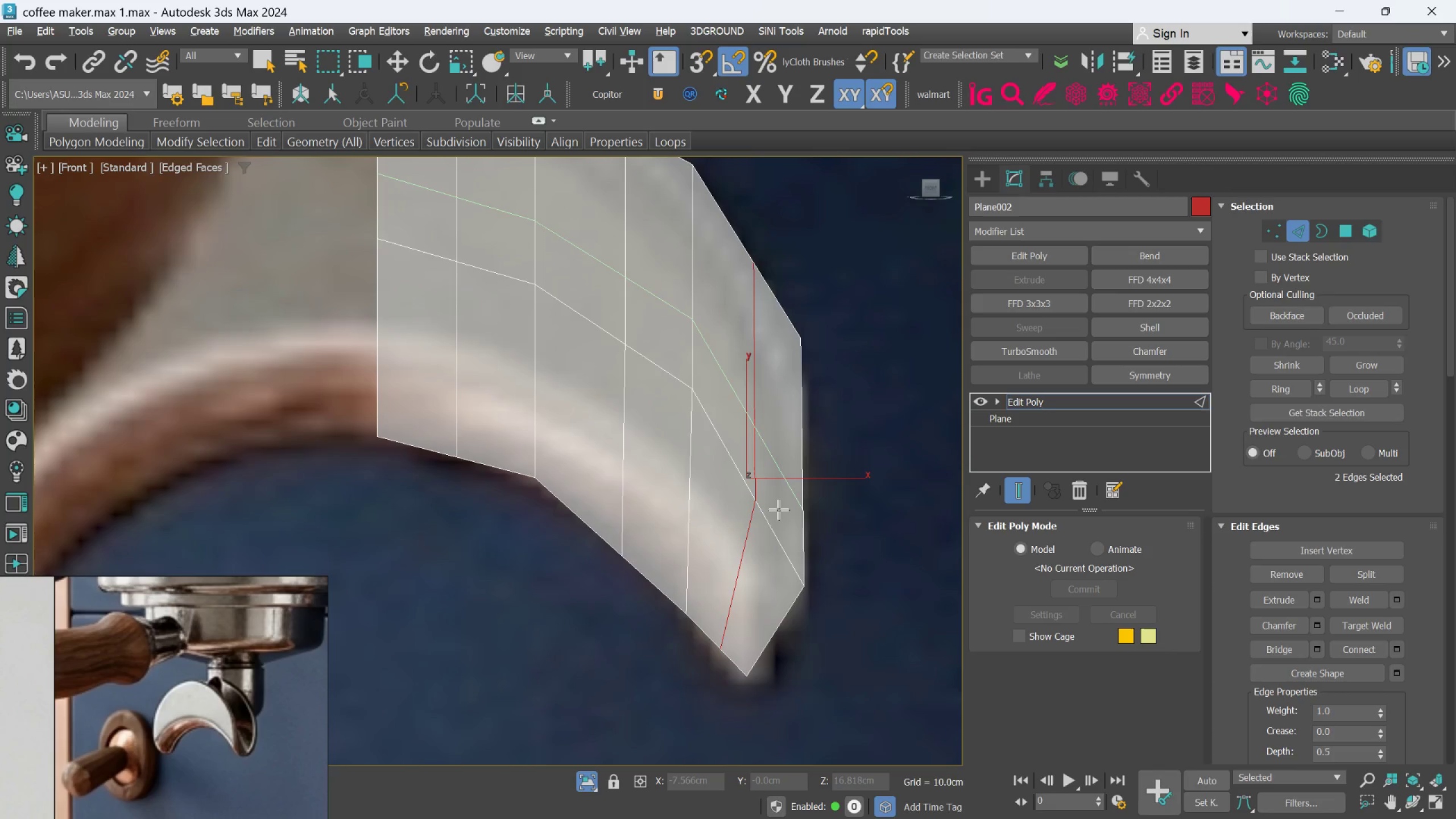 
key(Alt+1)
 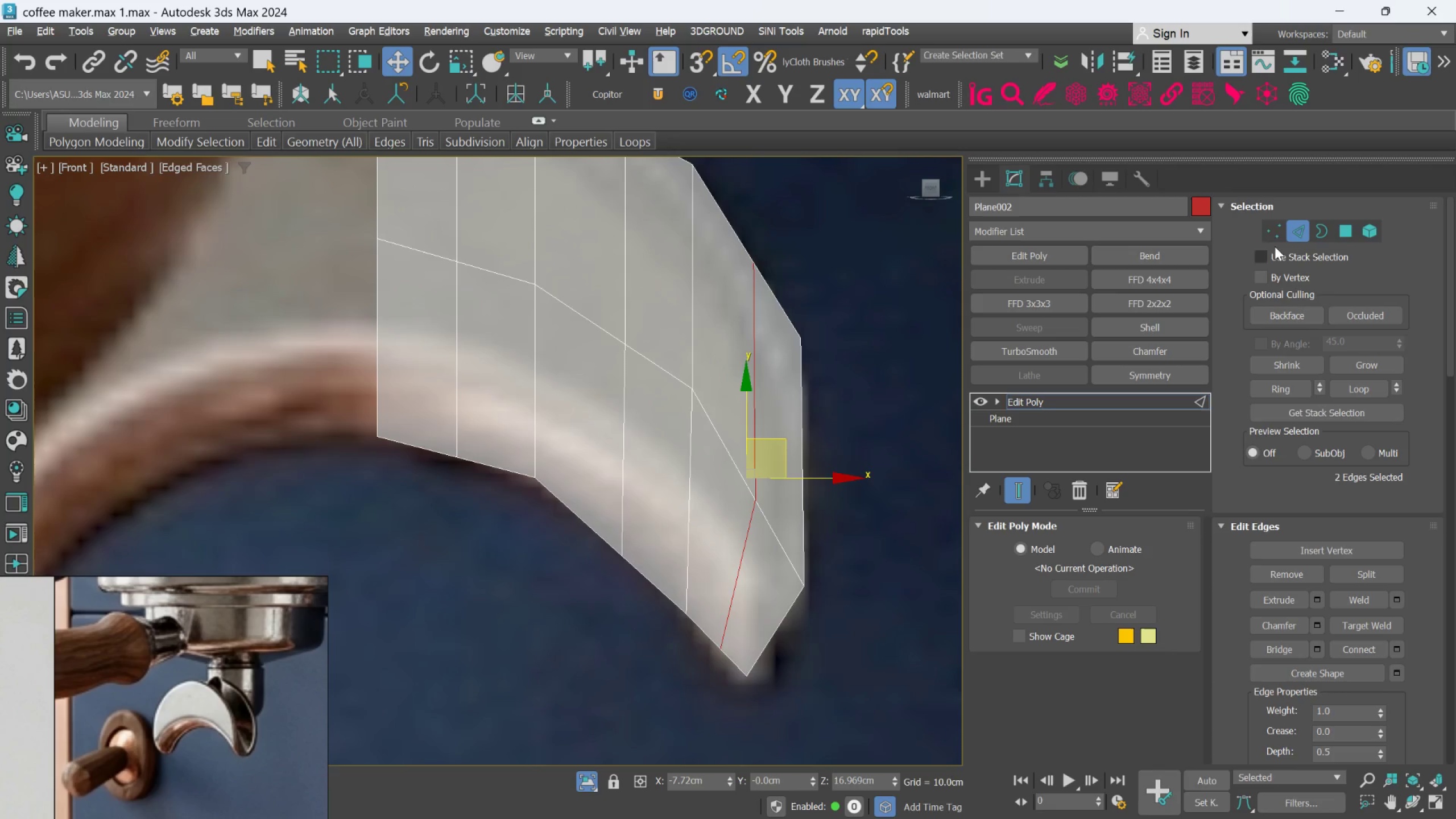 
left_click([1277, 239])
 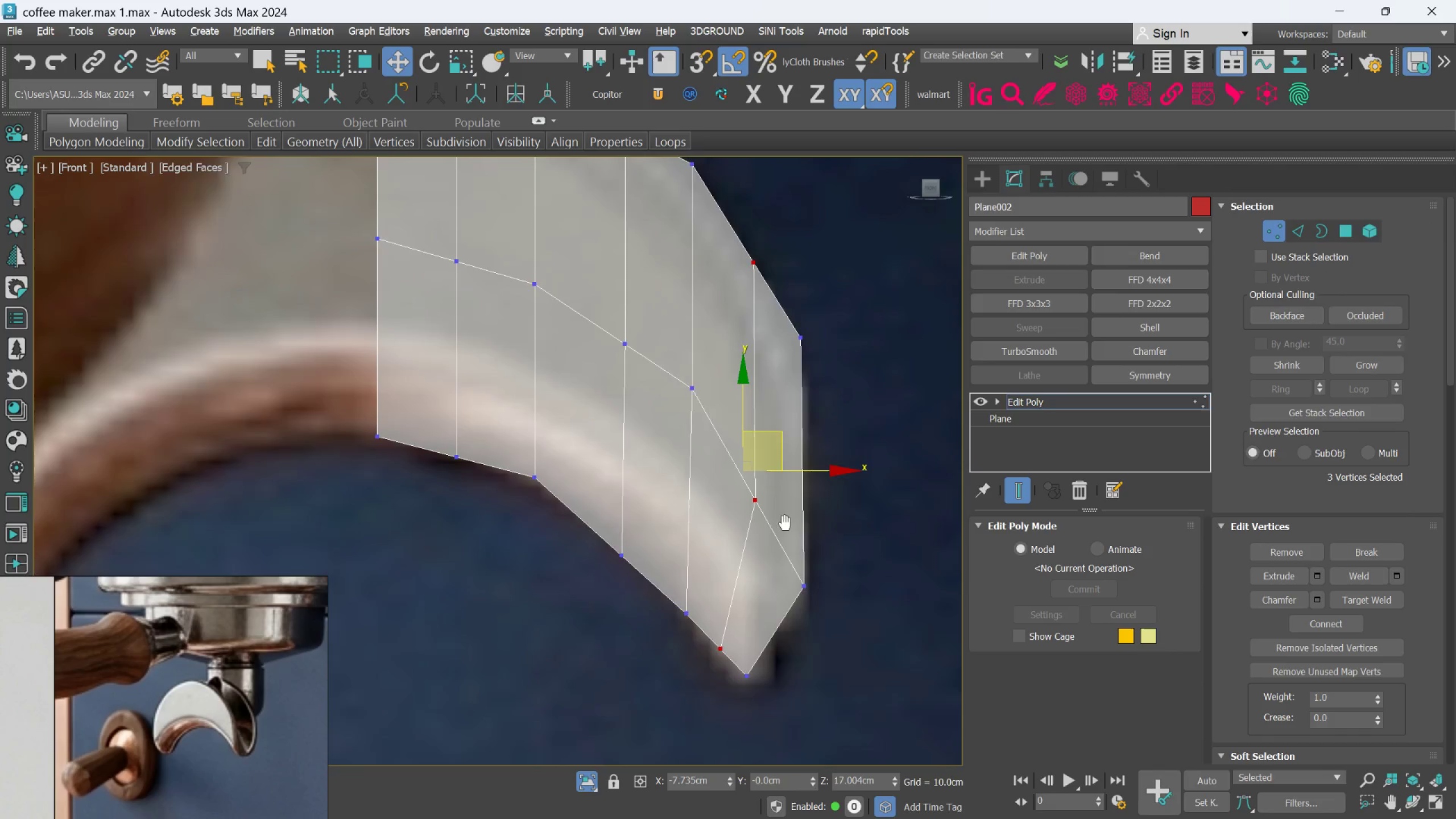 
scroll: coordinate [771, 485], scroll_direction: down, amount: 1.0
 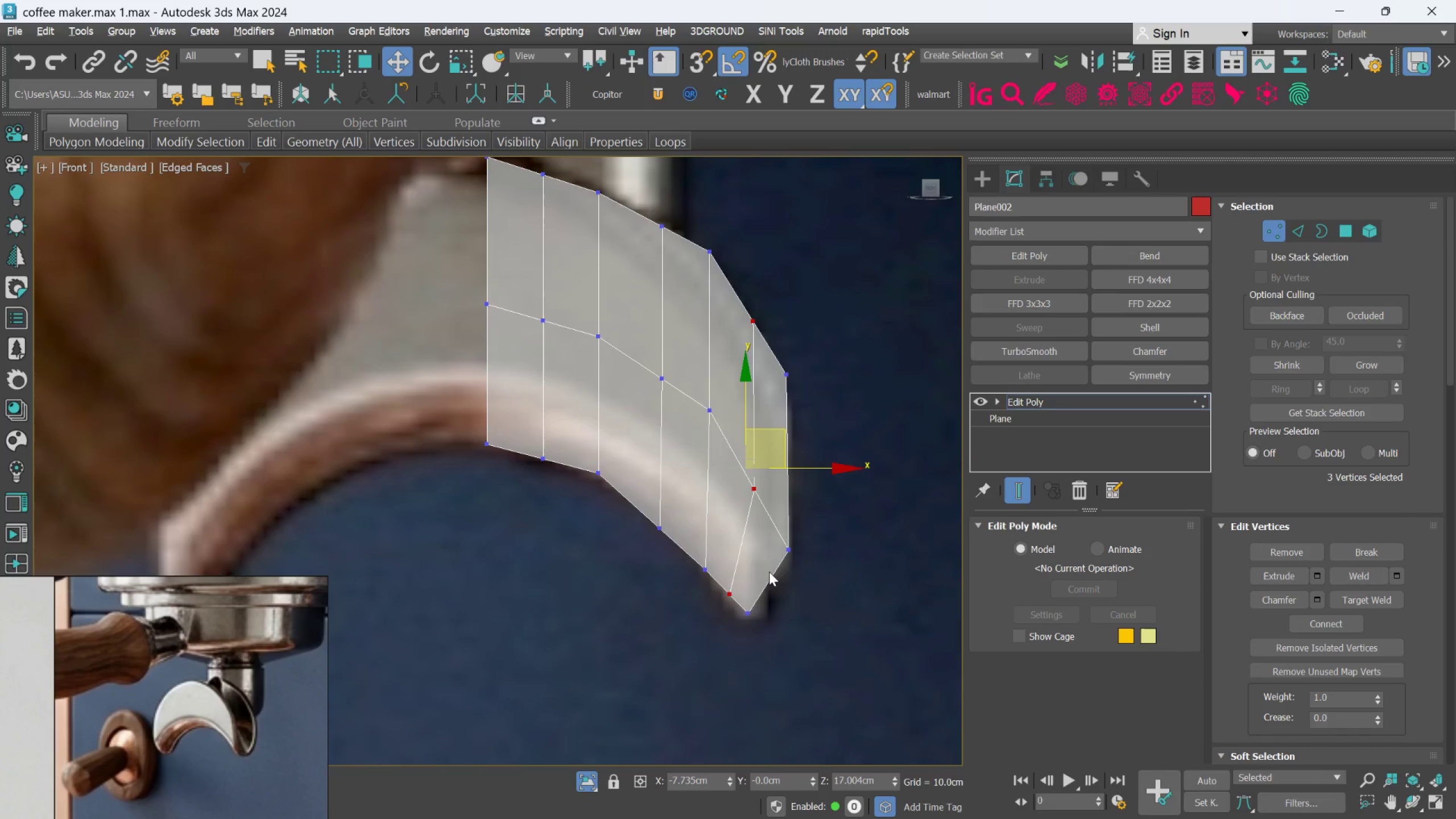 
scroll: coordinate [763, 573], scroll_direction: none, amount: 0.0
 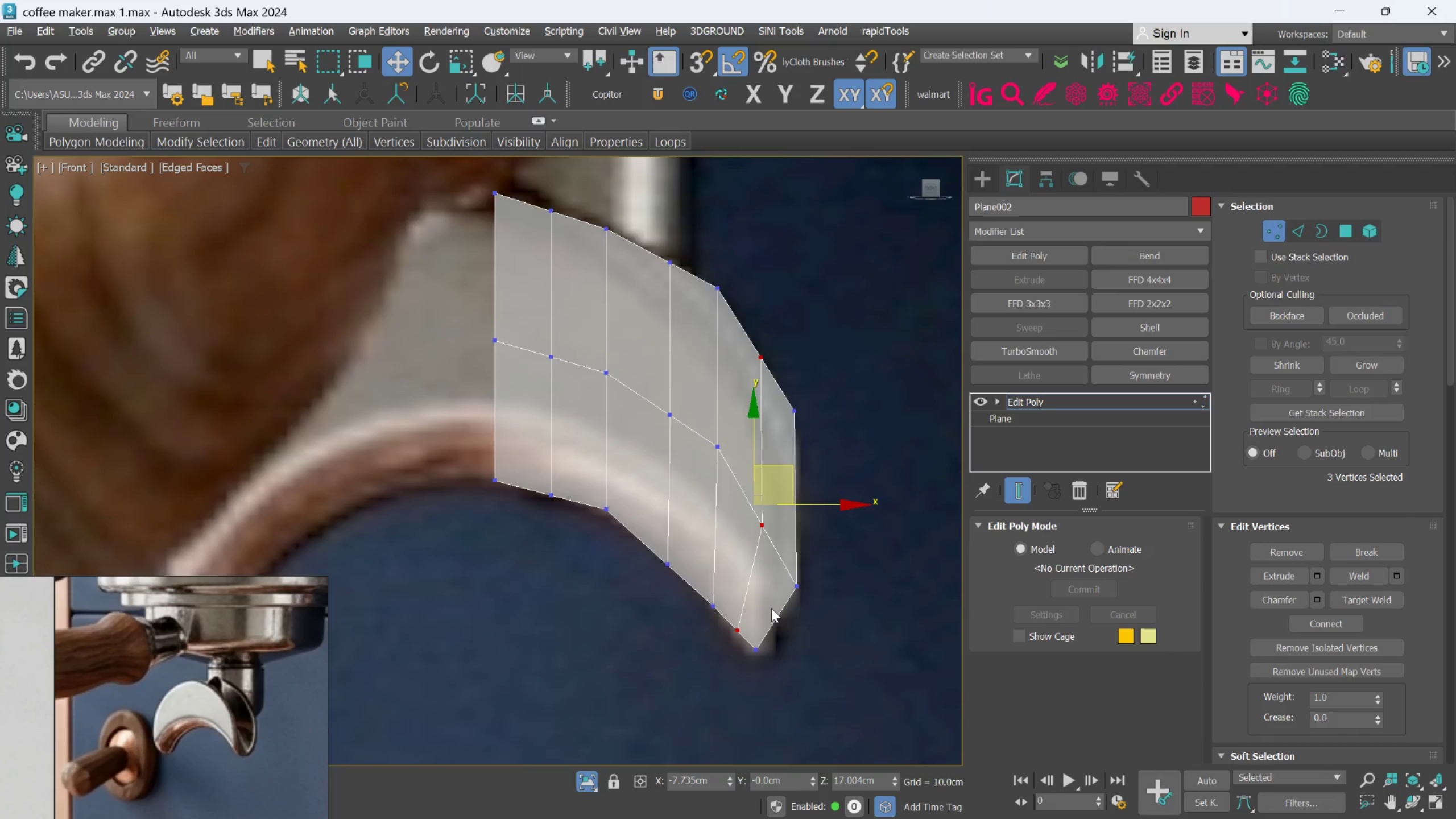 
scroll: coordinate [765, 606], scroll_direction: up, amount: 1.0
 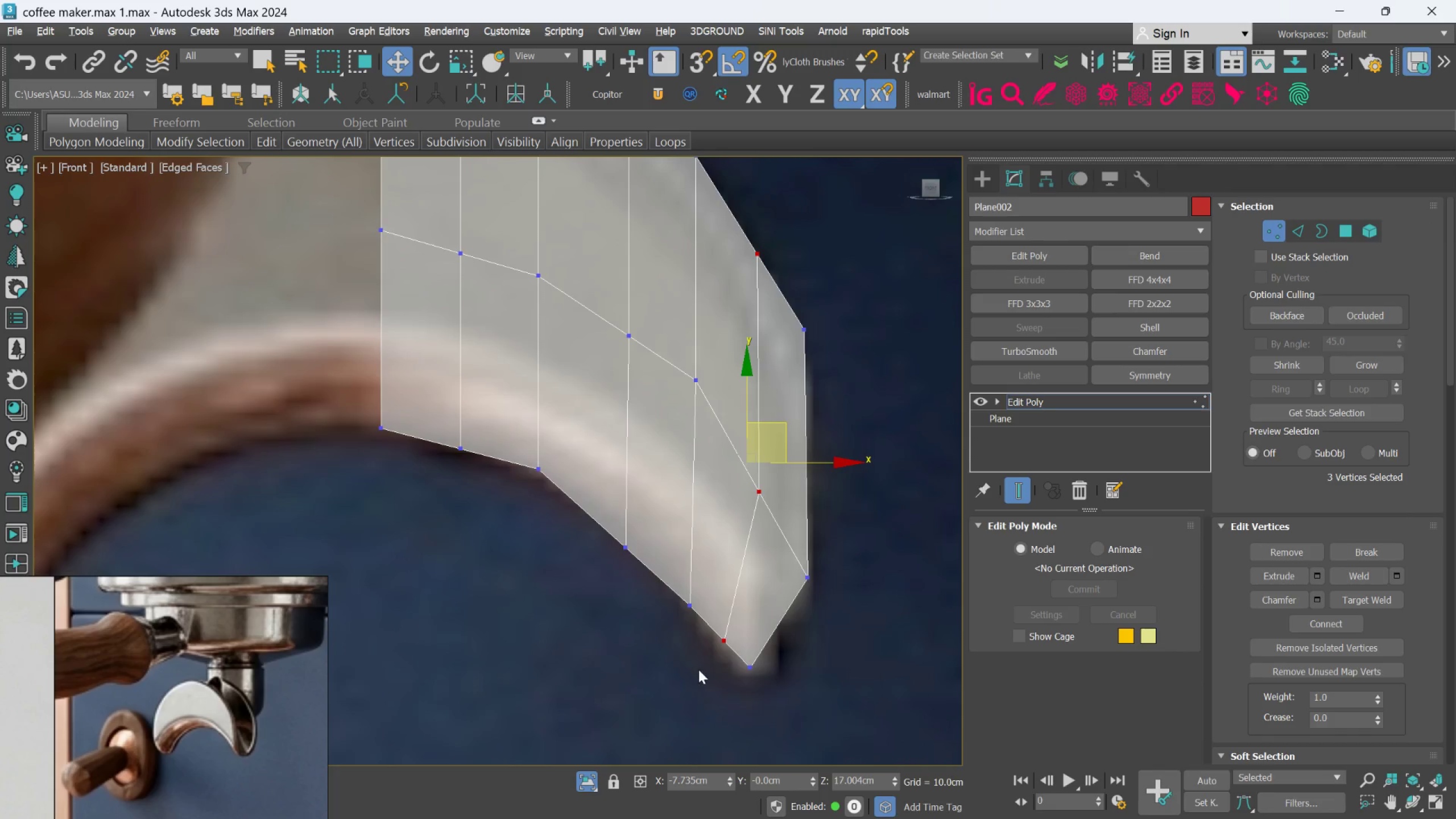 
left_click([751, 669])
 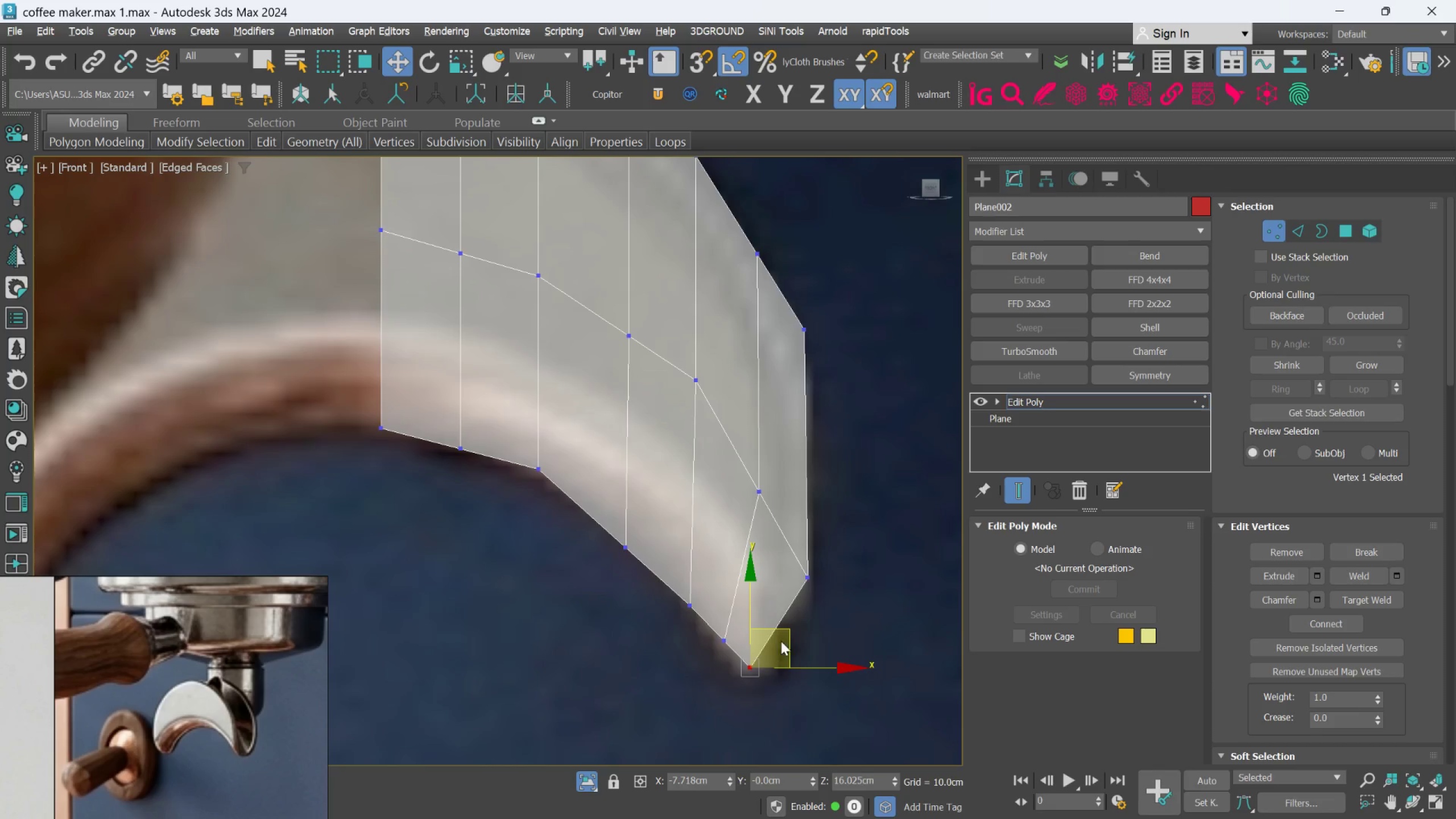 
left_click_drag(start_coordinate=[787, 630], to_coordinate=[799, 655])
 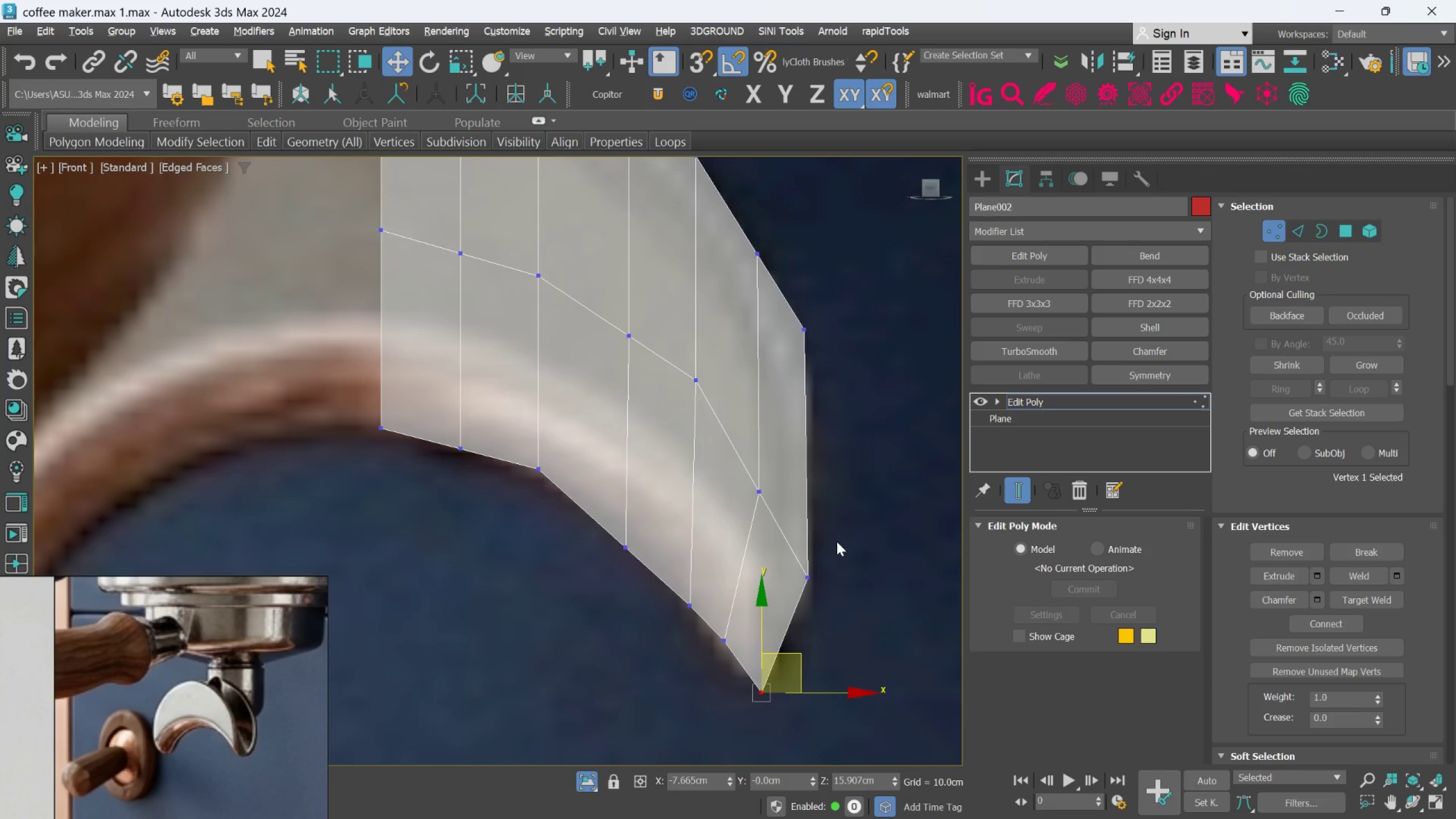 
left_click_drag(start_coordinate=[842, 533], to_coordinate=[795, 619])
 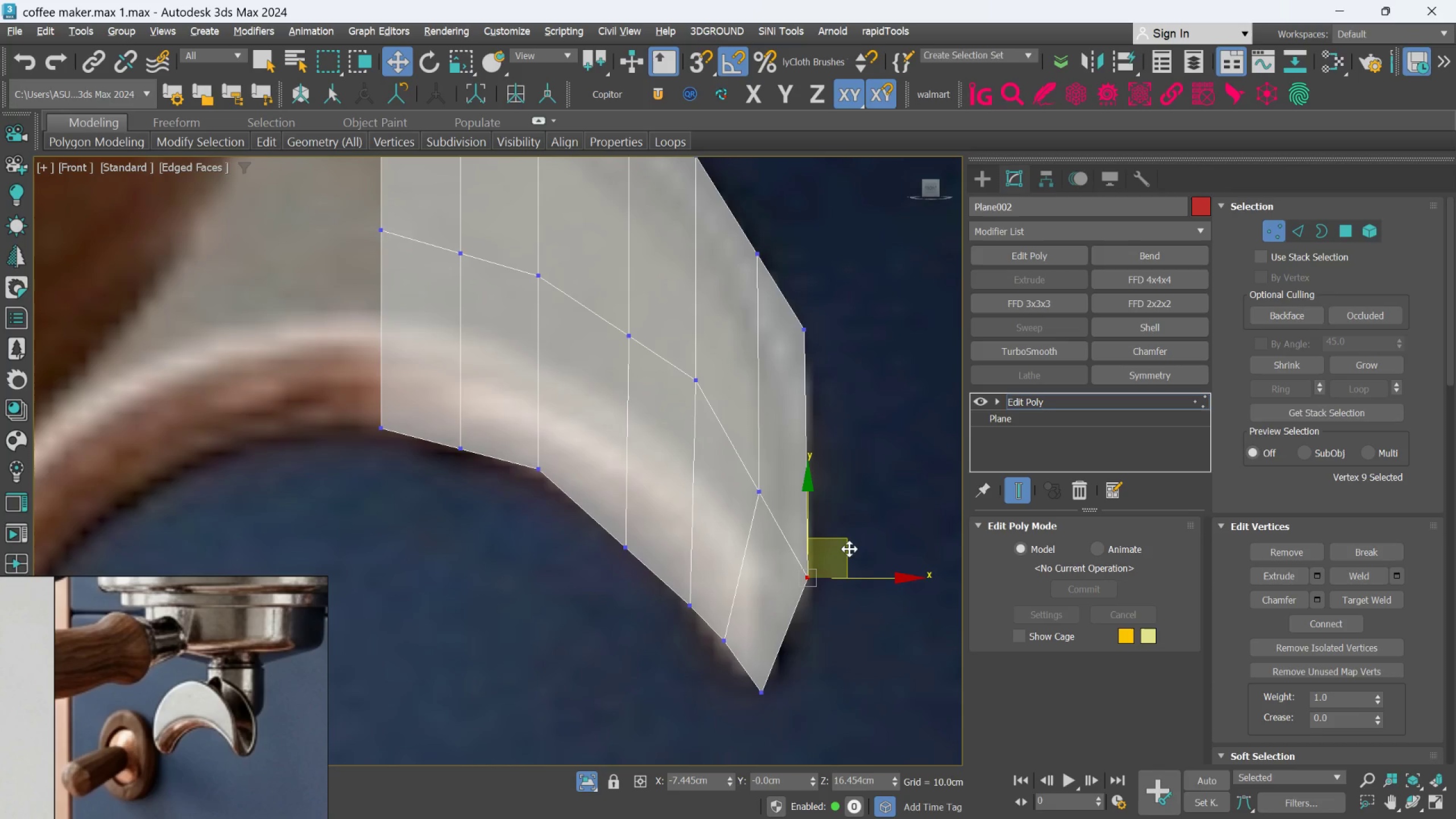 
left_click_drag(start_coordinate=[849, 546], to_coordinate=[837, 530])
 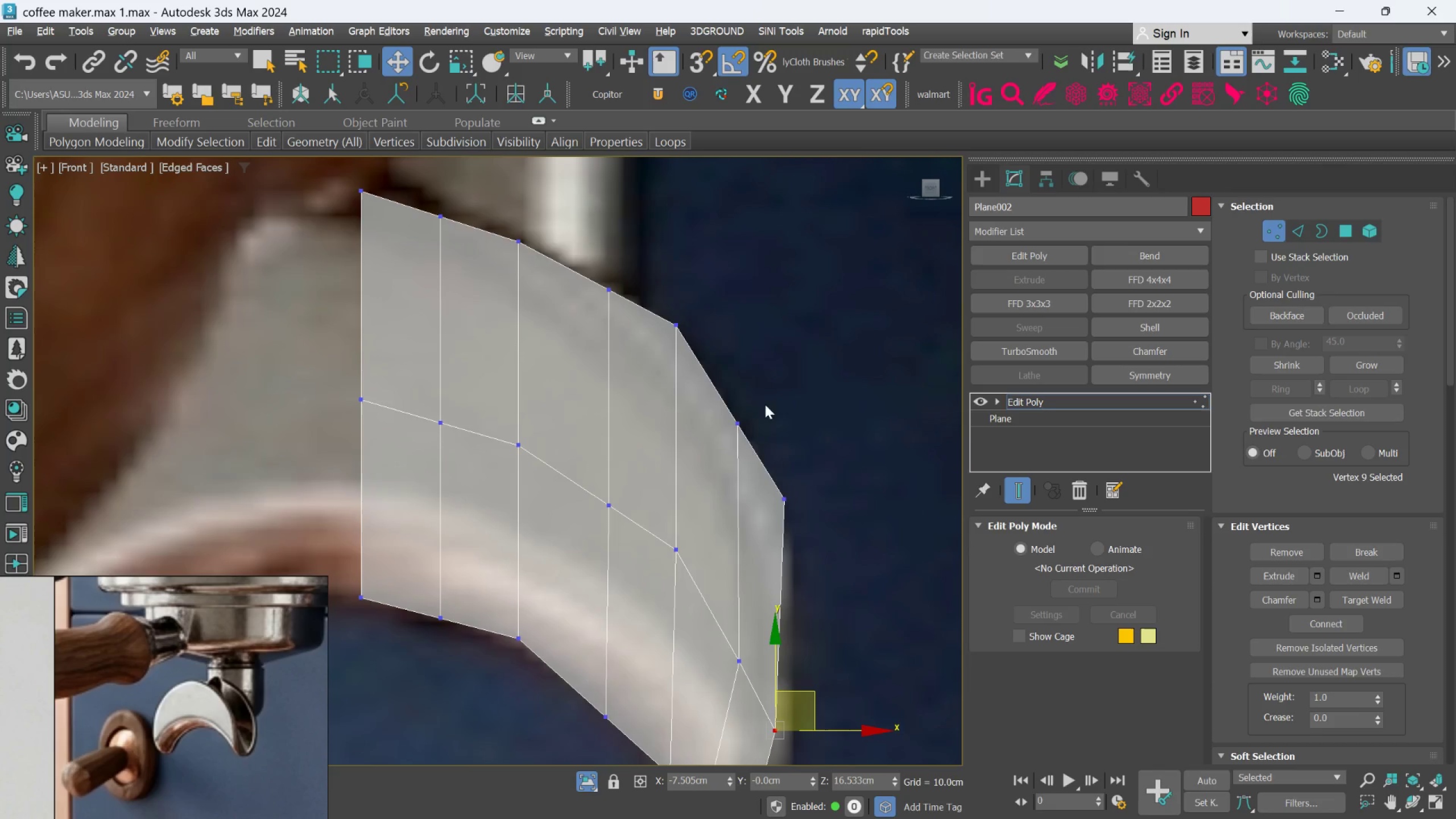 
left_click_drag(start_coordinate=[702, 313], to_coordinate=[640, 392])
 